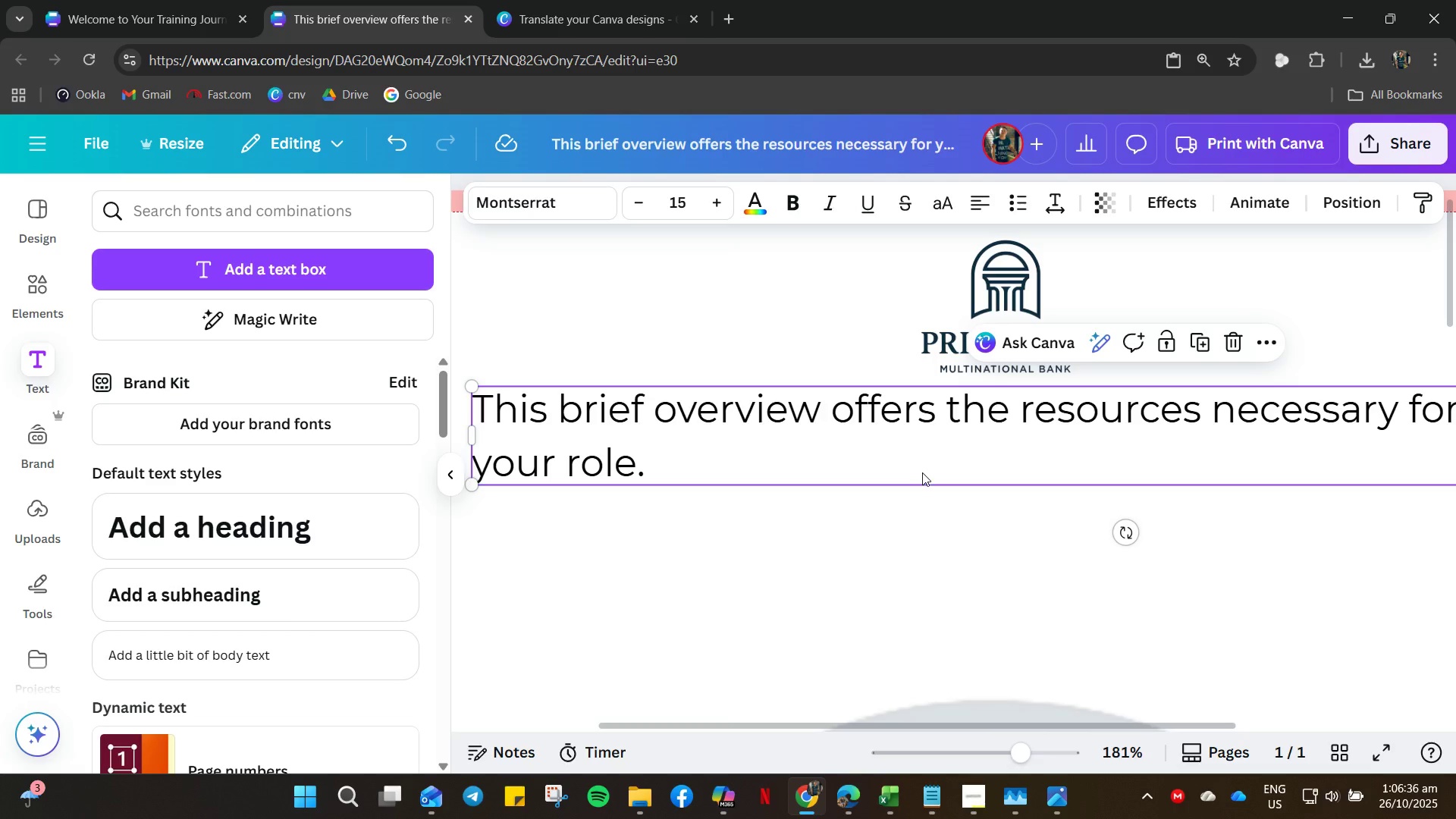 
left_click([969, 441])
 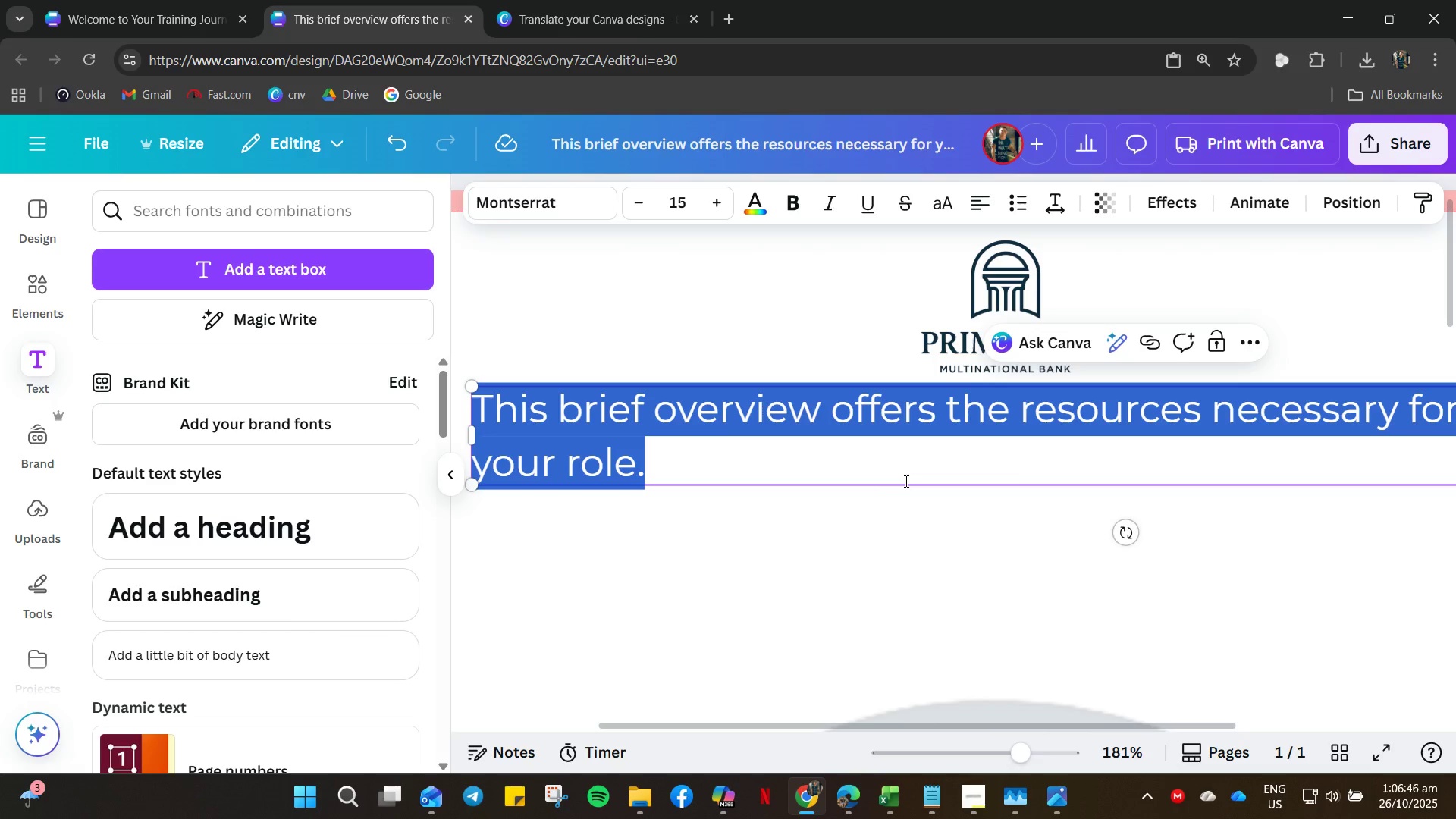 
wait(5.67)
 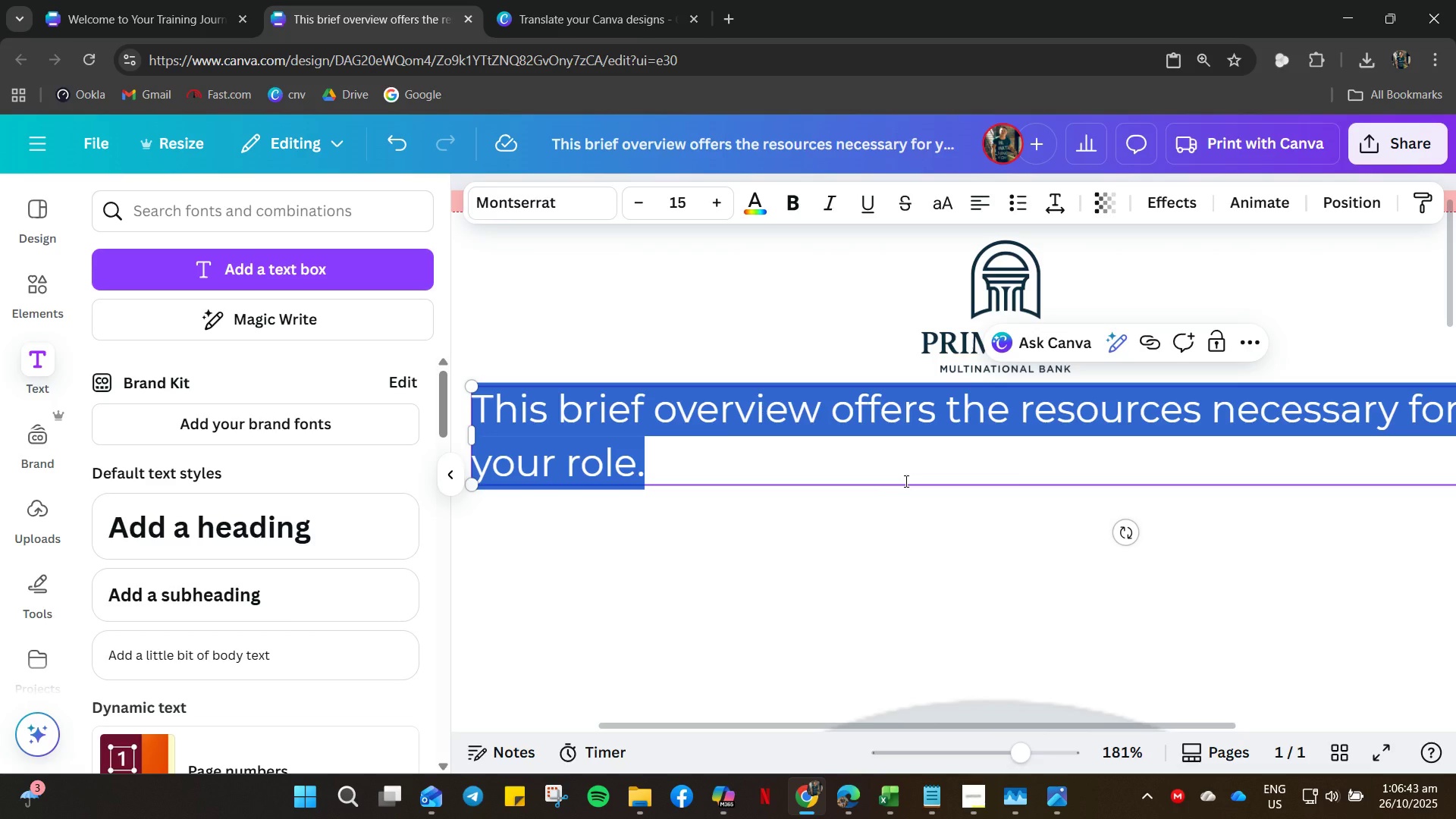 
type(United States of America)
 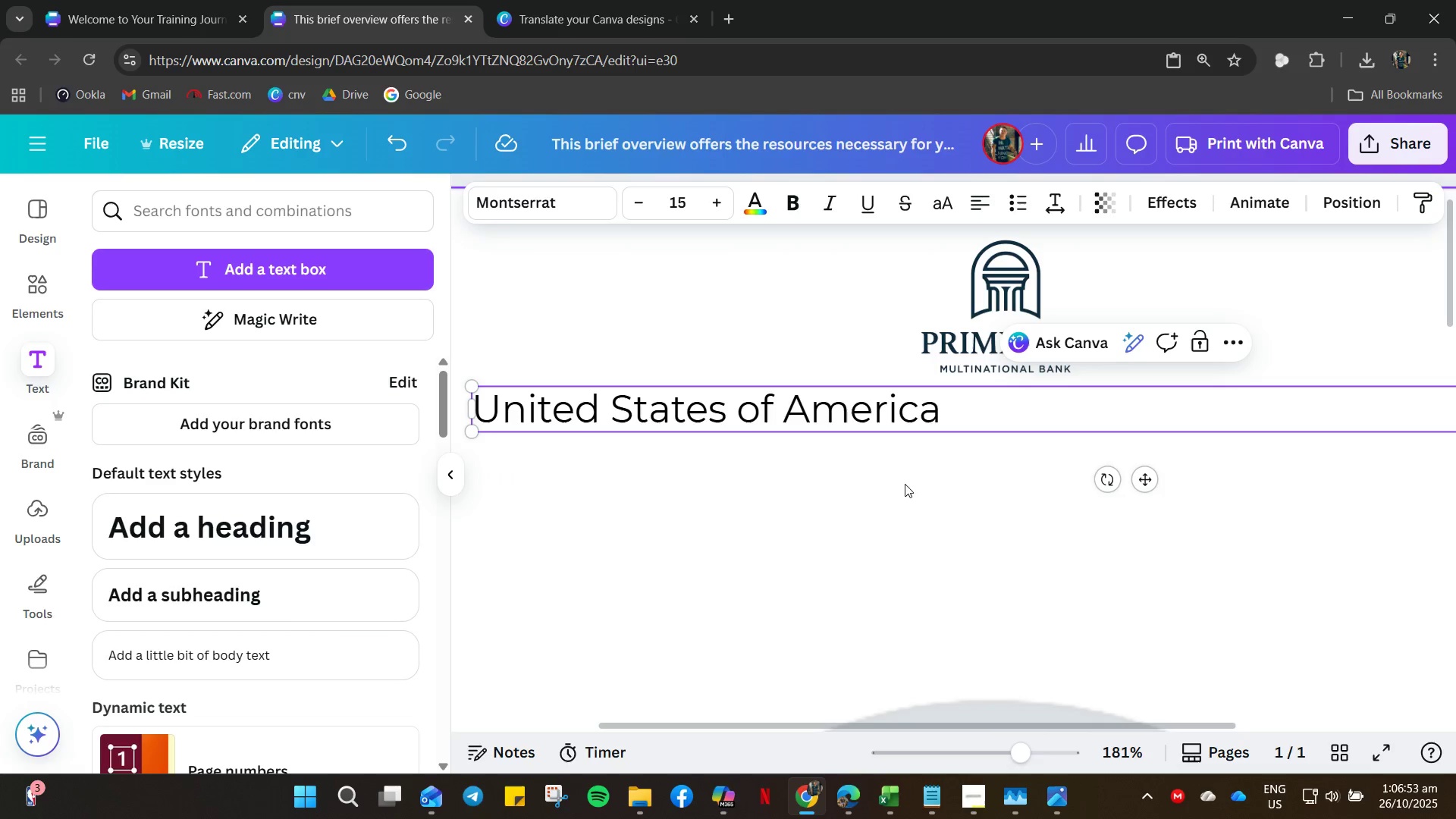 
left_click([980, 196])
 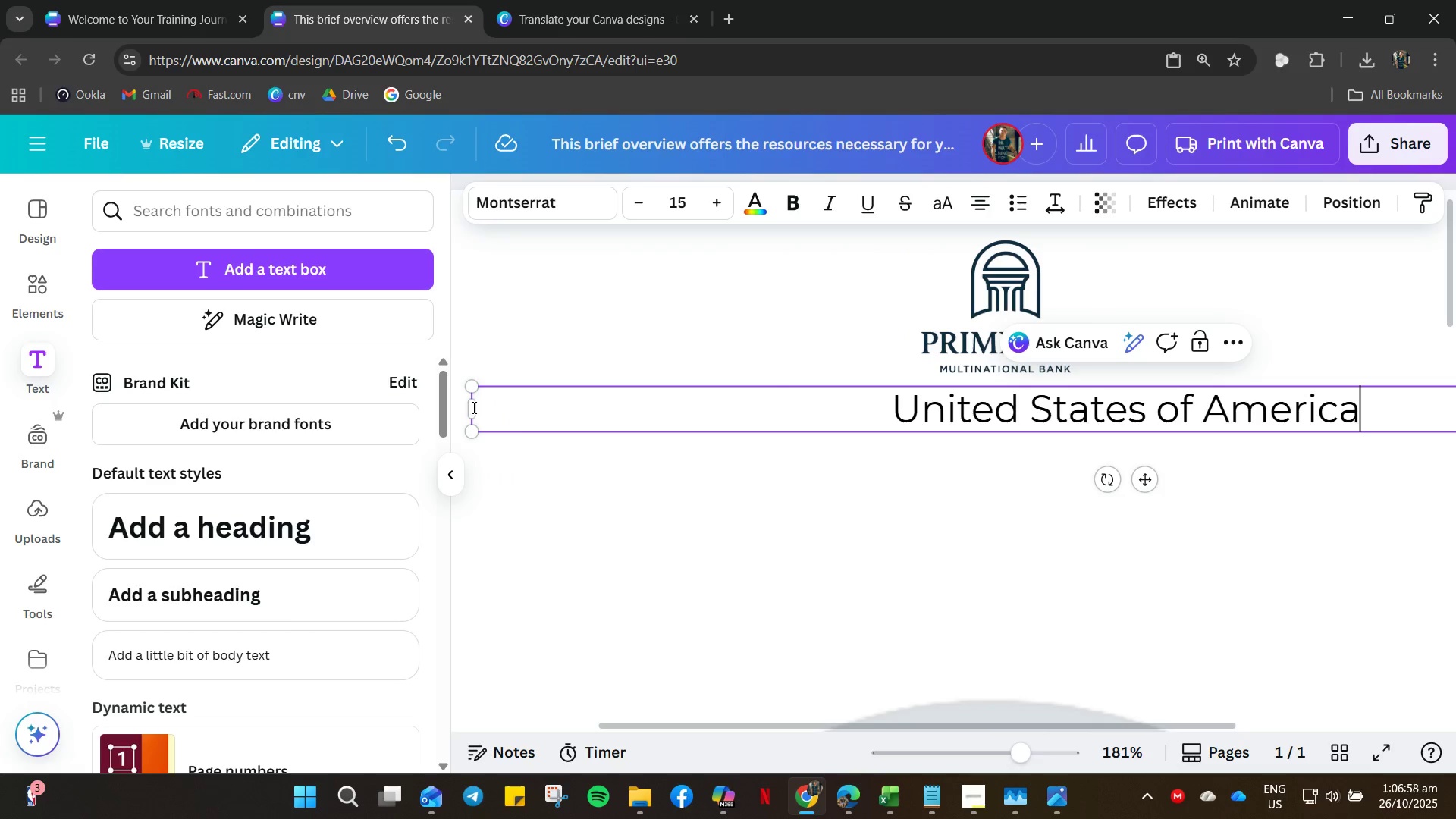 
left_click_drag(start_coordinate=[468, 413], to_coordinate=[1093, 449])
 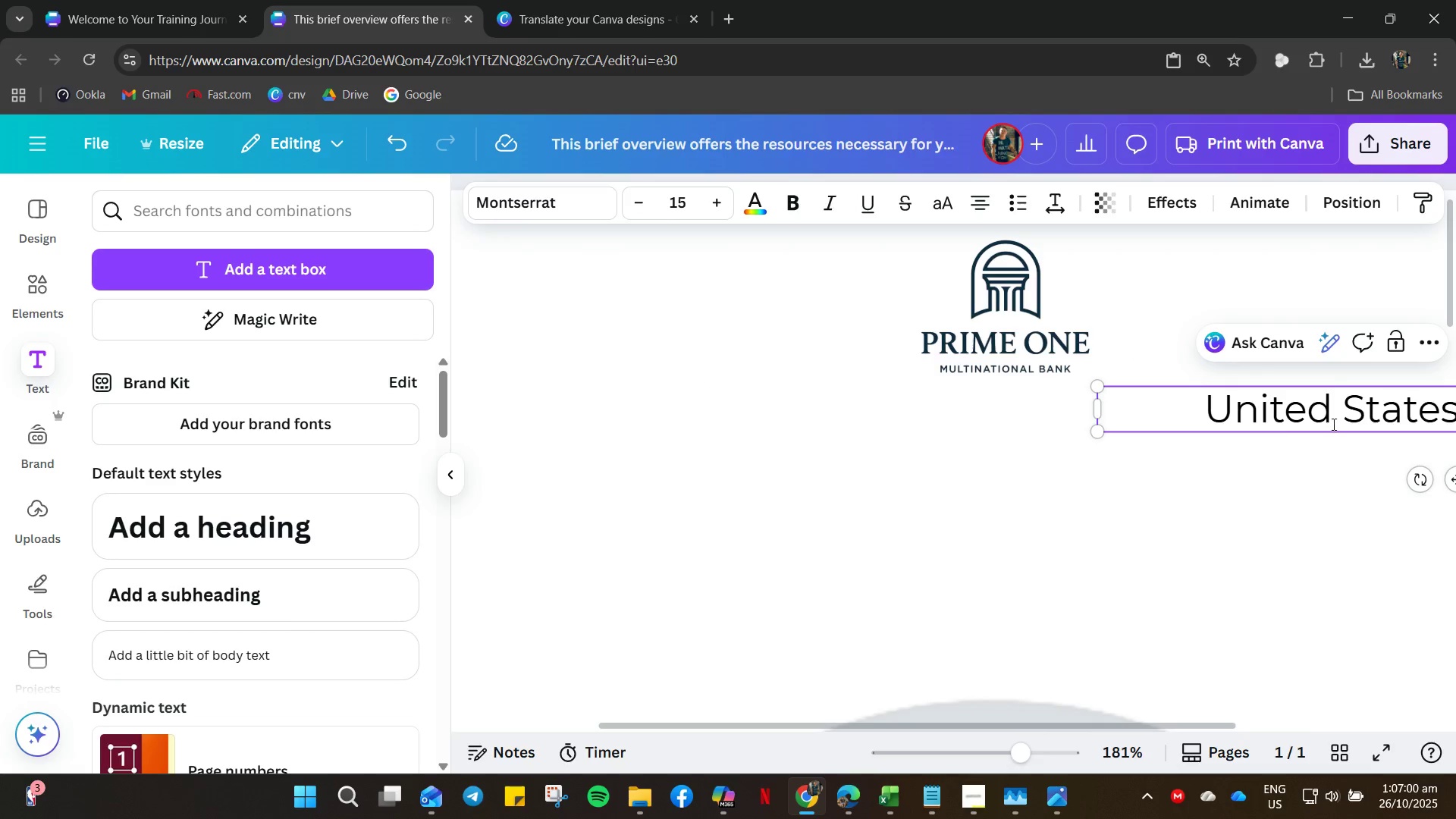 
left_click_drag(start_coordinate=[1332, 424], to_coordinate=[1053, 441])
 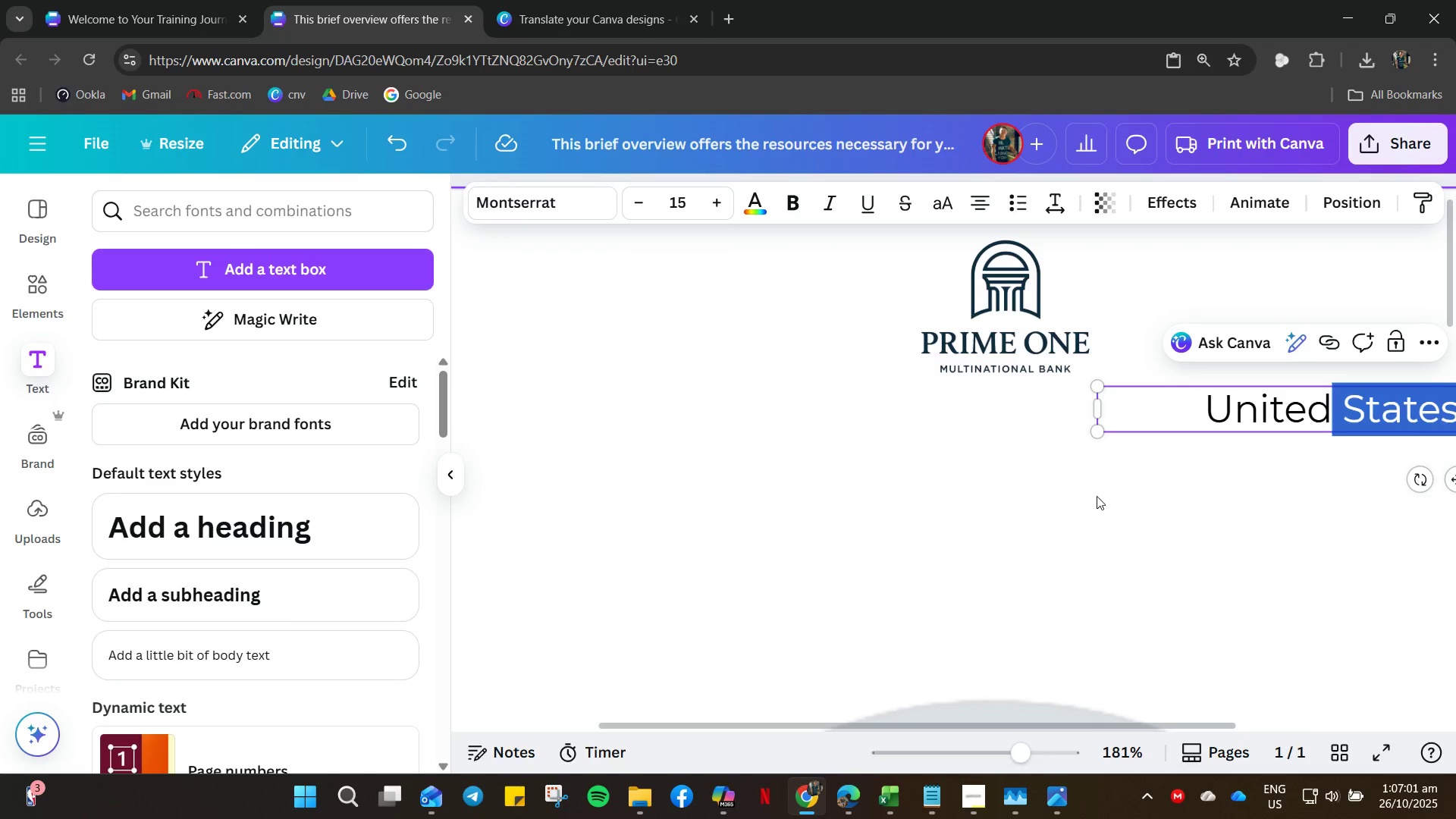 
left_click_drag(start_coordinate=[1097, 496], to_coordinate=[1100, 494])
 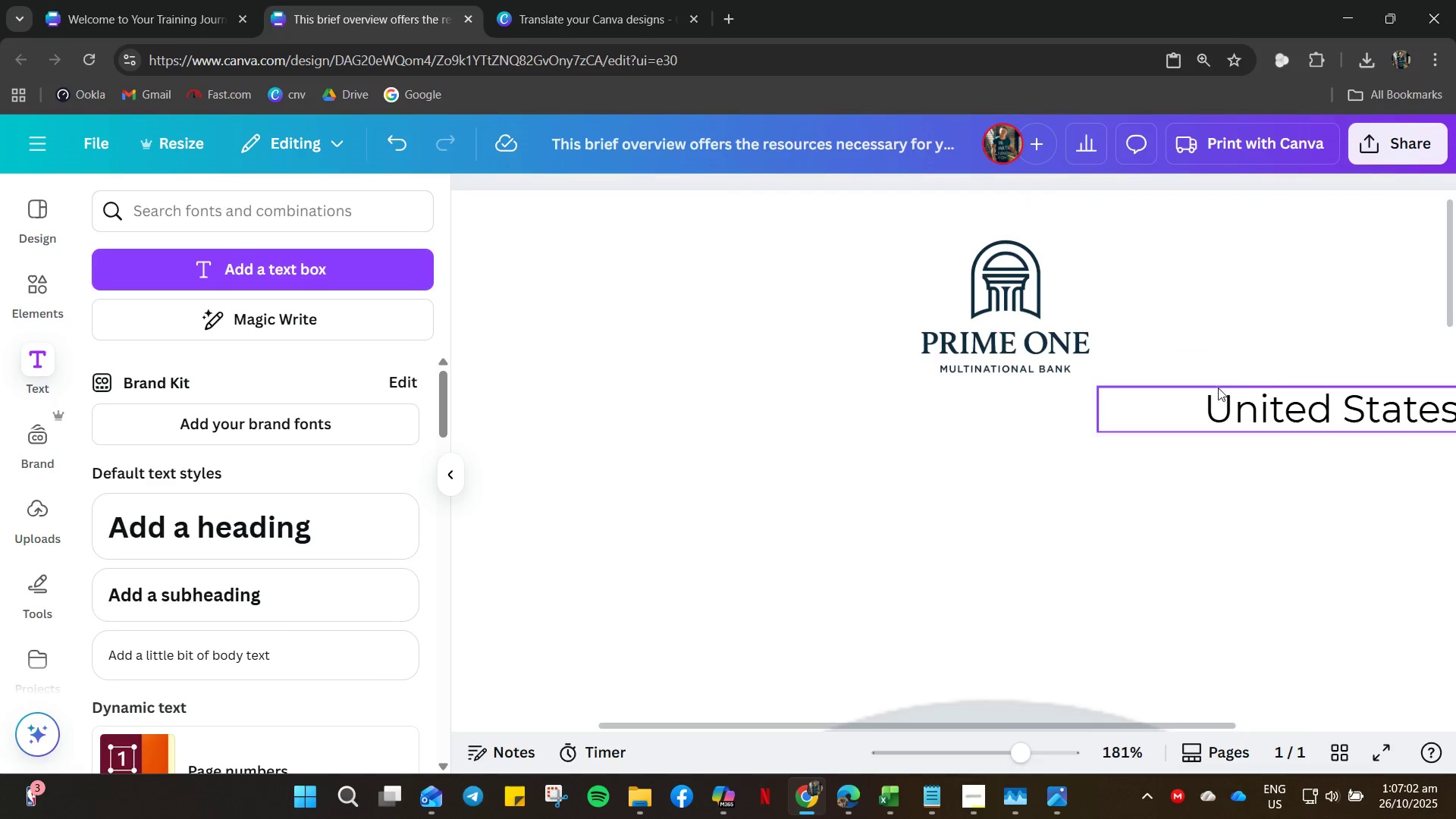 
left_click([1290, 372])
 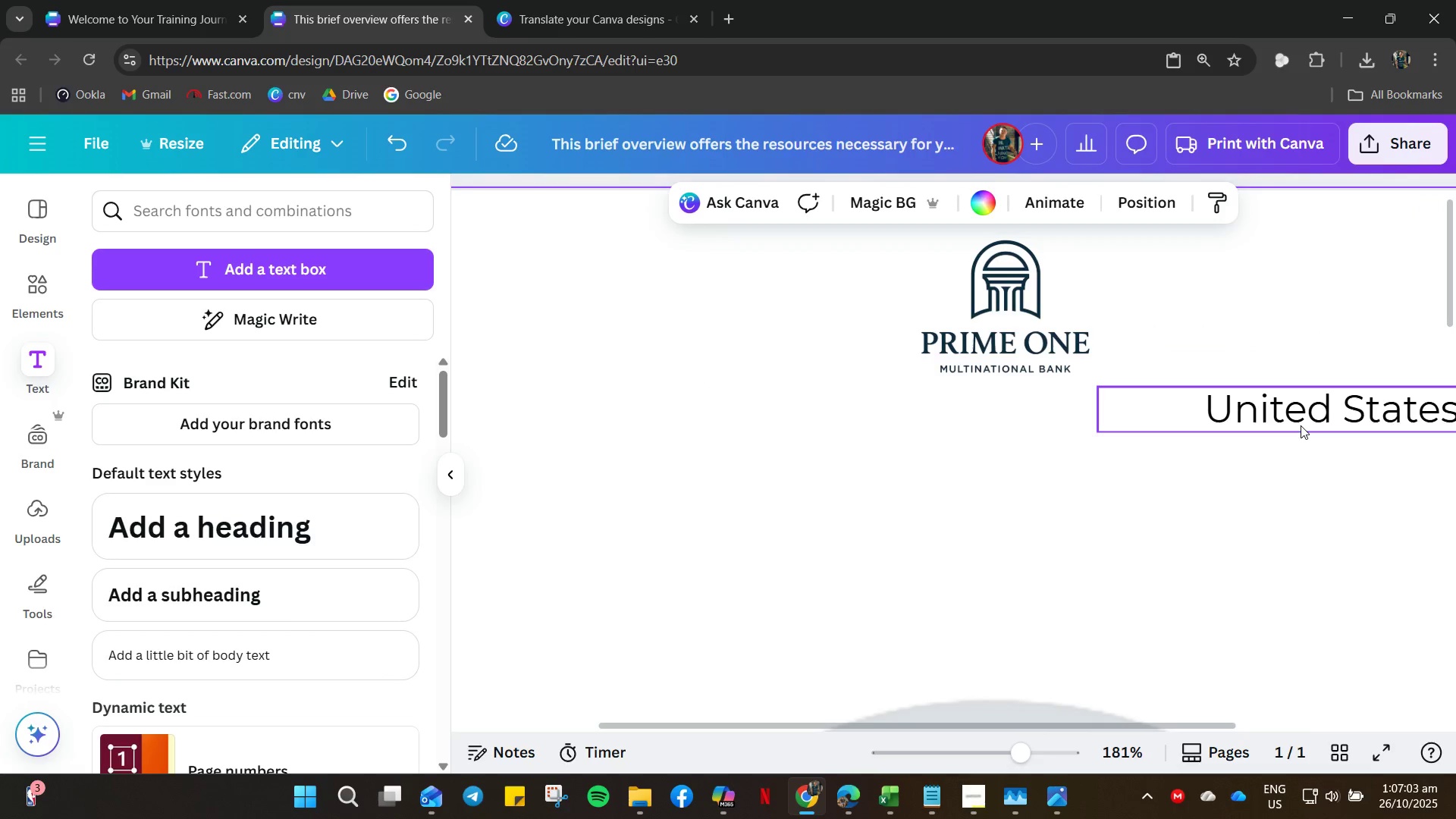 
left_click_drag(start_coordinate=[1301, 425], to_coordinate=[866, 403])
 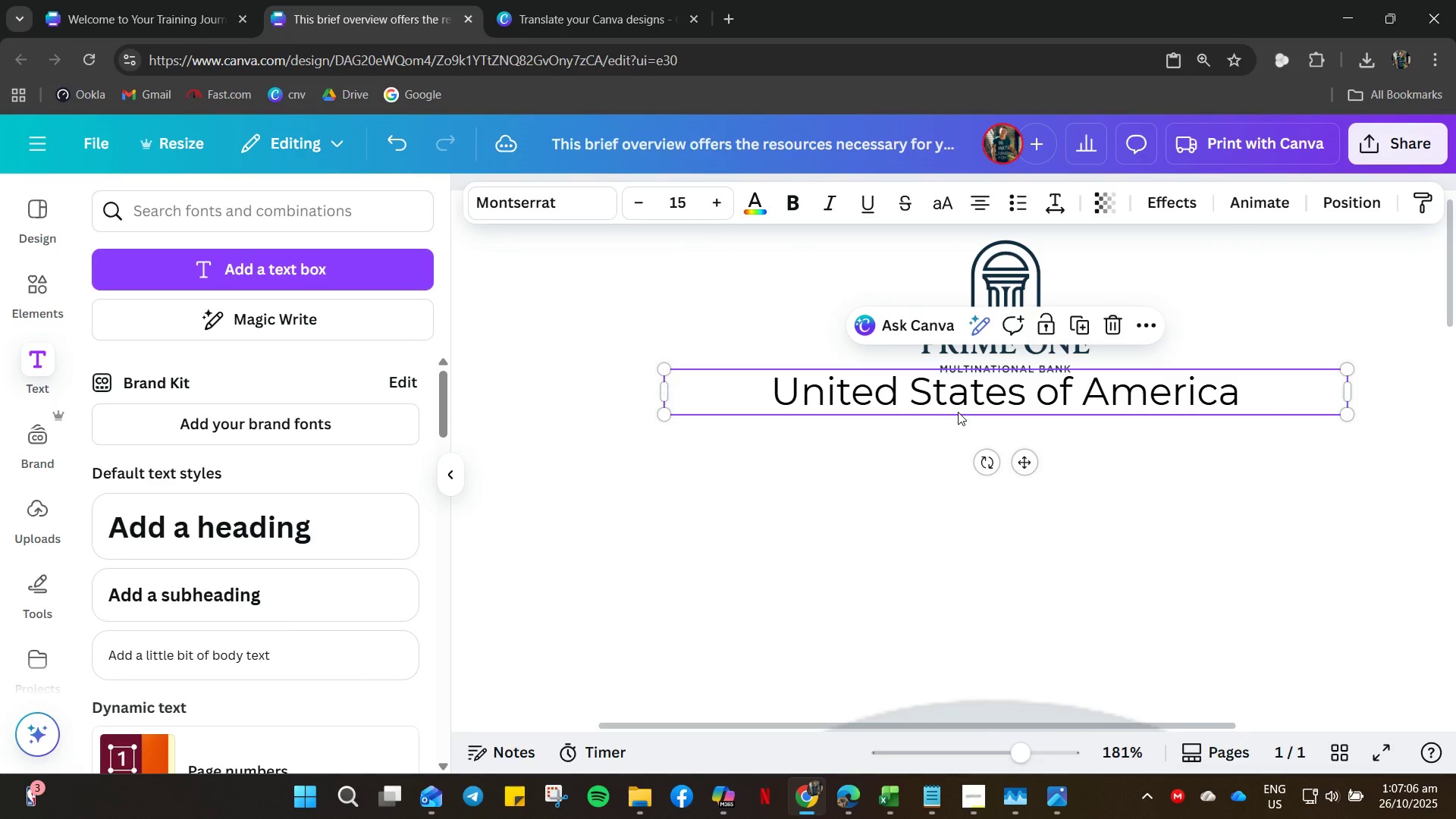 
left_click([958, 412])
 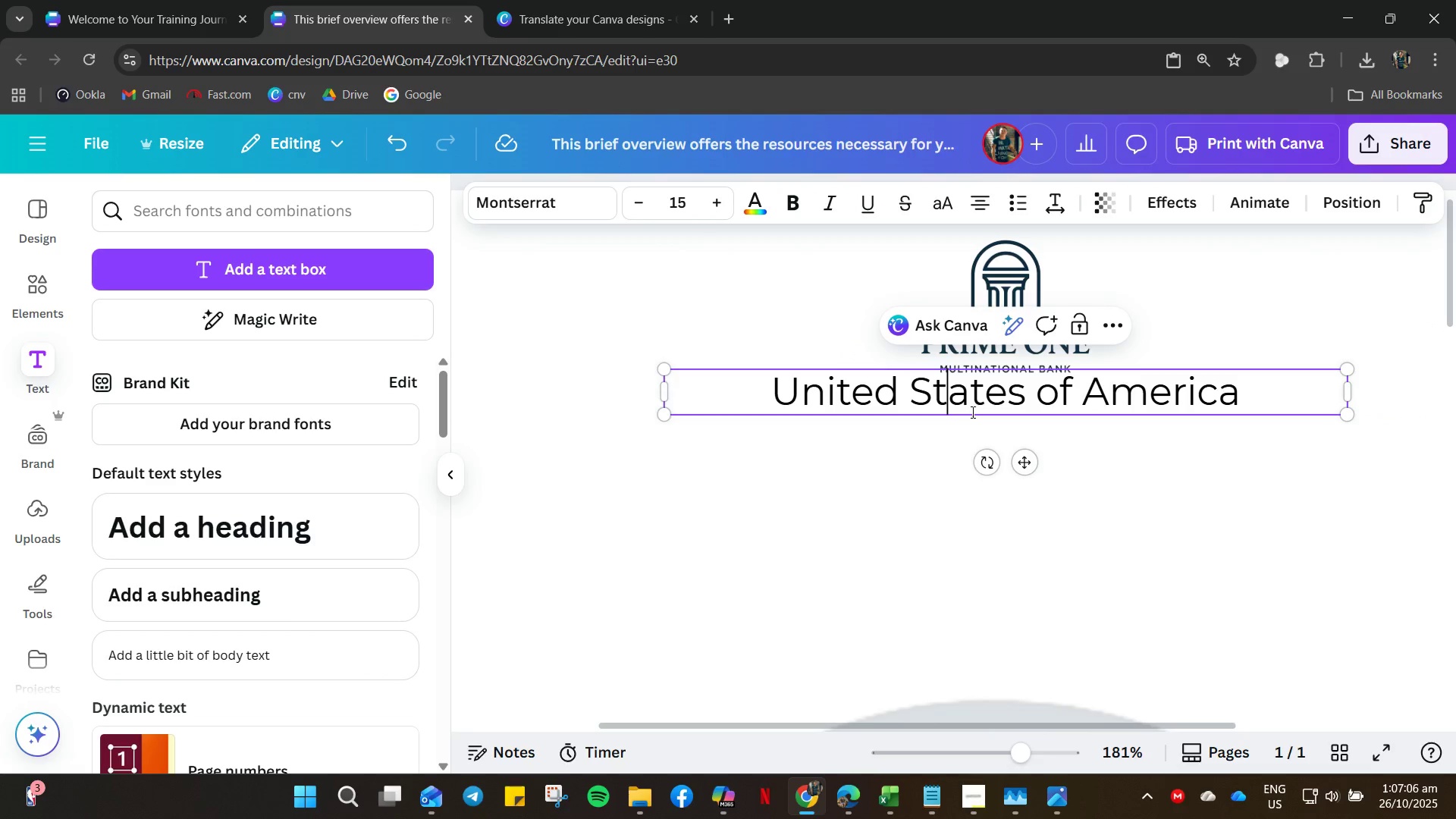 
key(Control+A)
 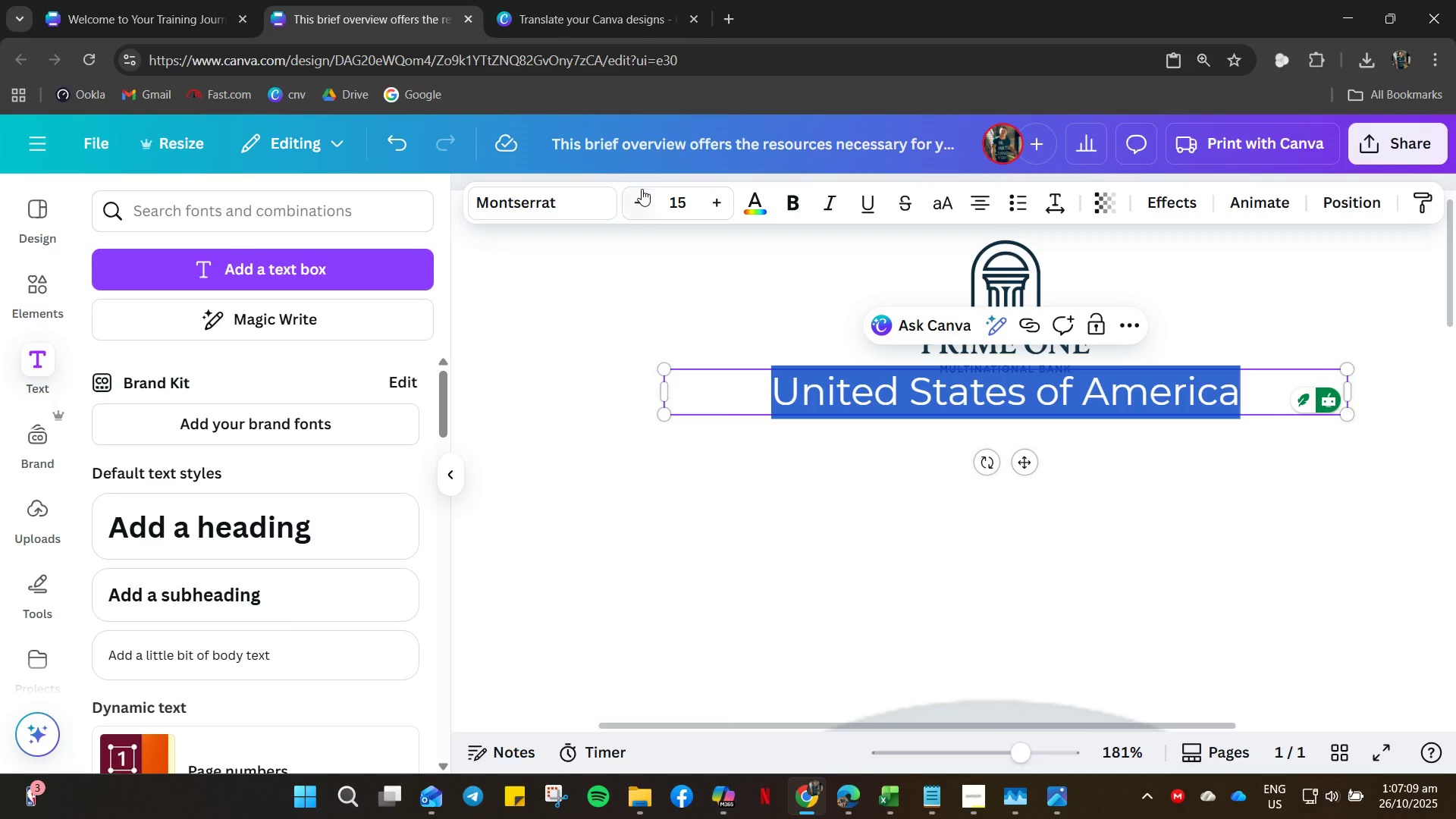 
left_click([688, 201])
 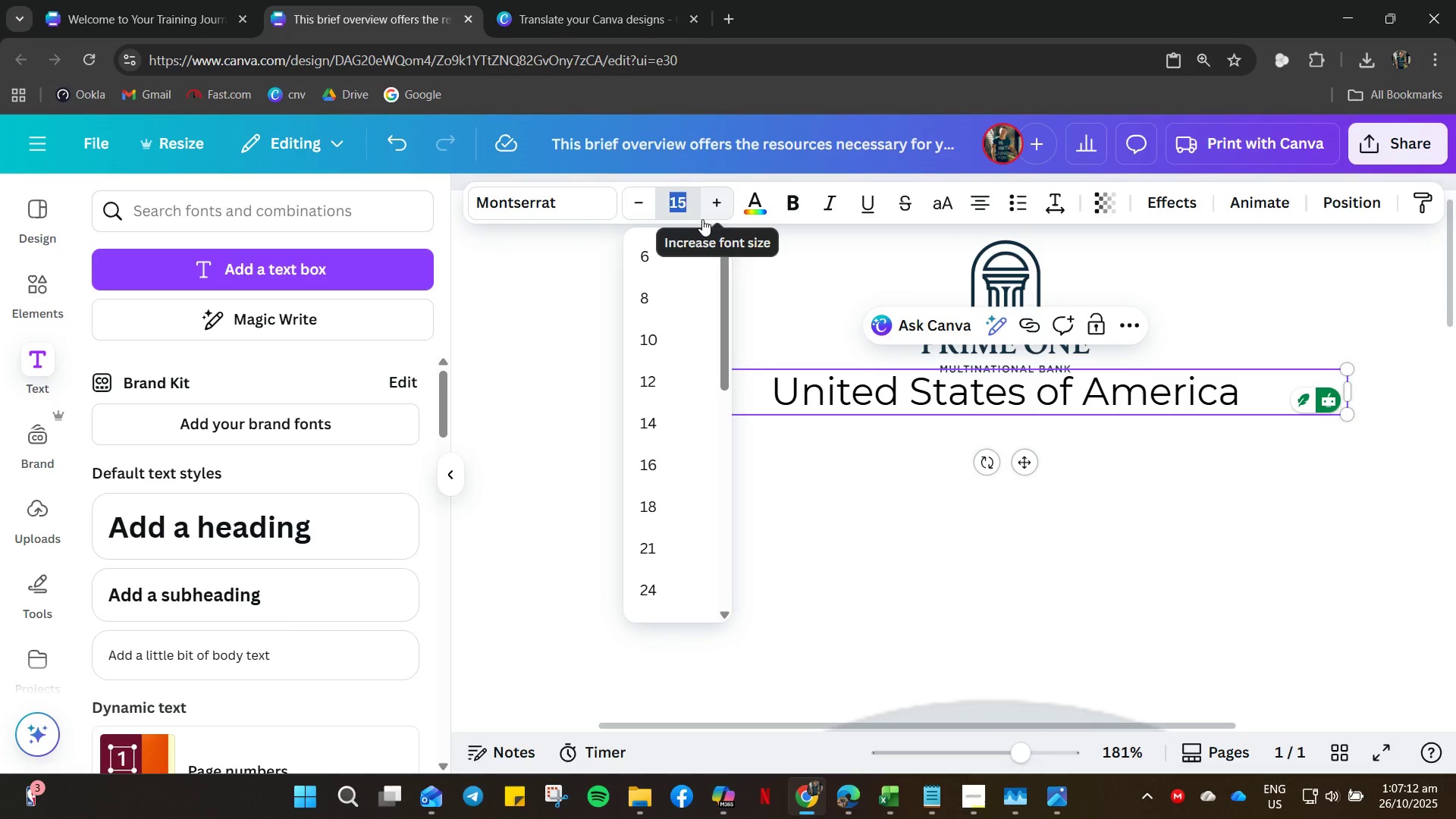 
key(Numpad1)
 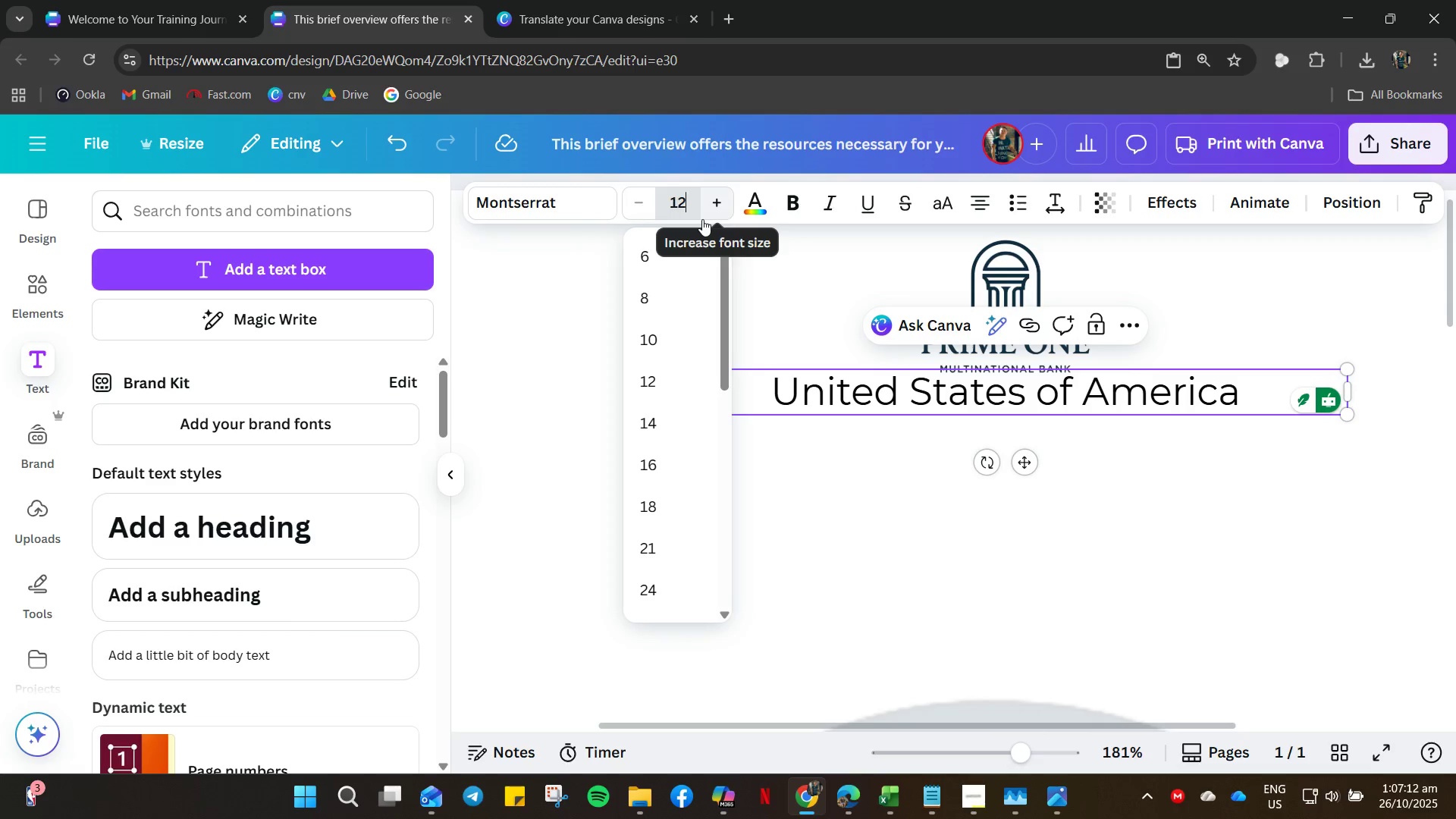 
key(Numpad2)
 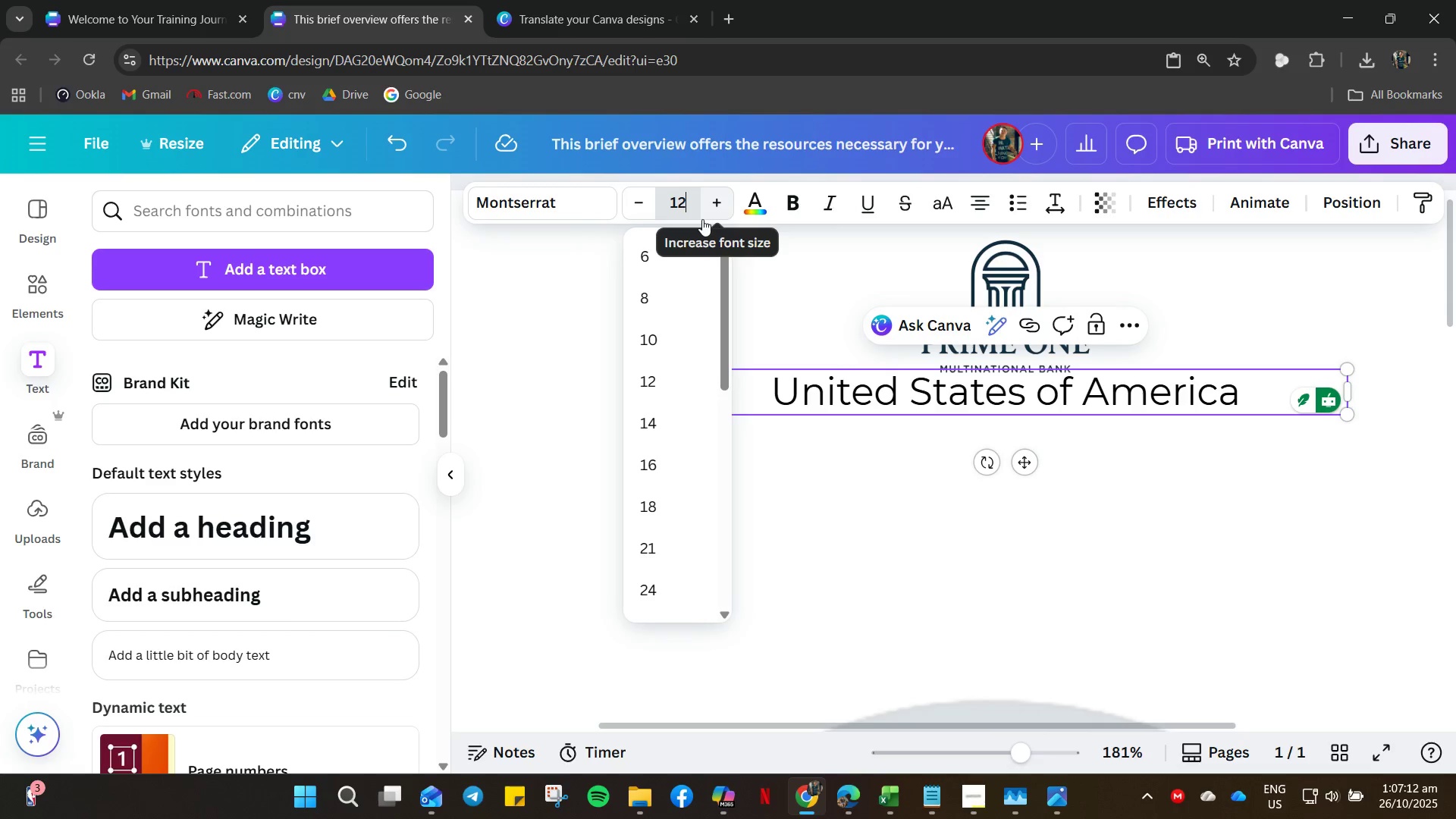 
key(NumpadEnter)
 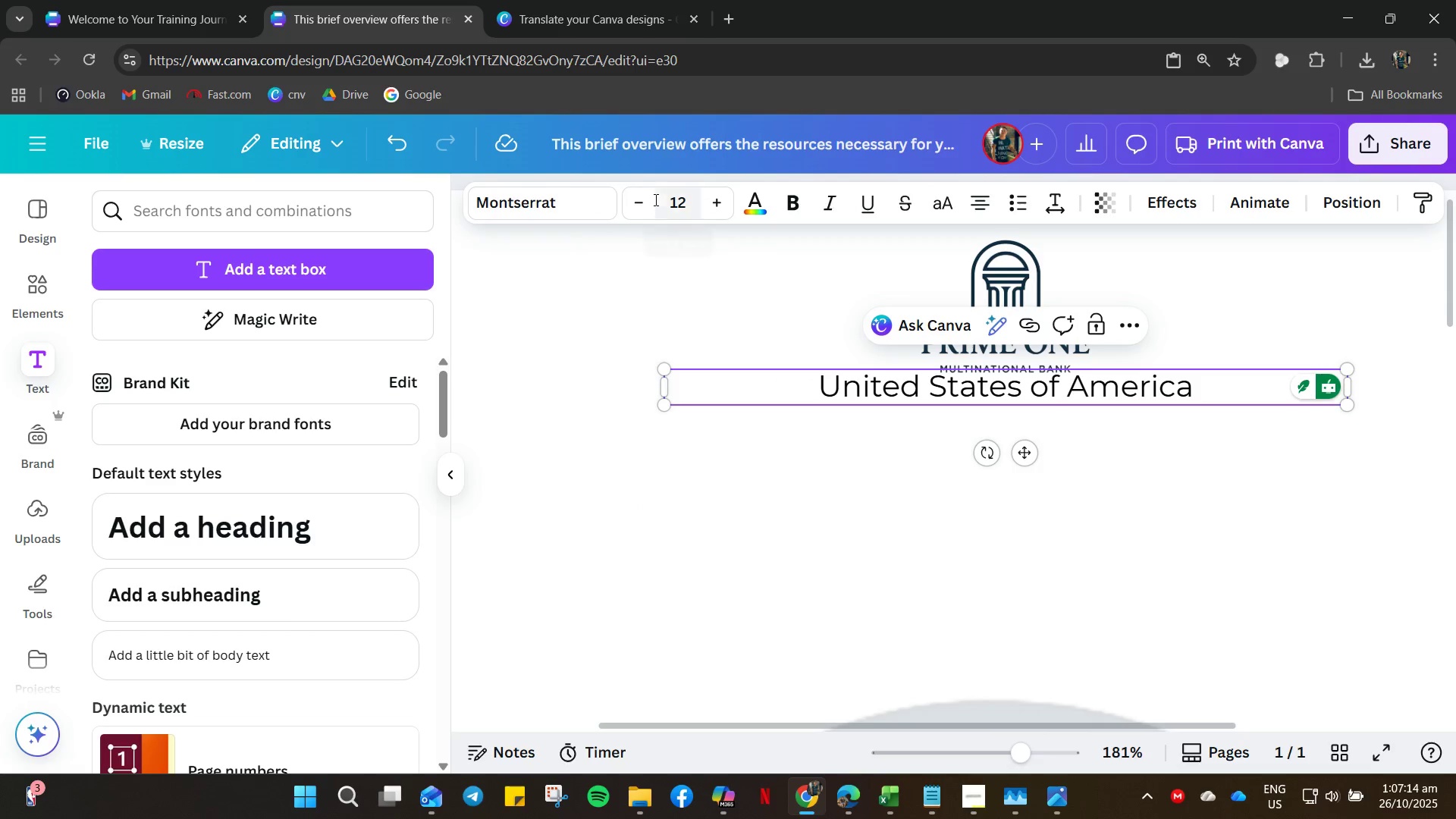 
double_click([642, 199])
 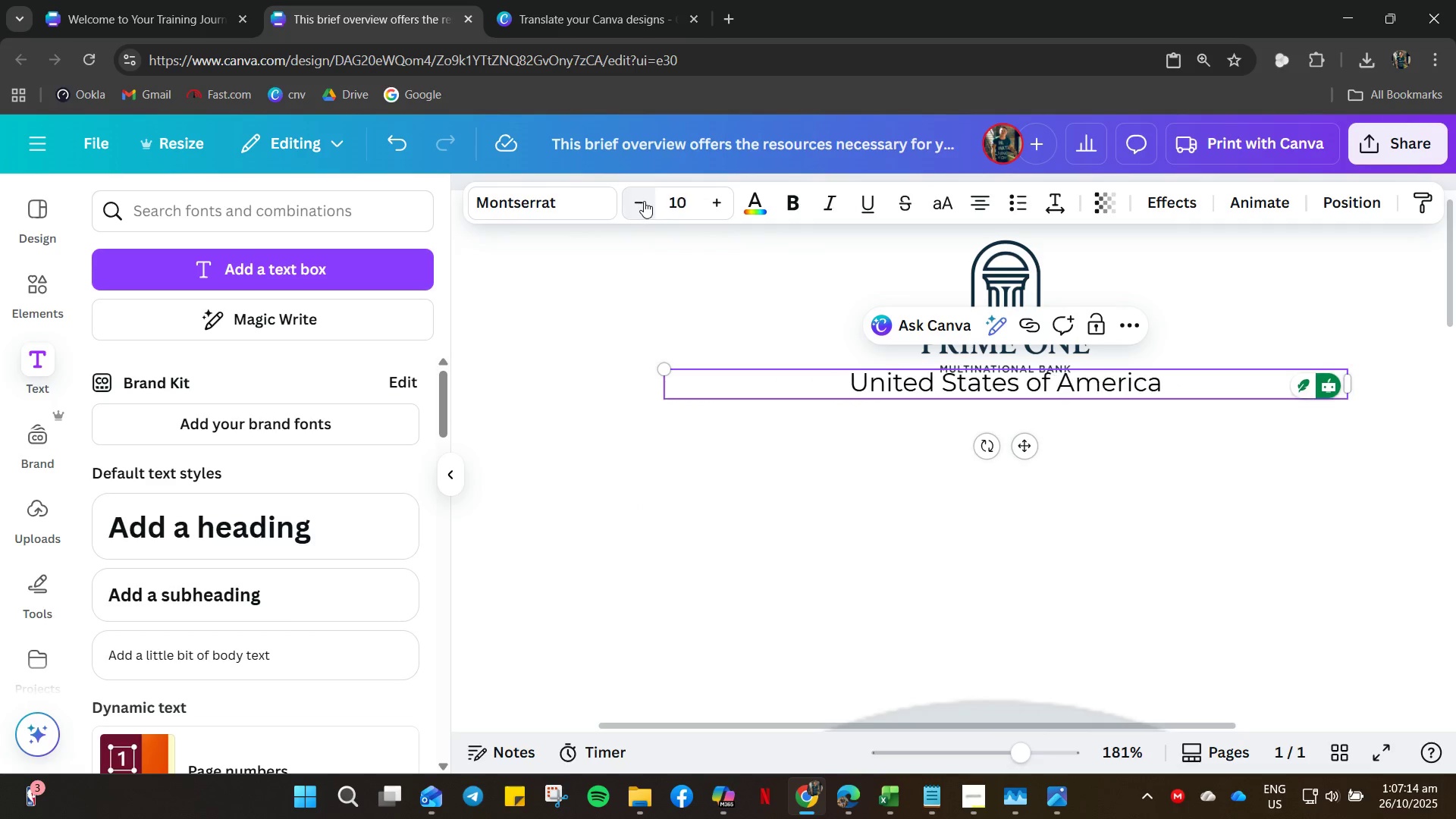 
triple_click([644, 201])
 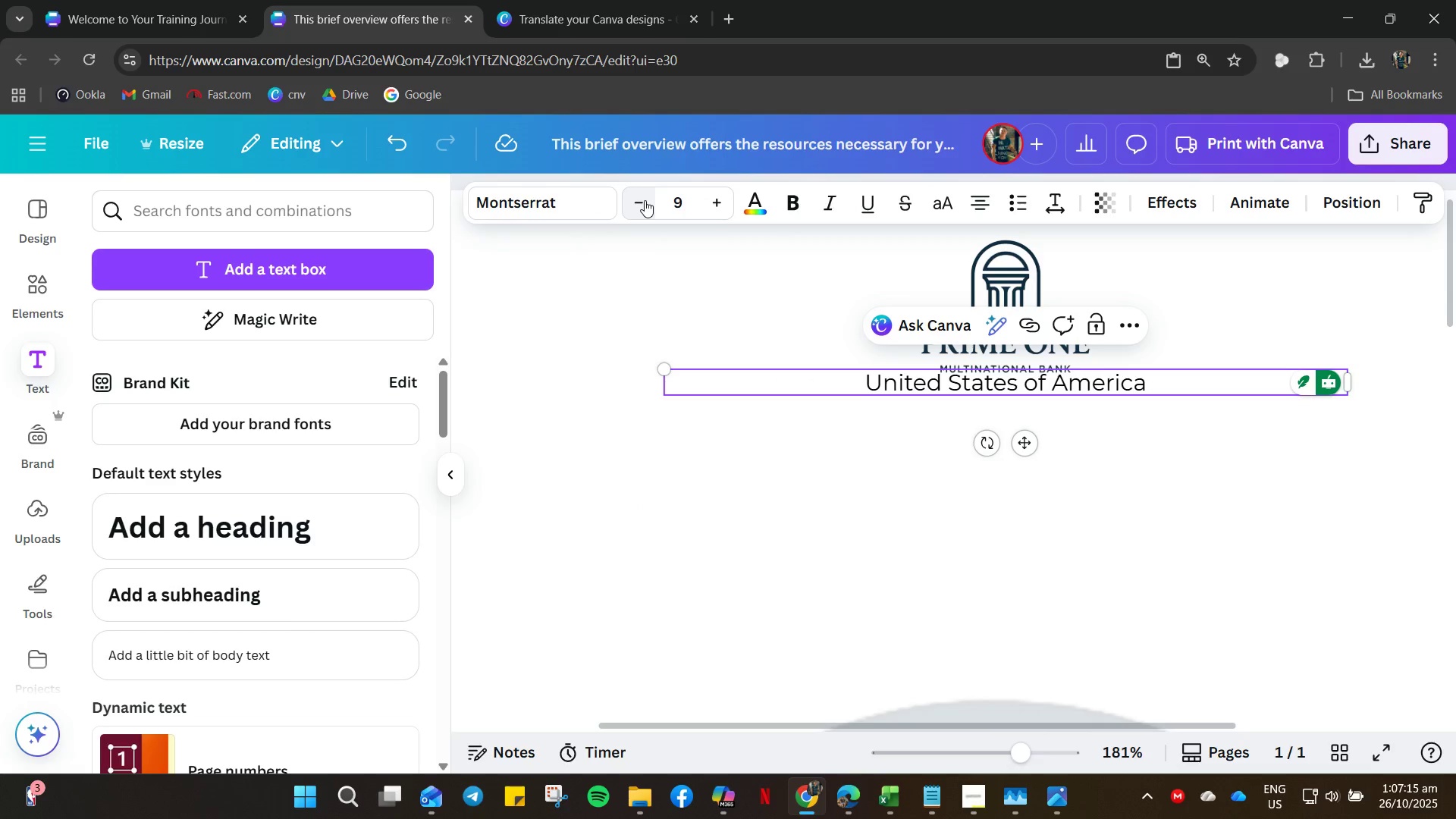 
triple_click([645, 200])
 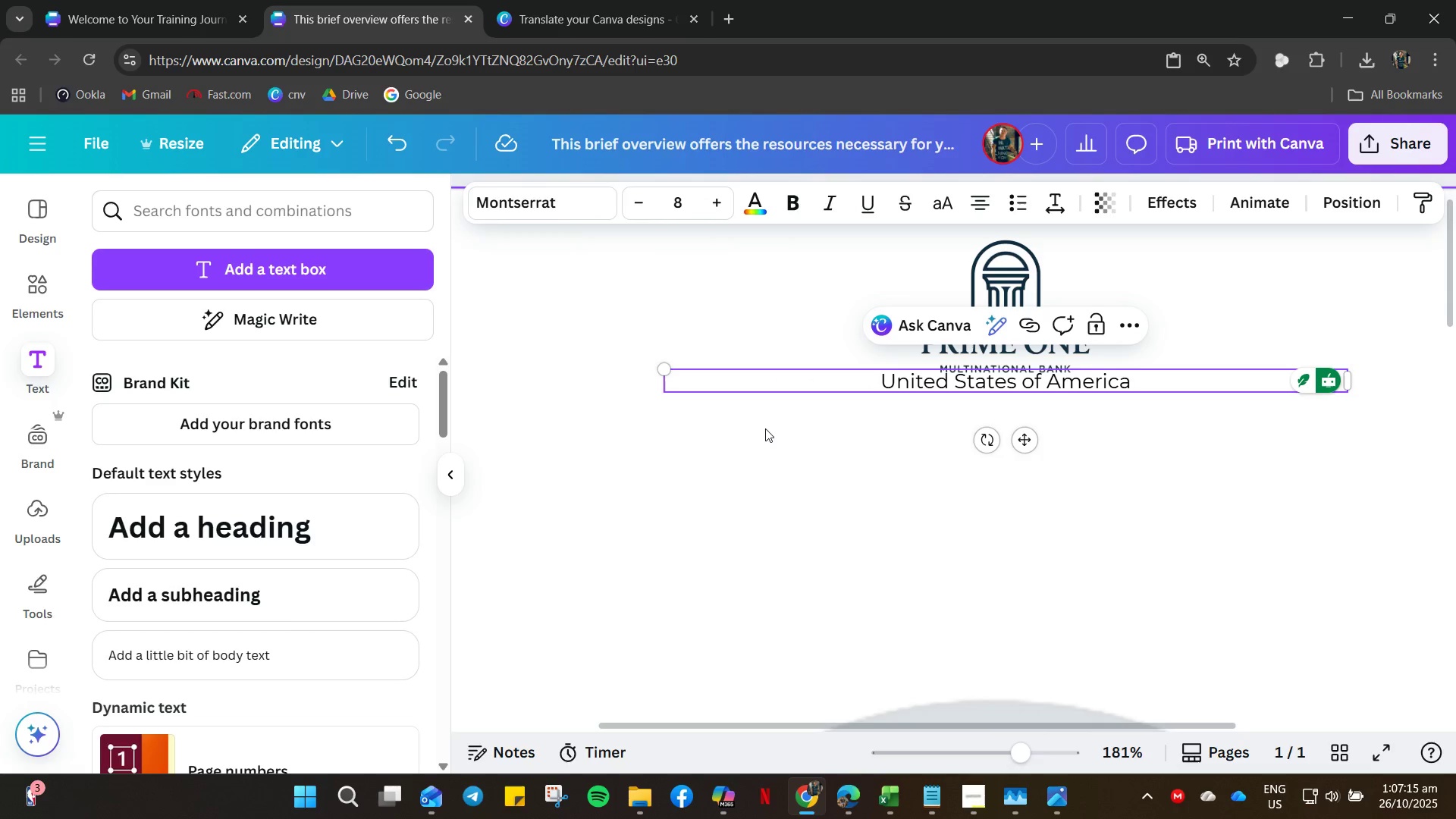 
left_click([798, 442])
 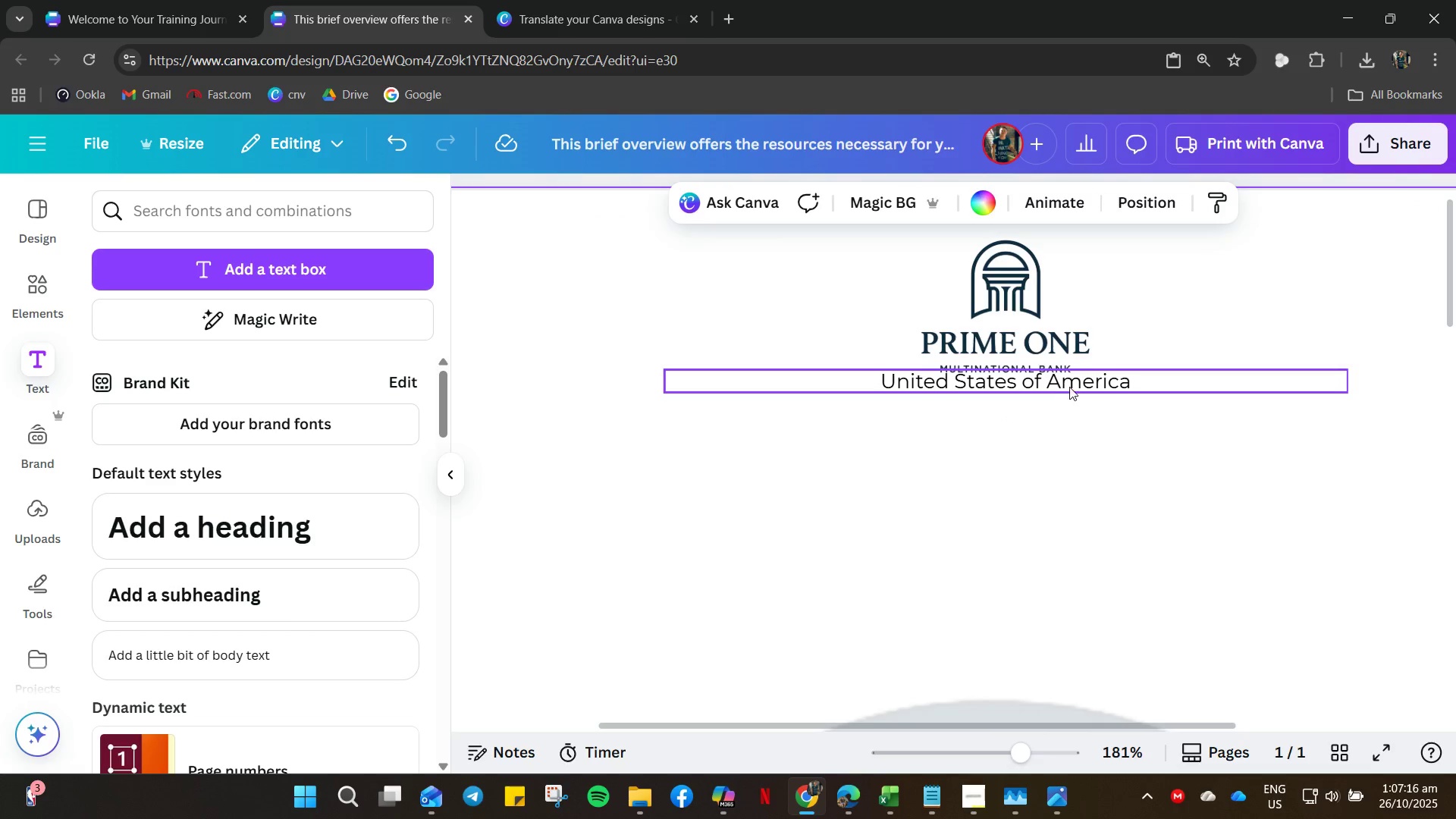 
left_click([1070, 387])
 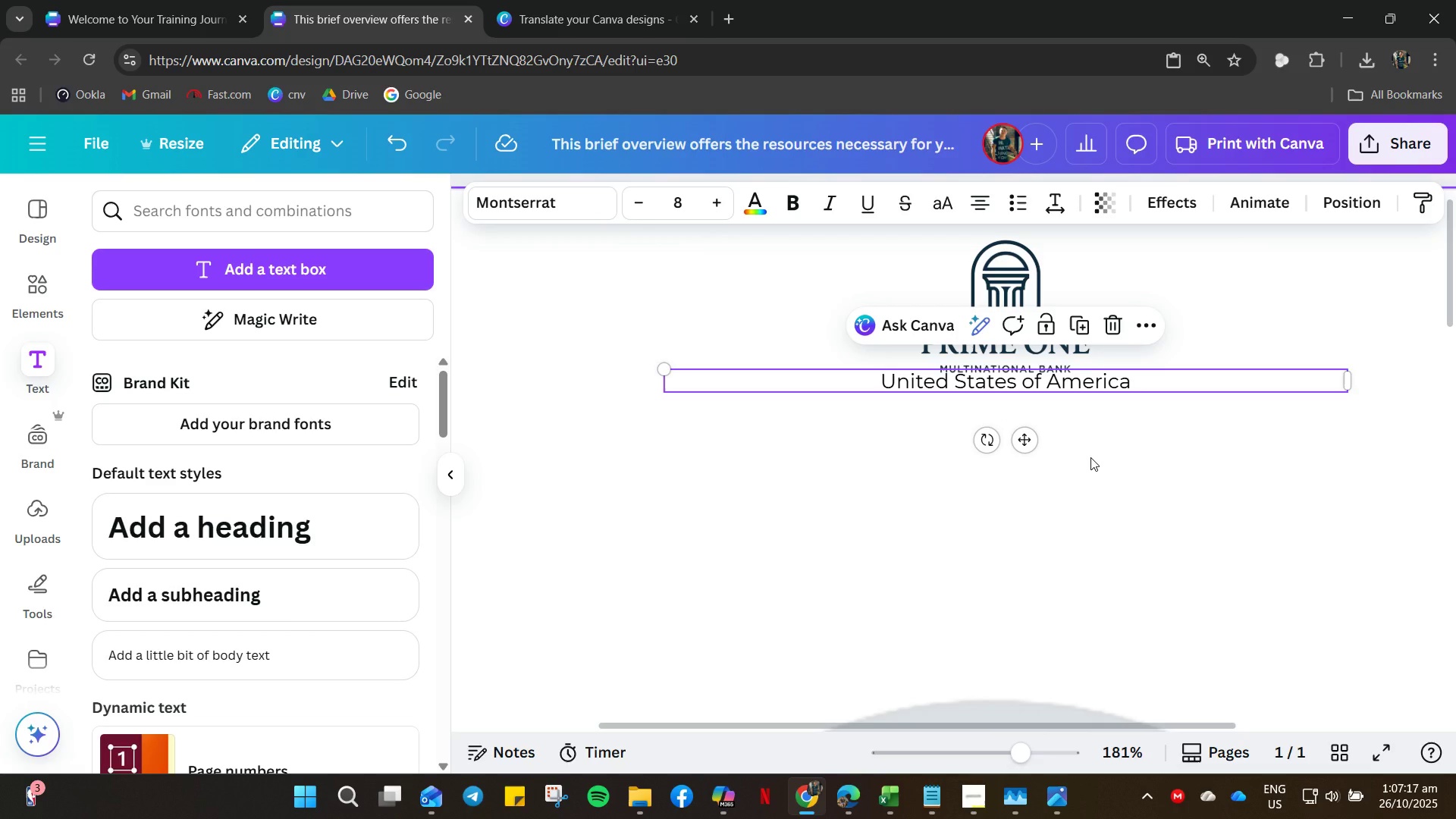 
key(ArrowDown)
 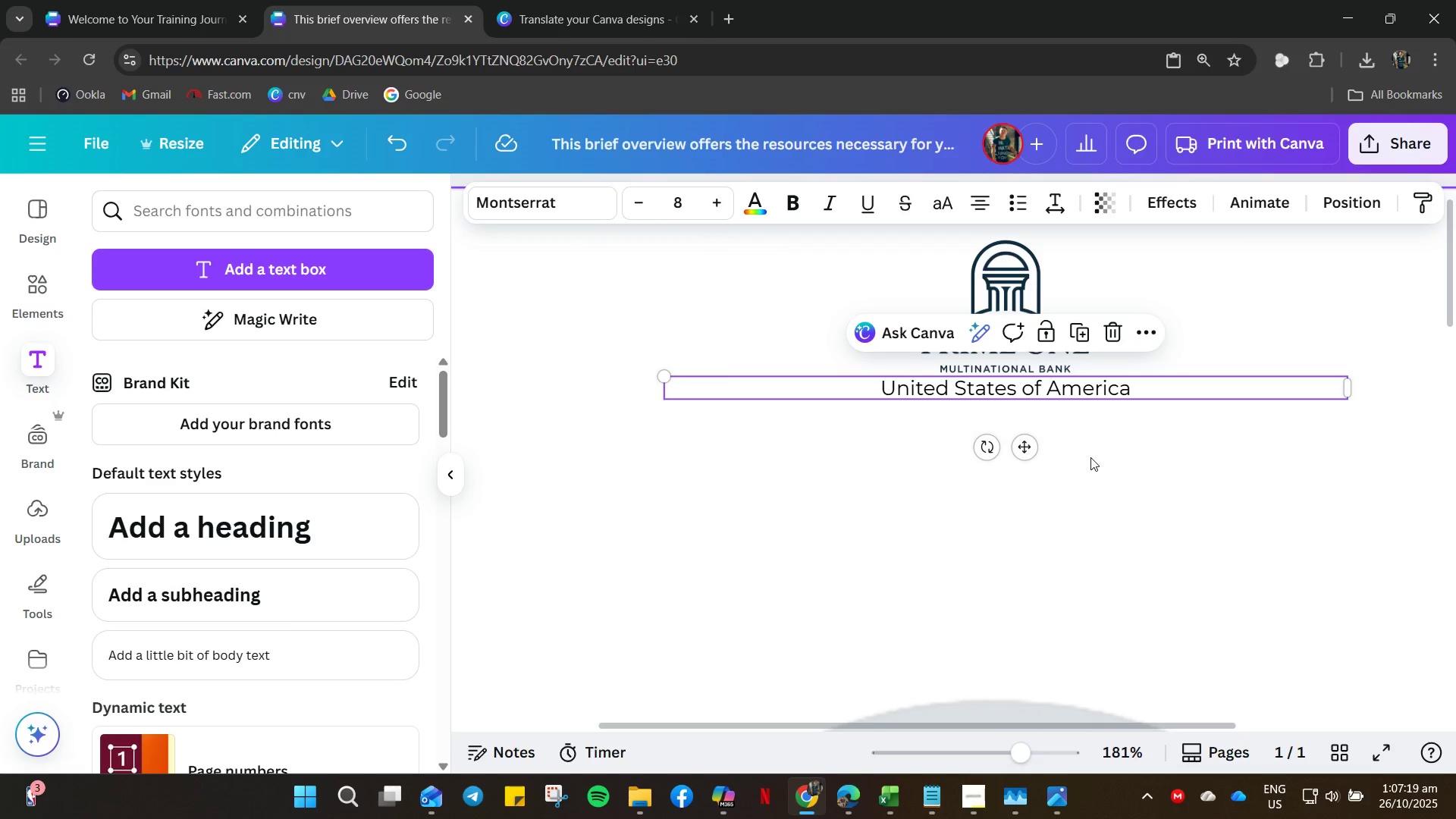 
left_click([1116, 433])
 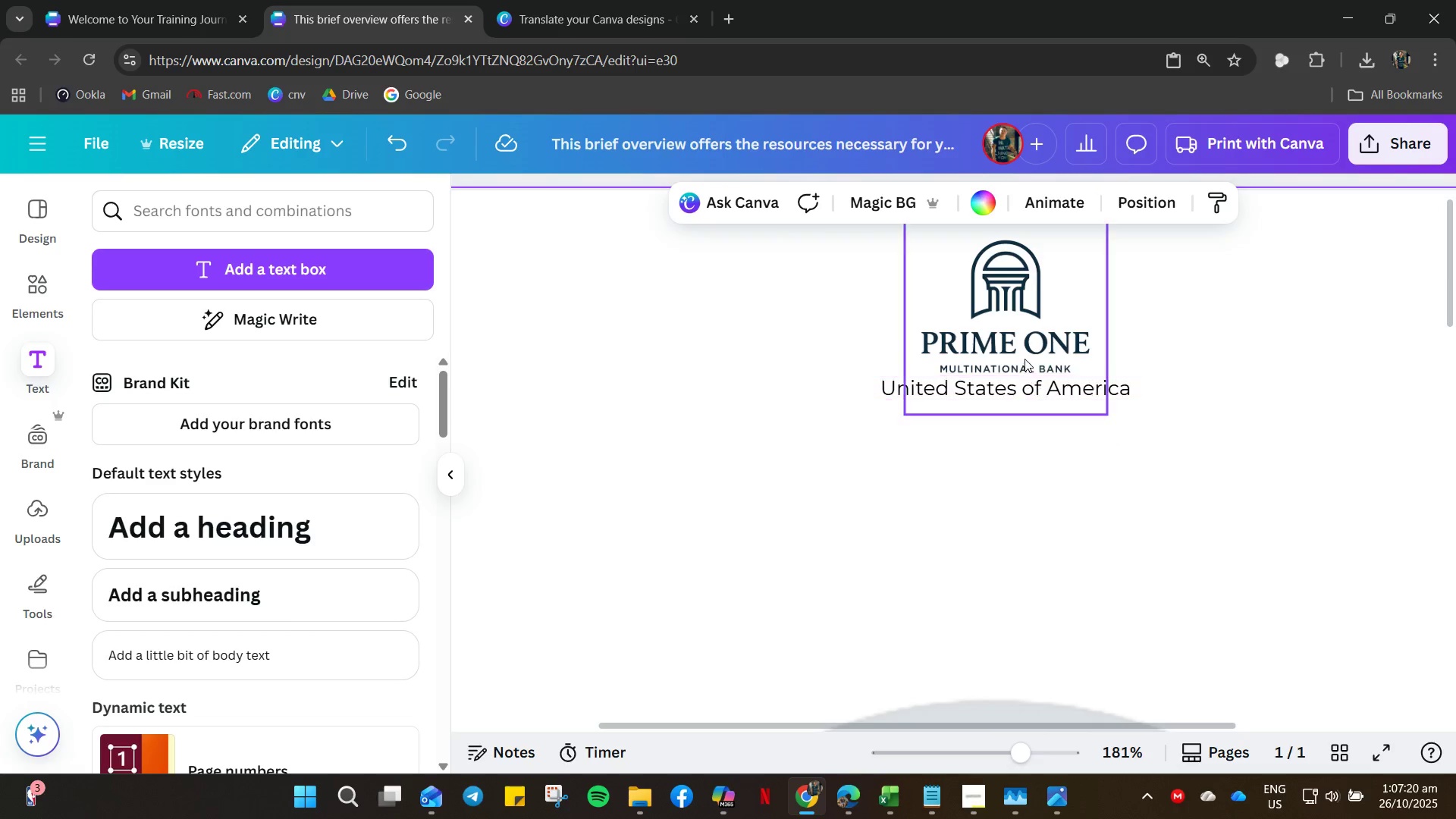 
left_click([1025, 359])
 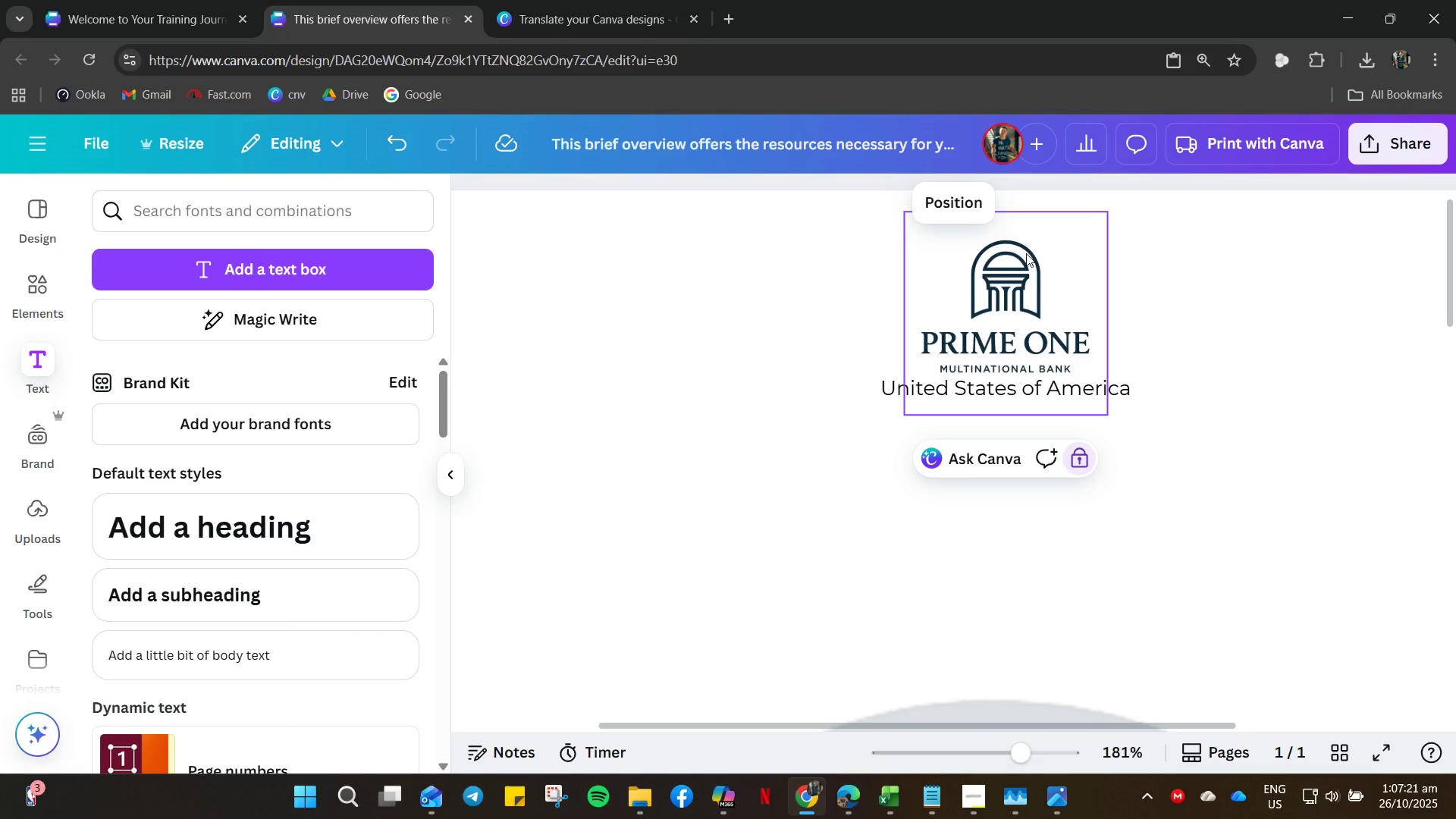 
right_click([1009, 249])
 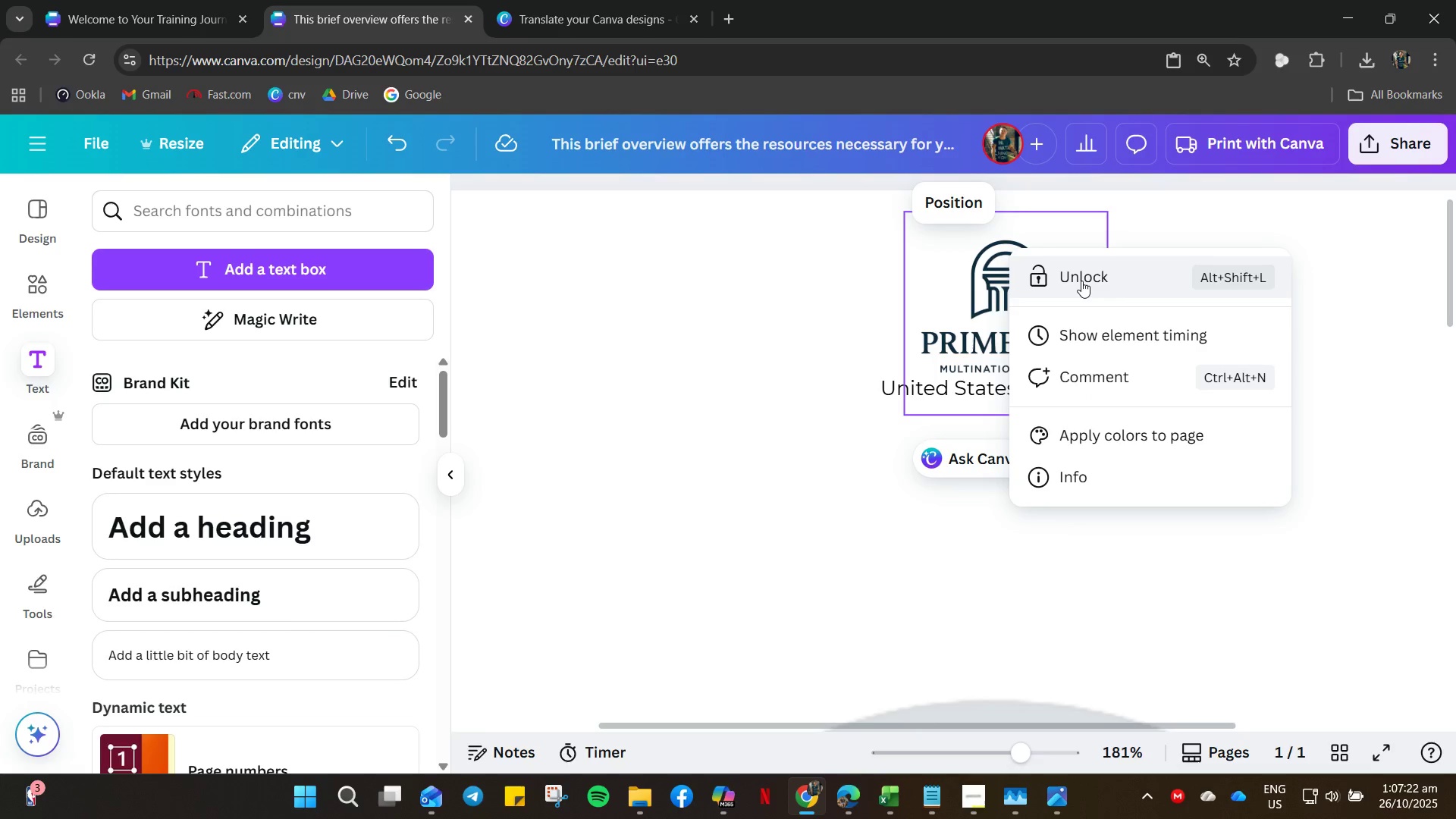 
left_click([1081, 281])
 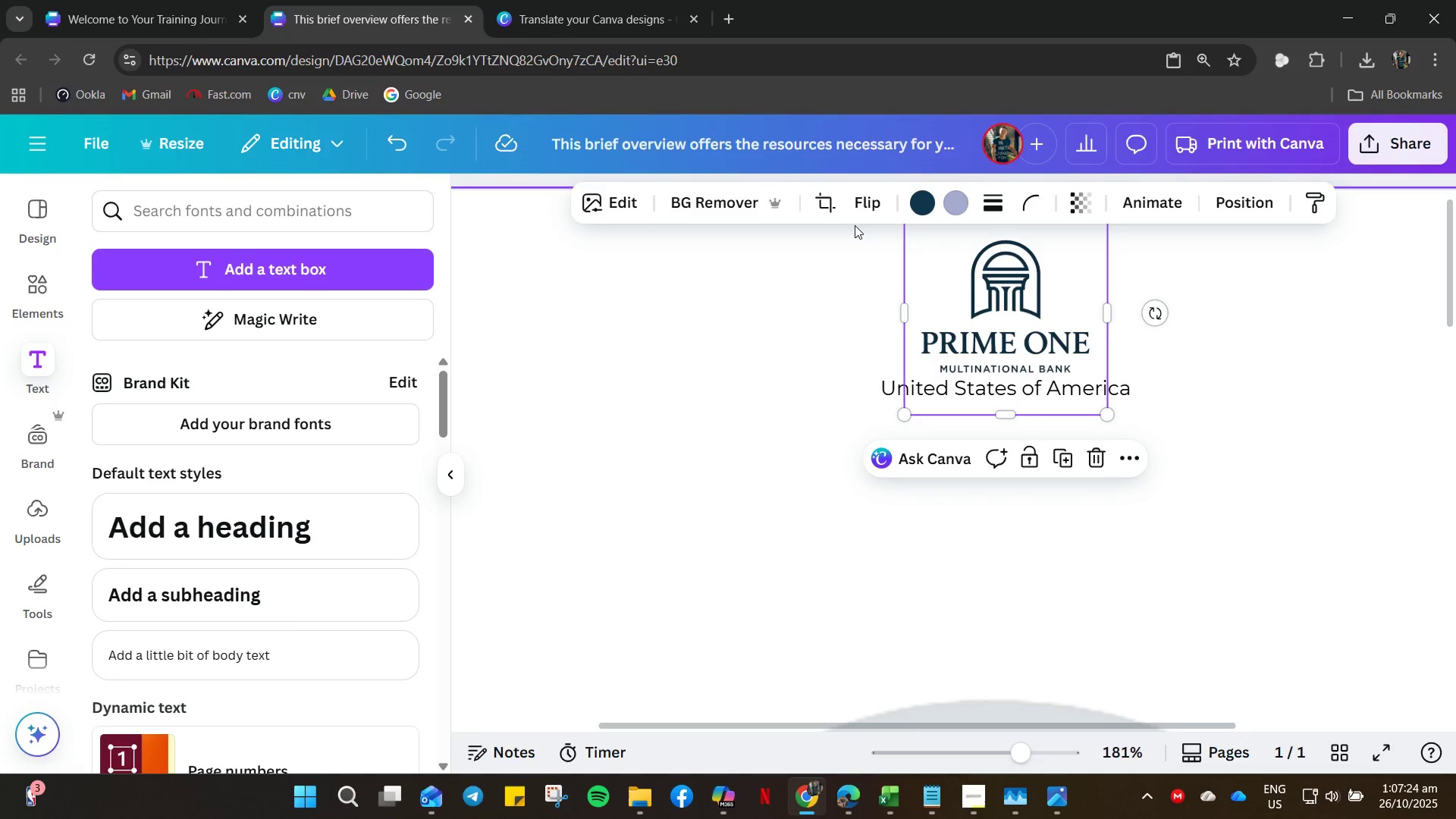 
left_click([829, 202])
 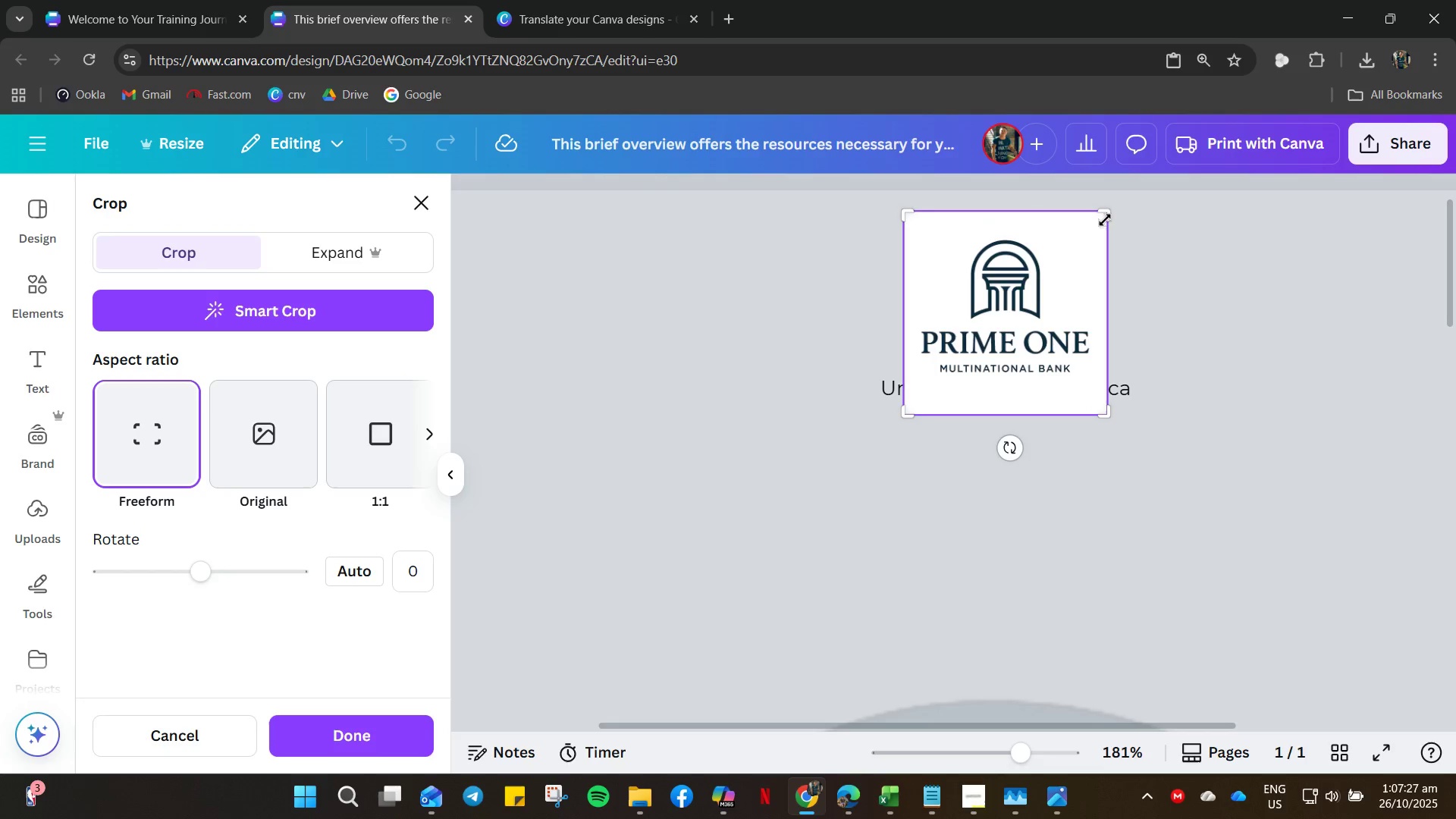 
left_click_drag(start_coordinate=[1103, 214], to_coordinate=[1103, 233])
 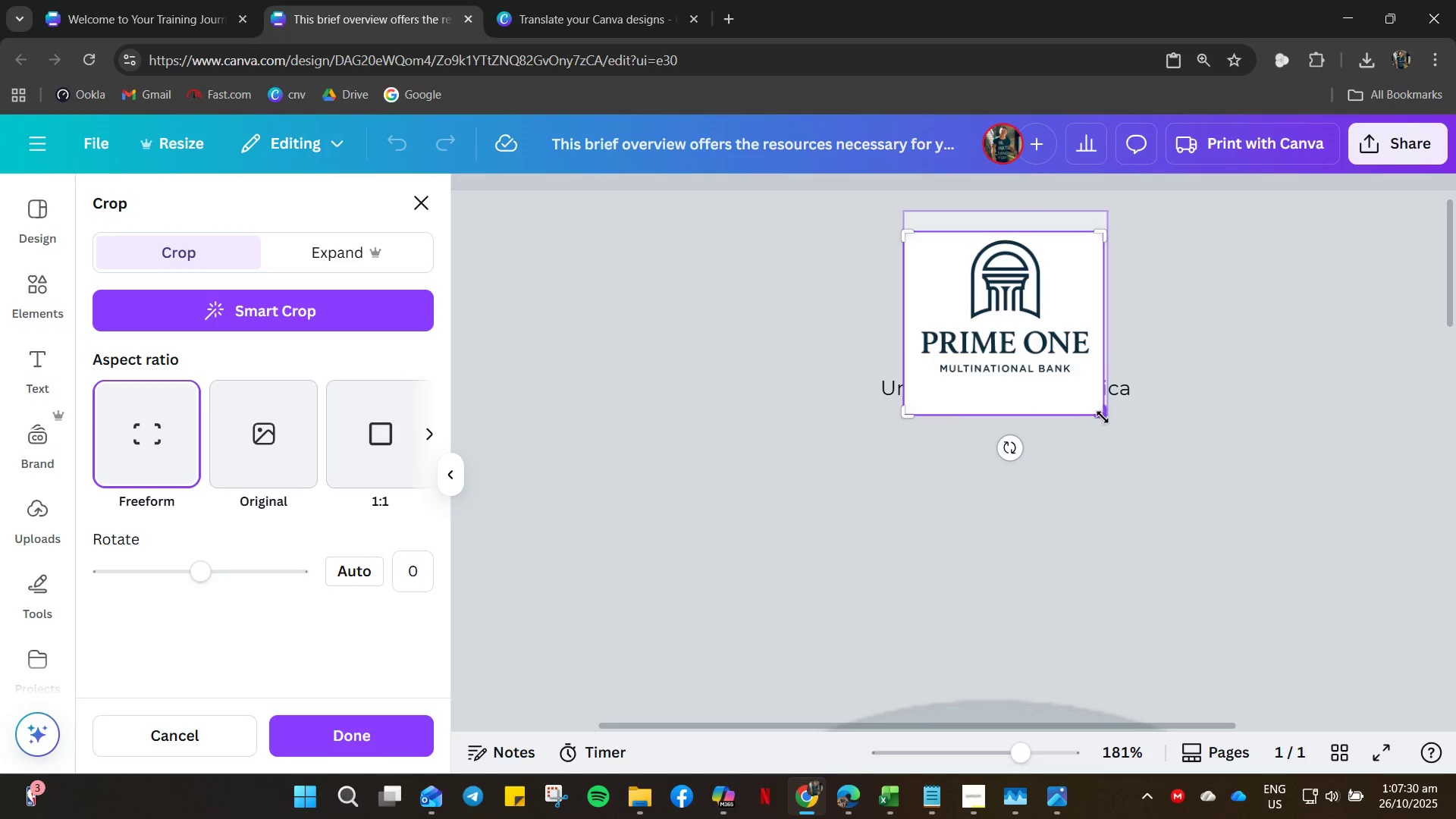 
left_click_drag(start_coordinate=[1103, 417], to_coordinate=[1113, 361])
 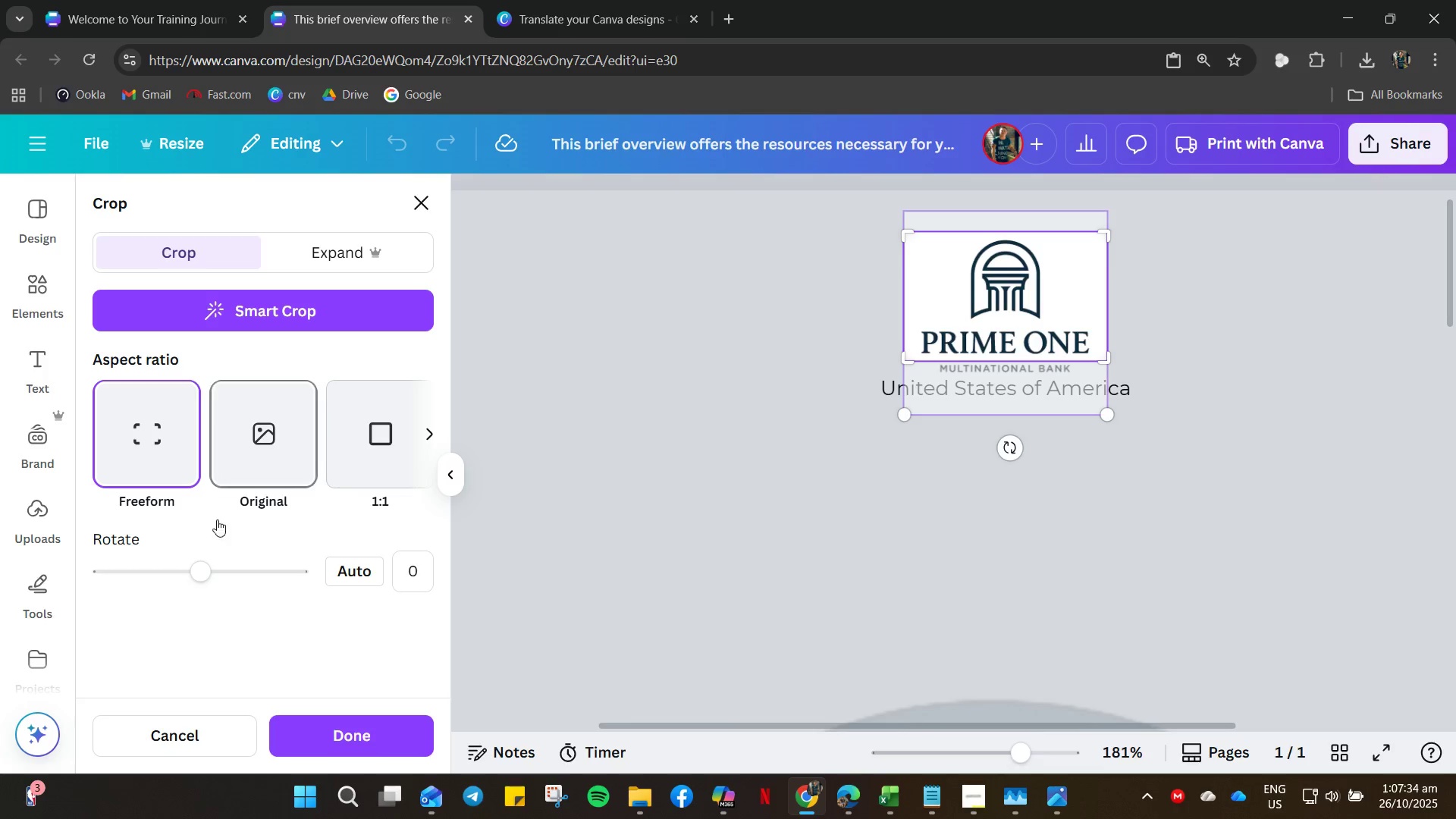 
left_click([372, 719])
 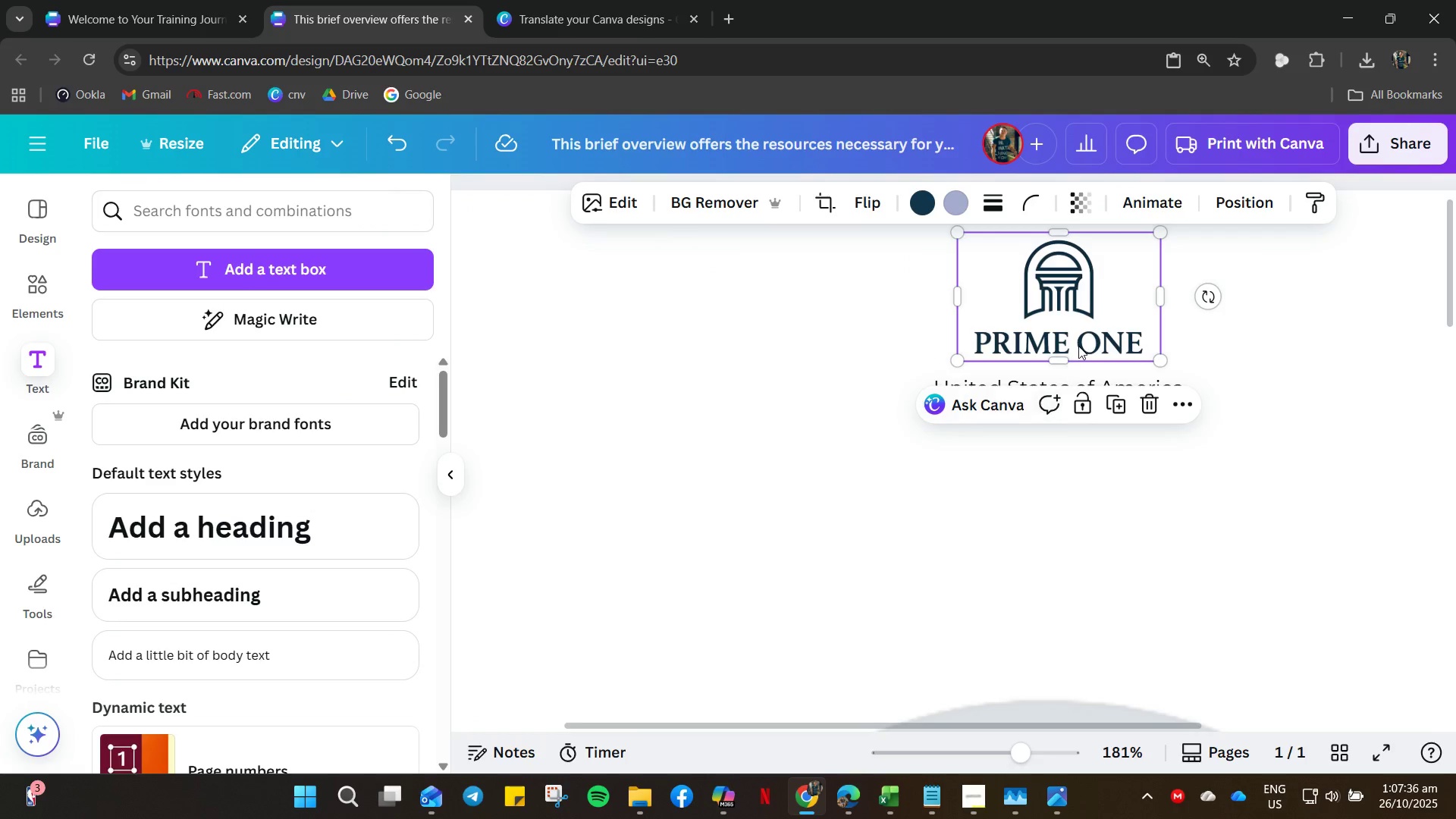 
scroll: coordinate [1085, 568], scroll_direction: up, amount: 2.0
 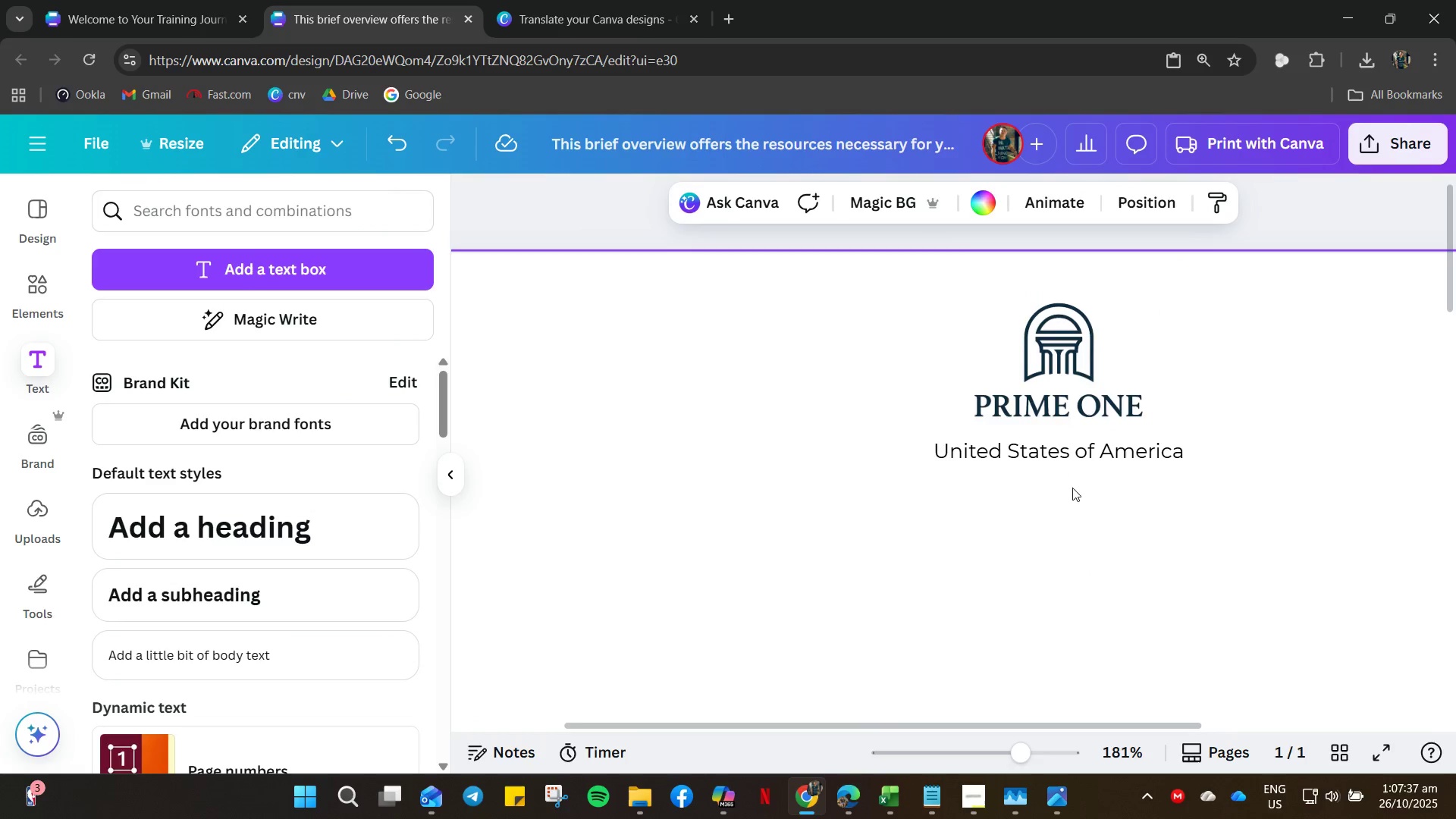 
double_click([1098, 458])
 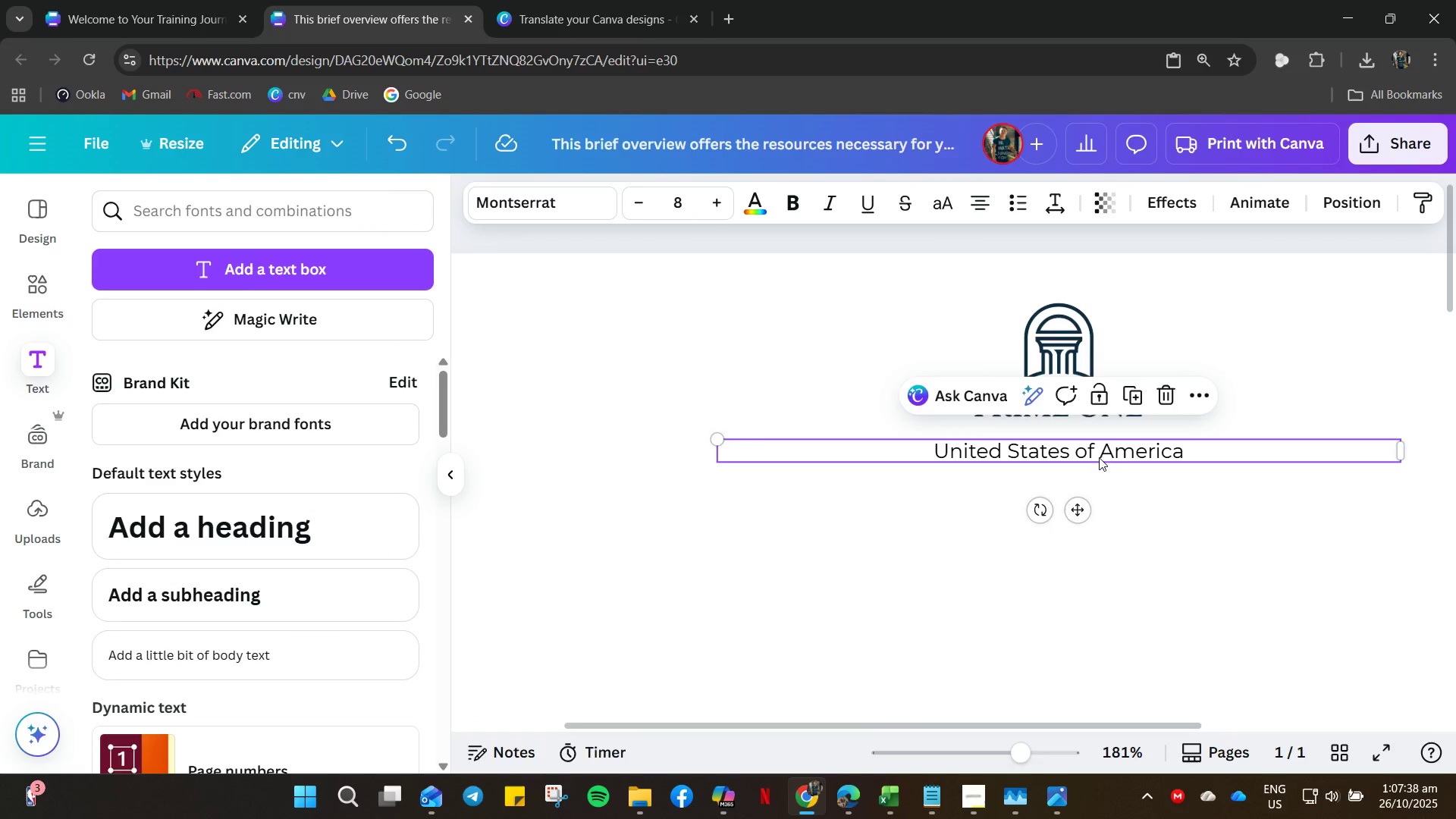 
key(ArrowUp)
 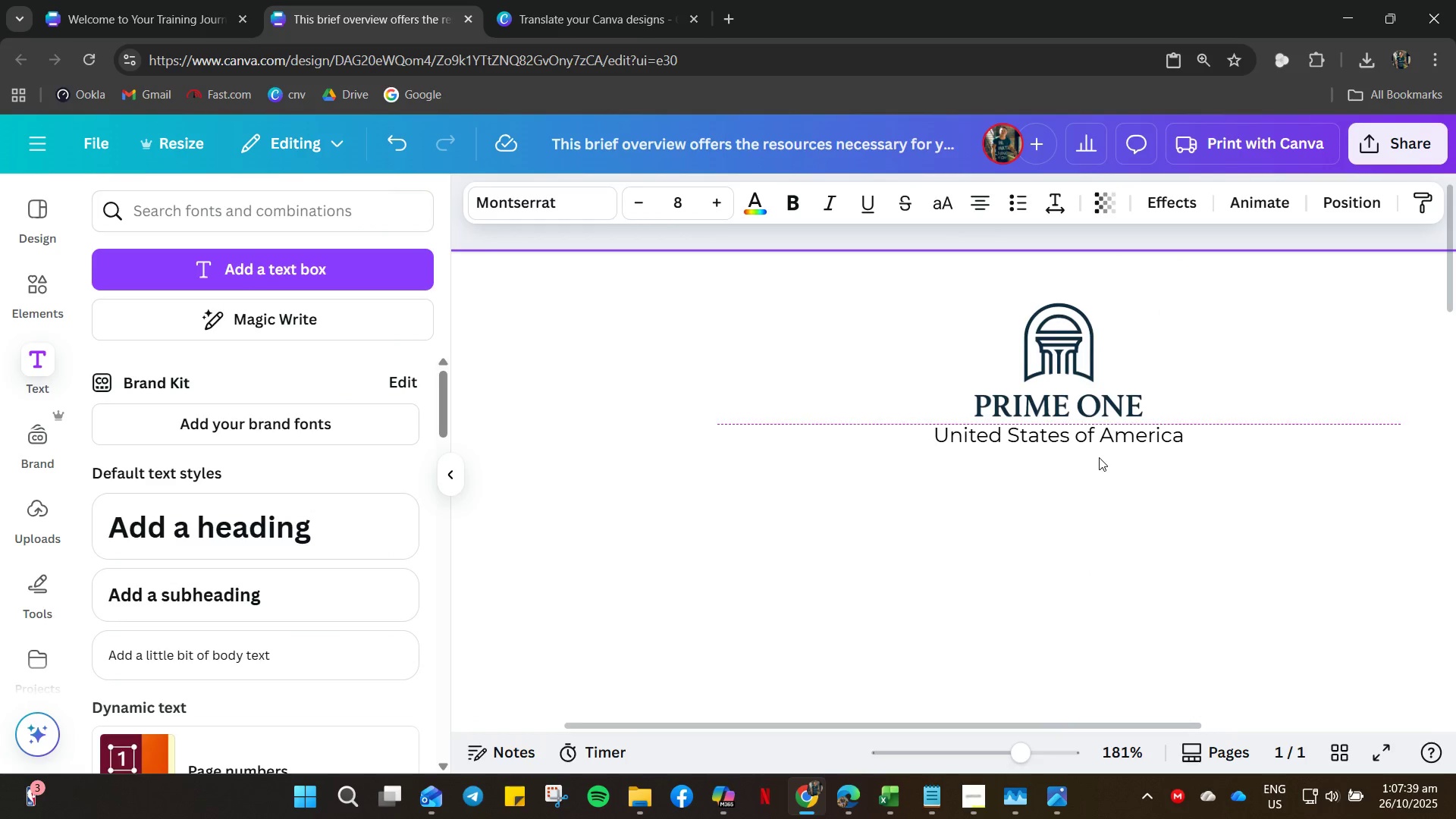 
key(ArrowUp)
 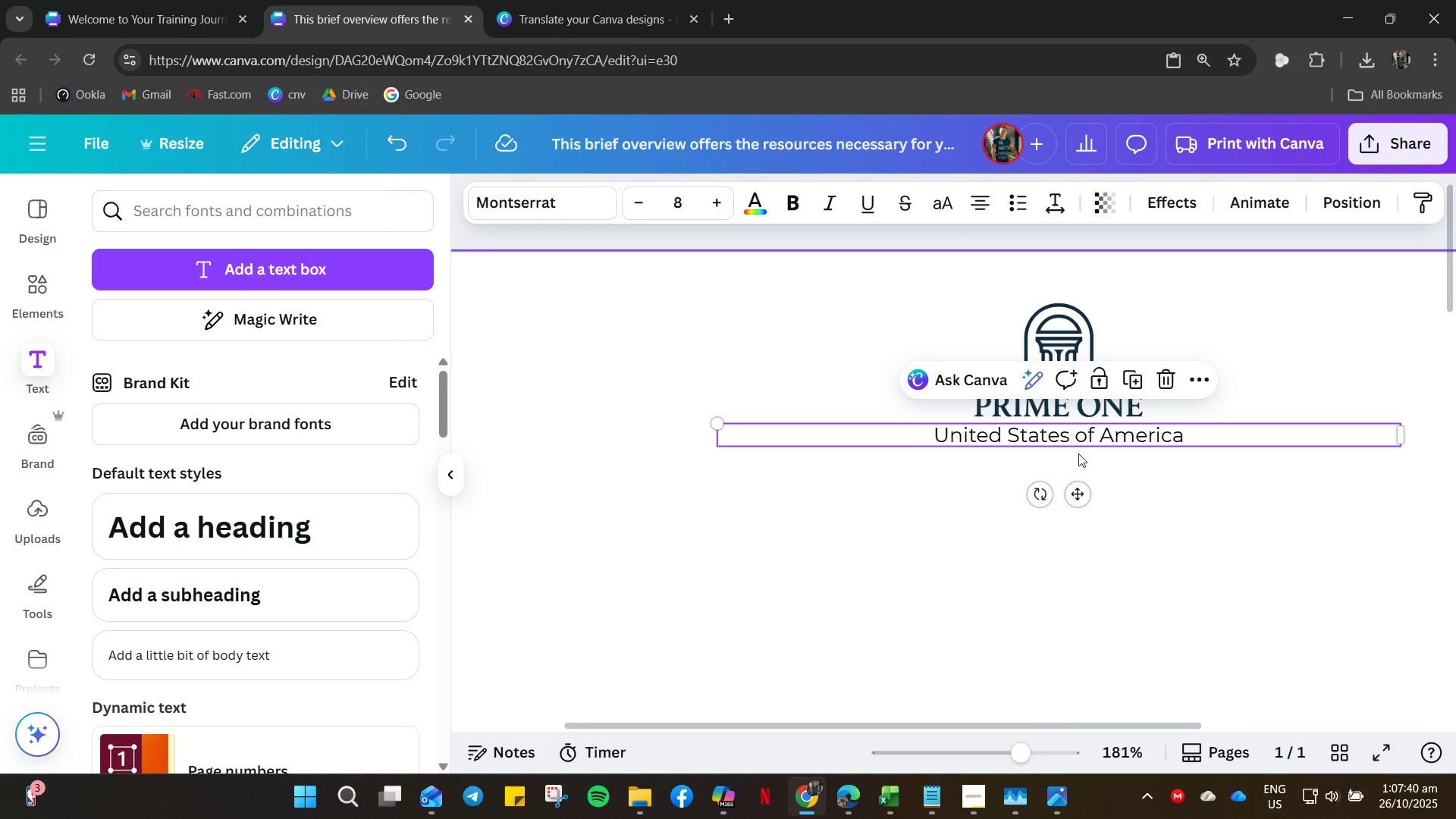 
left_click([1069, 433])
 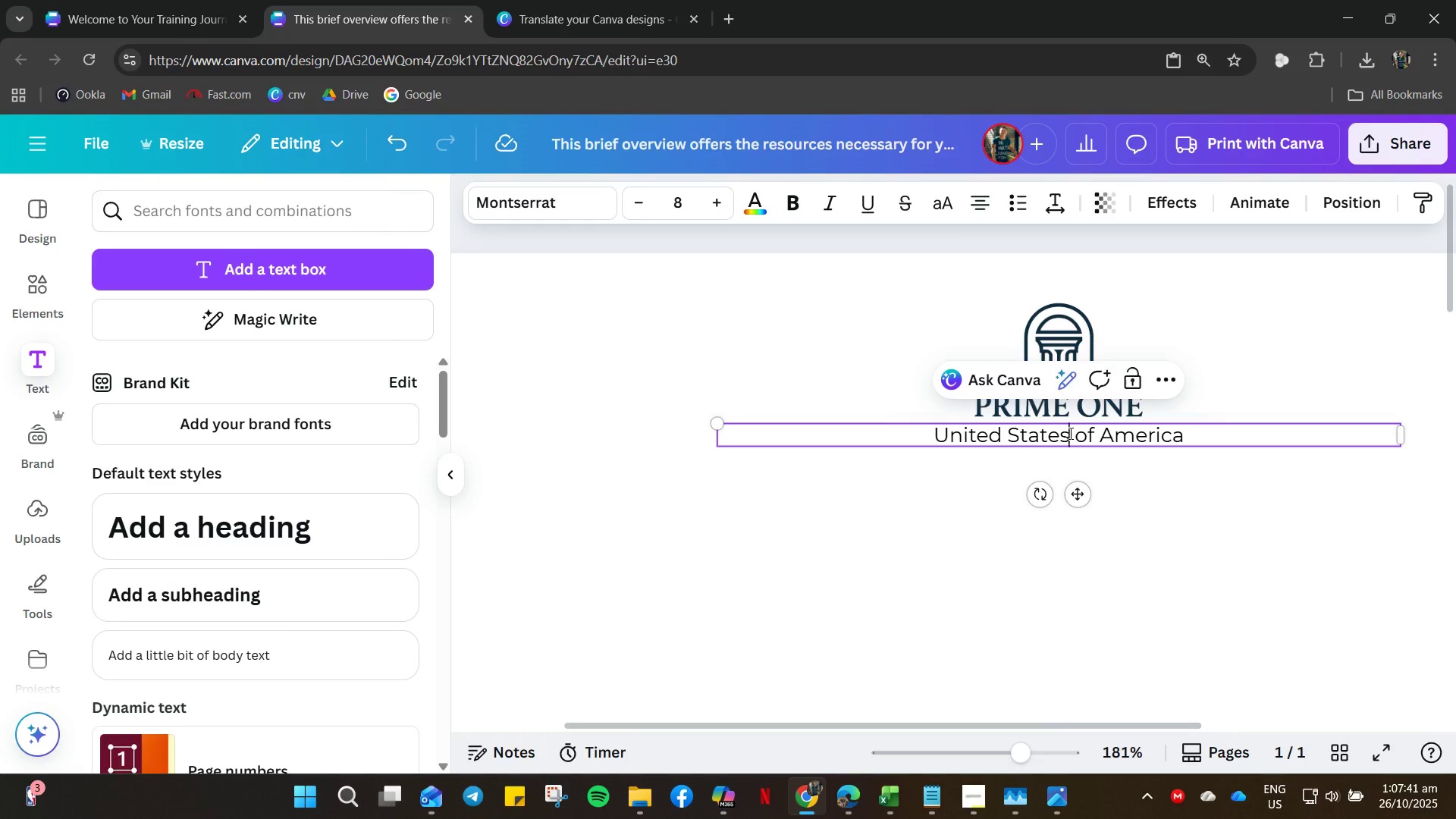 
key(Control+A)
 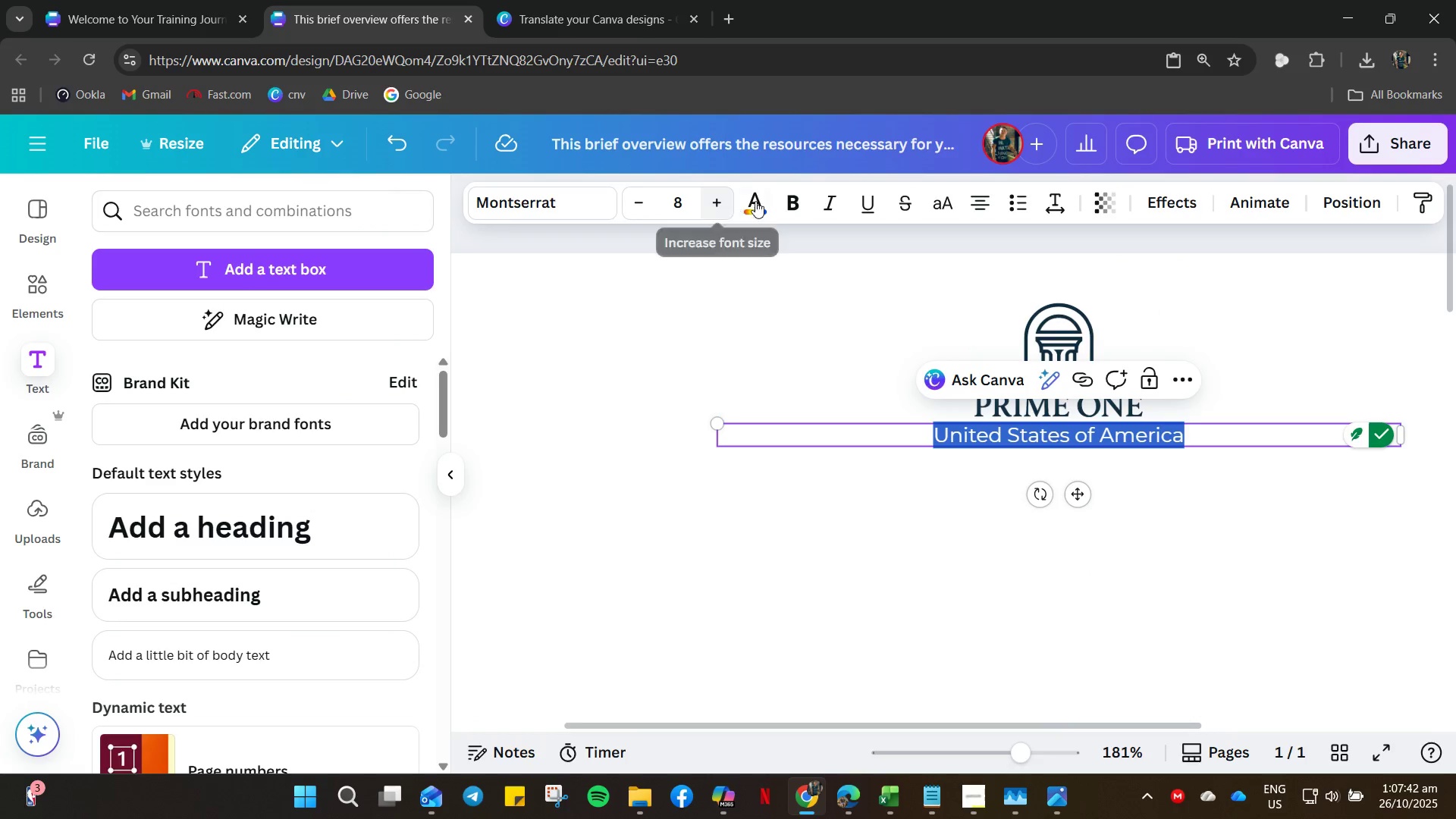 
left_click_drag(start_coordinate=[834, 209], to_coordinate=[815, 217])
 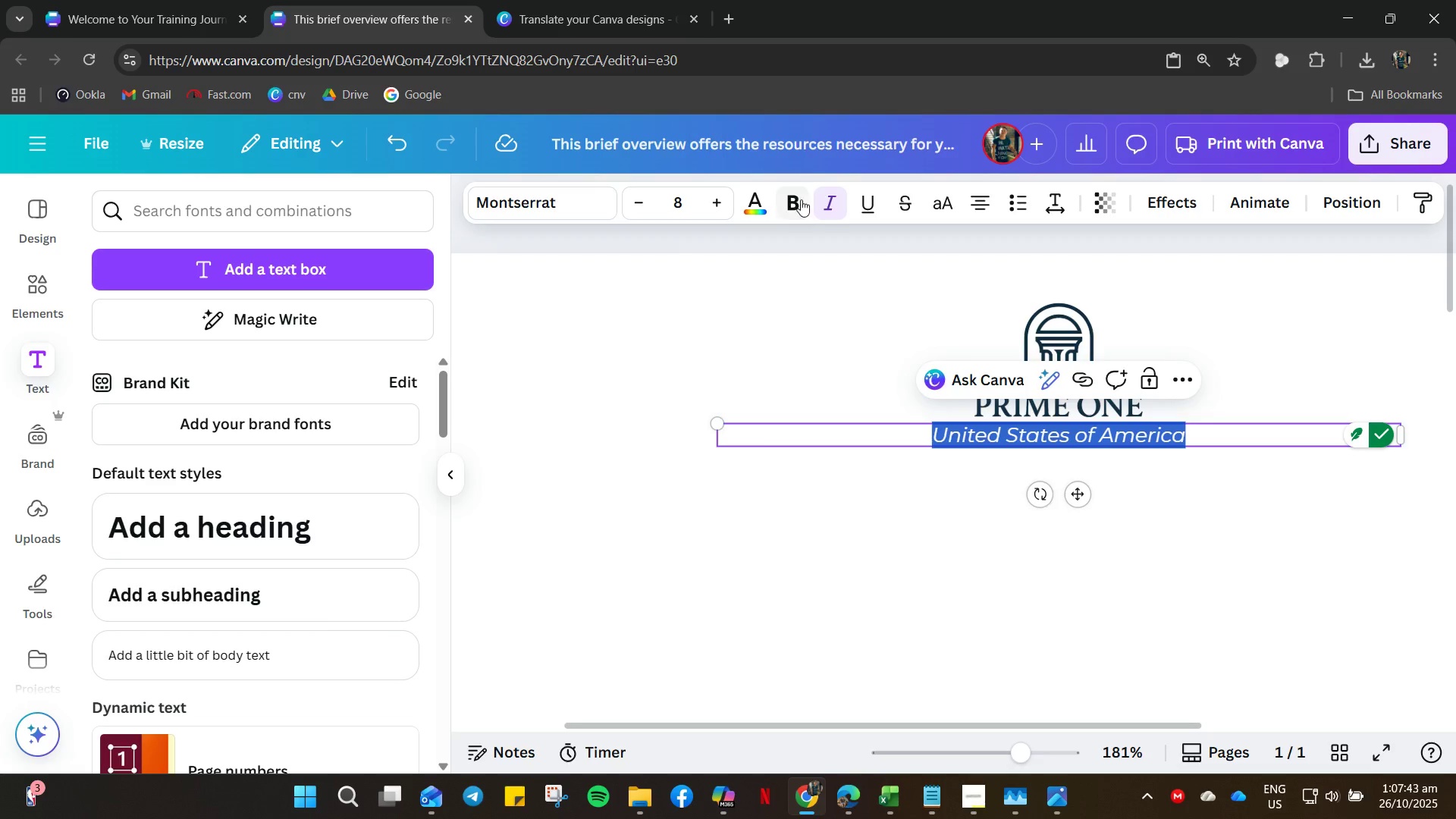 
left_click([800, 197])
 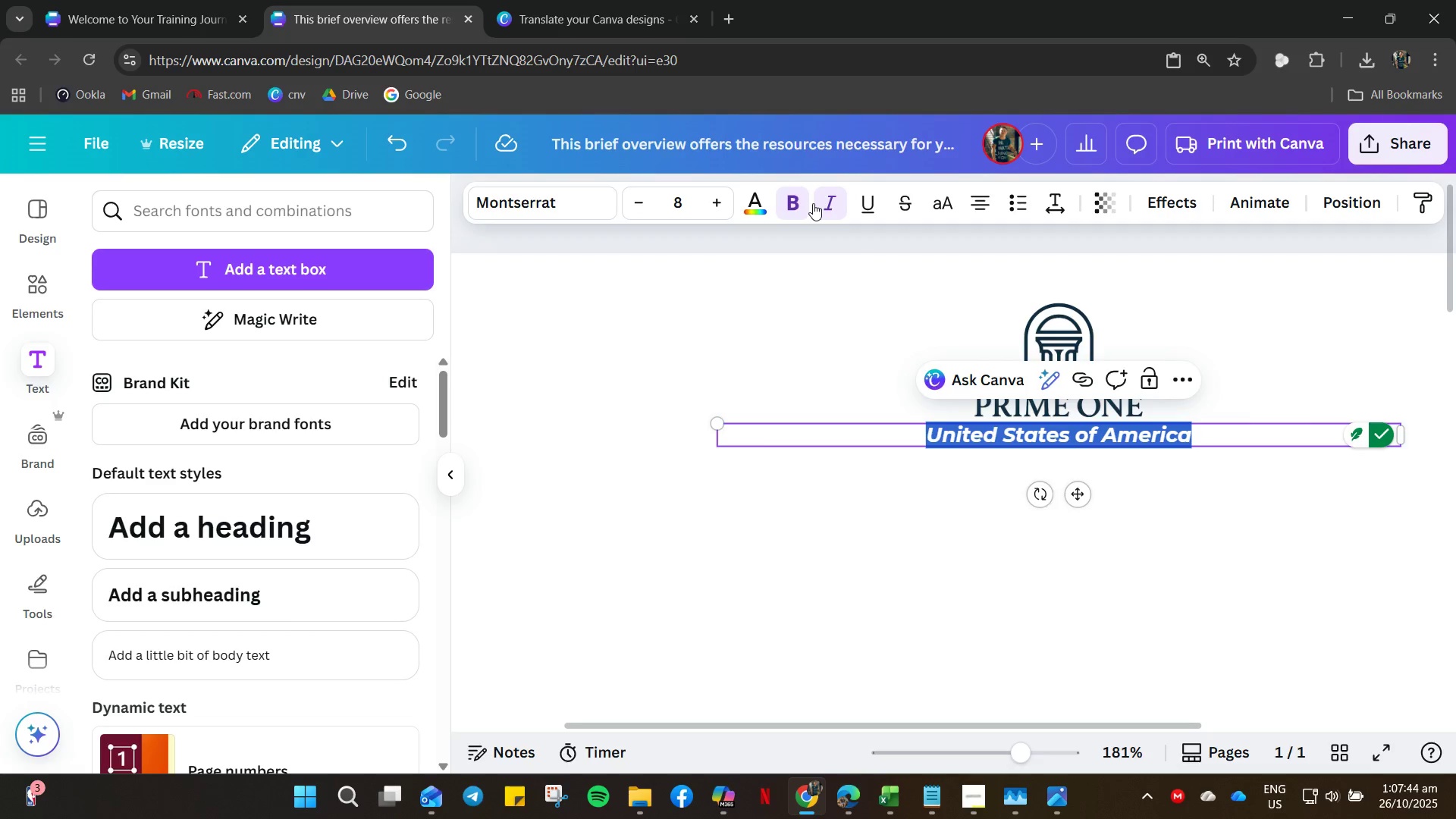 
left_click([821, 200])
 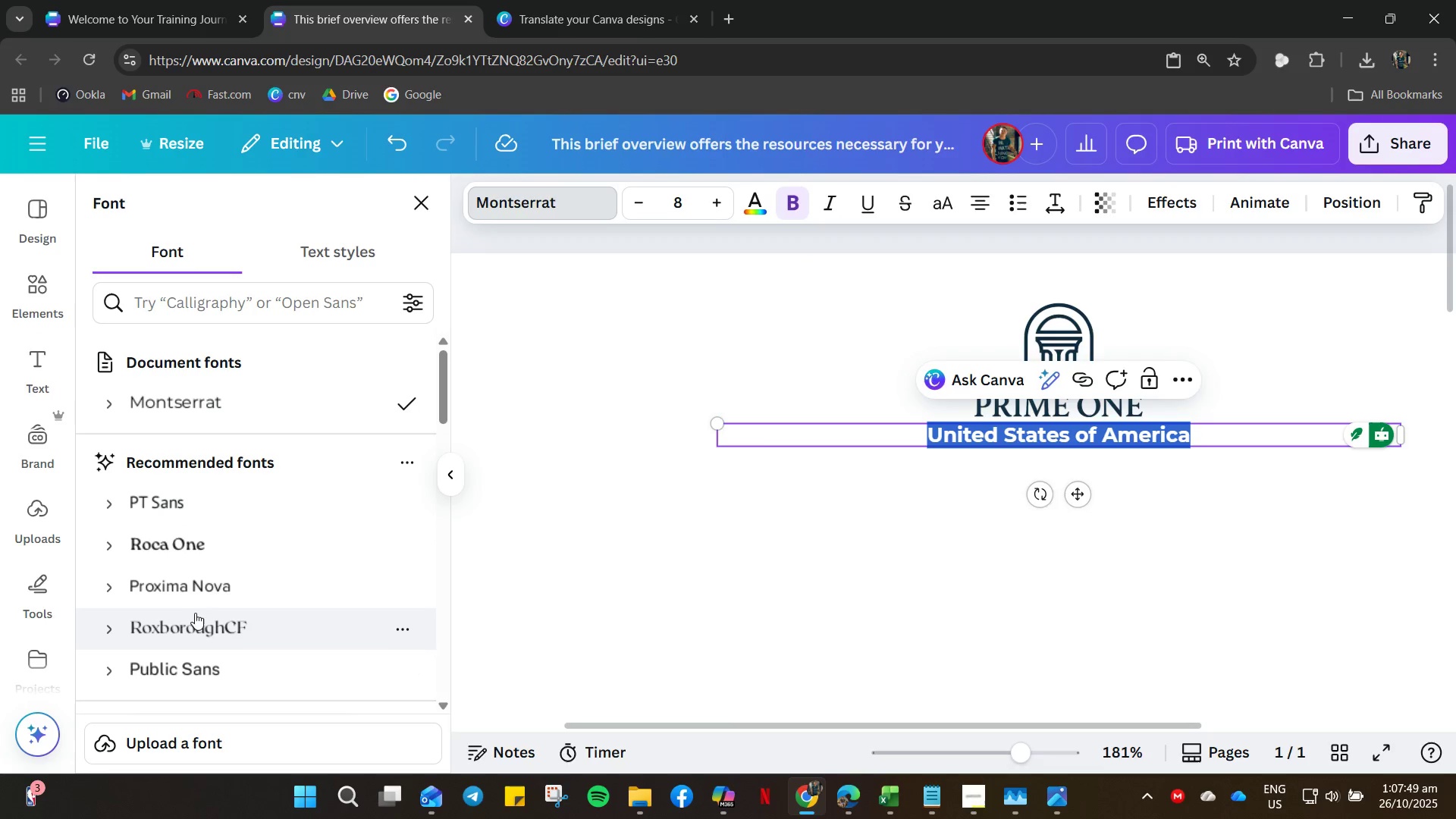 
wait(6.09)
 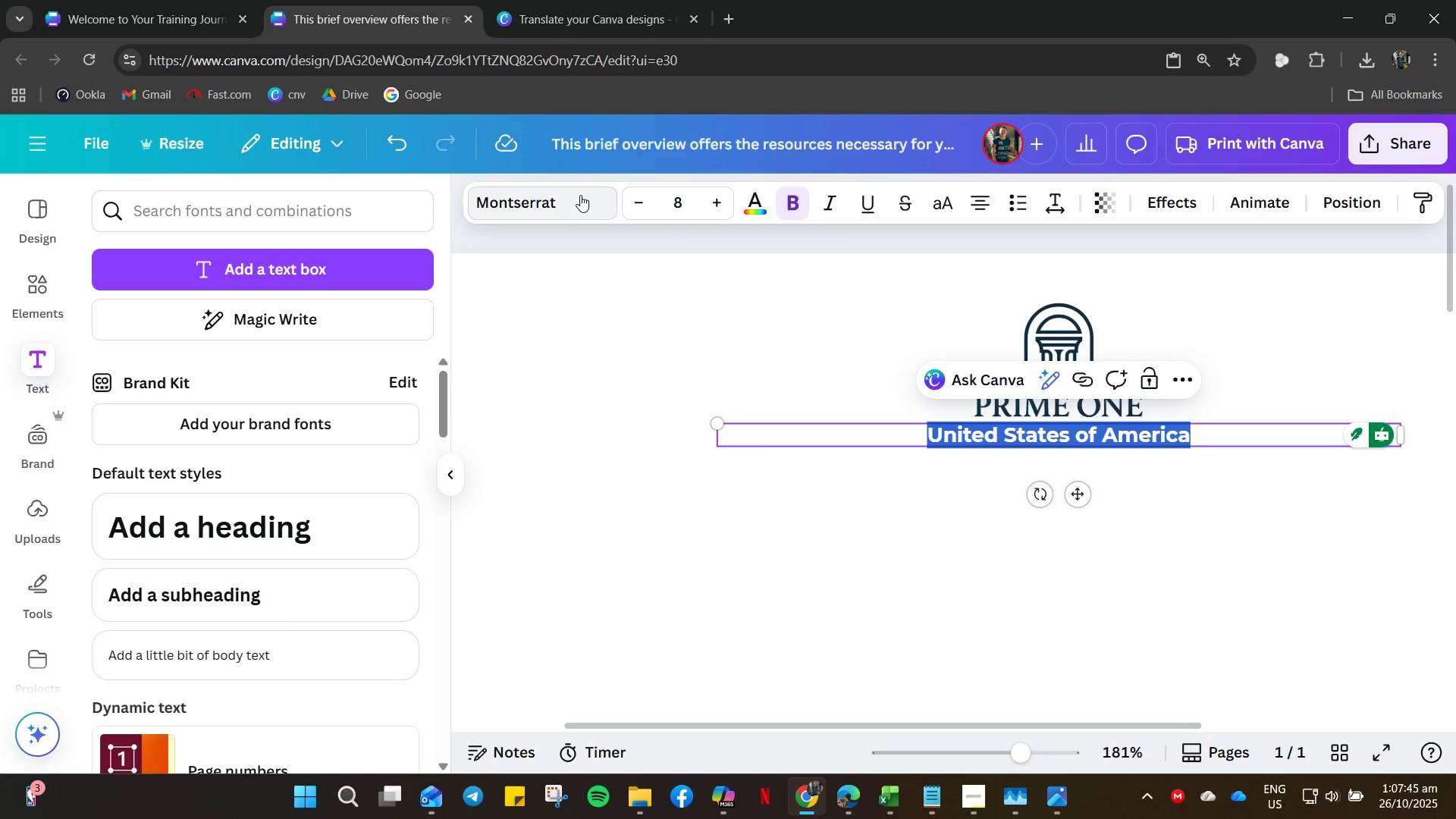 
scroll: coordinate [197, 615], scroll_direction: down, amount: 5.0
 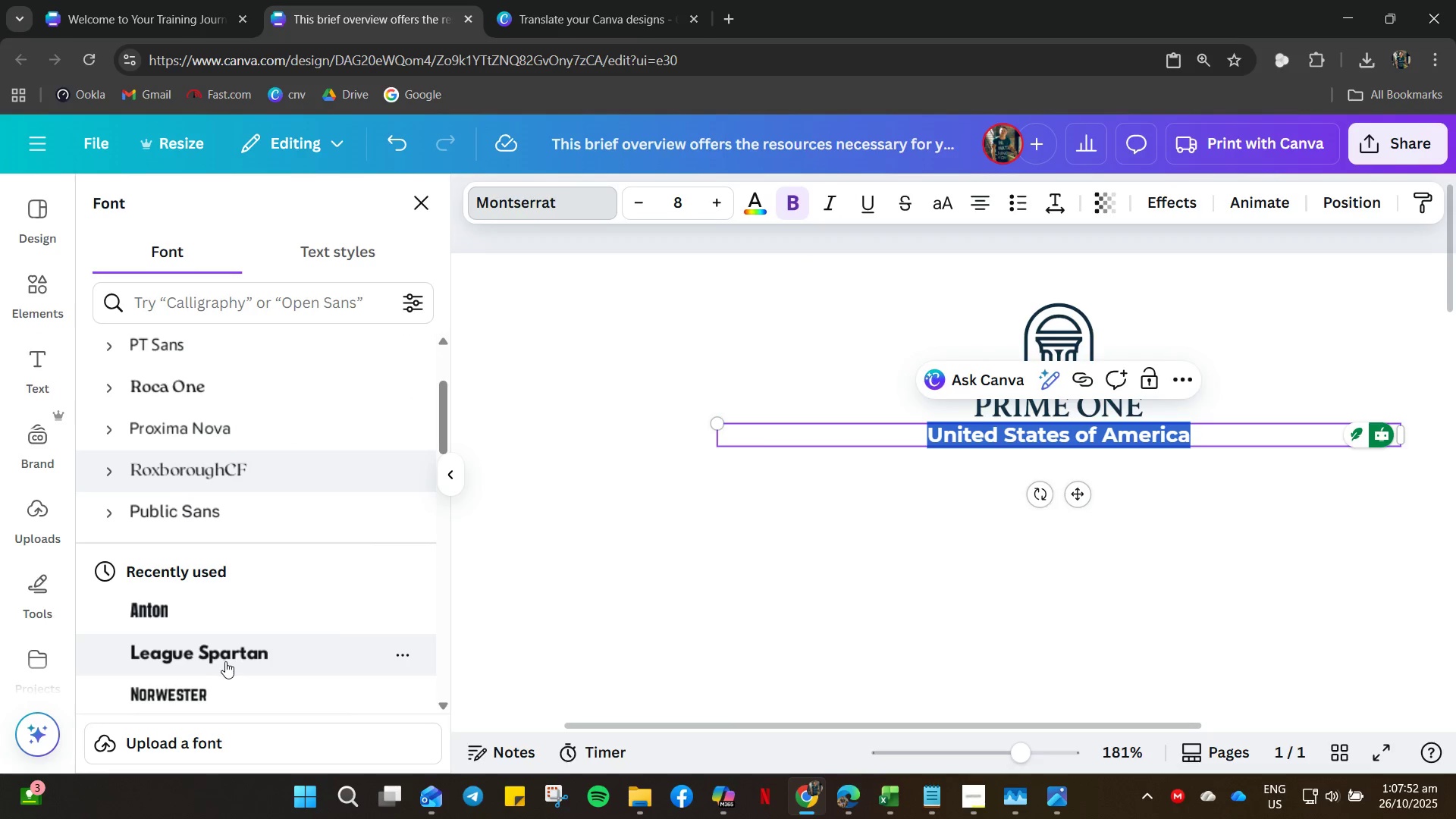 
left_click([225, 661])
 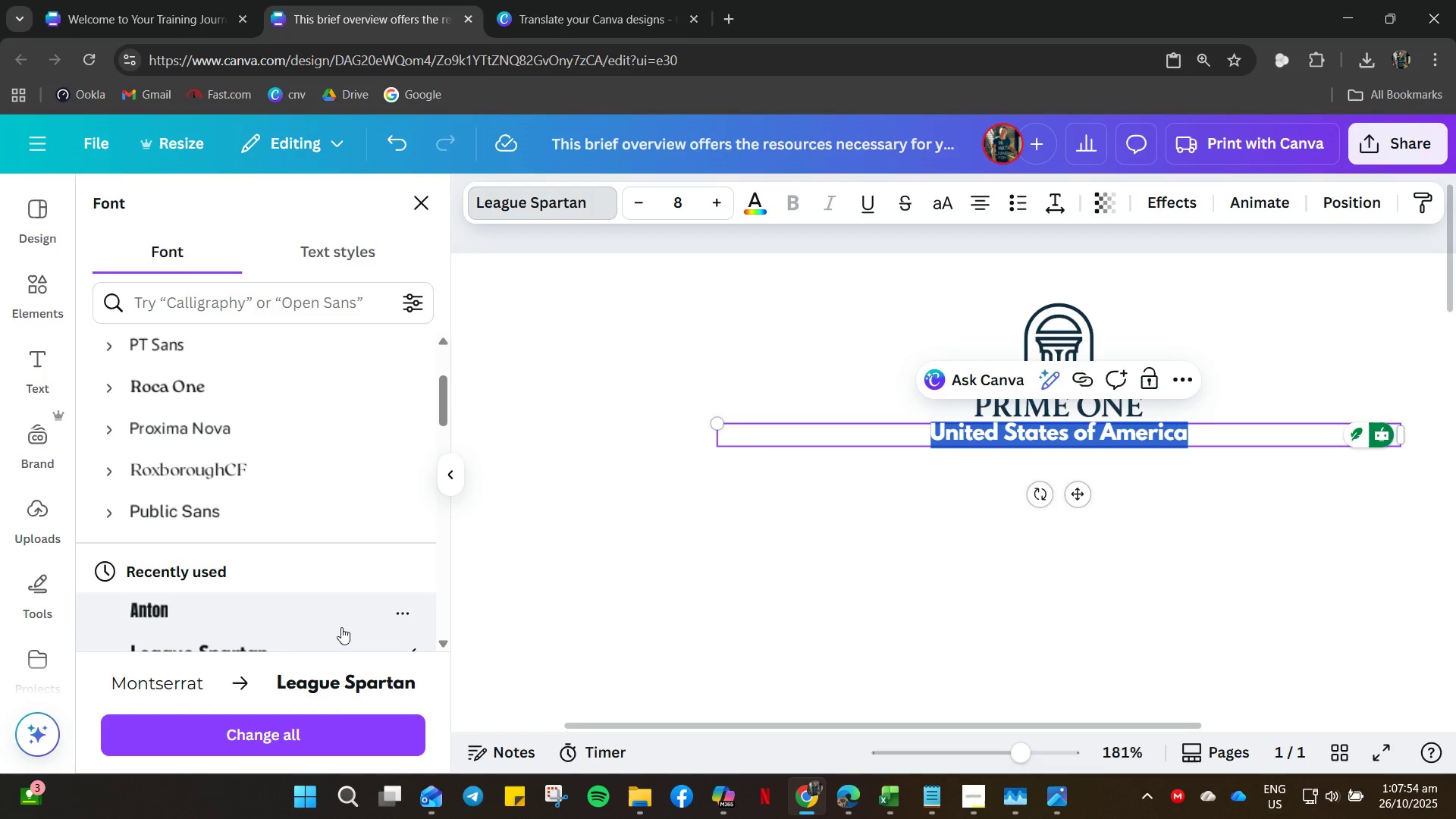 
left_click([920, 522])
 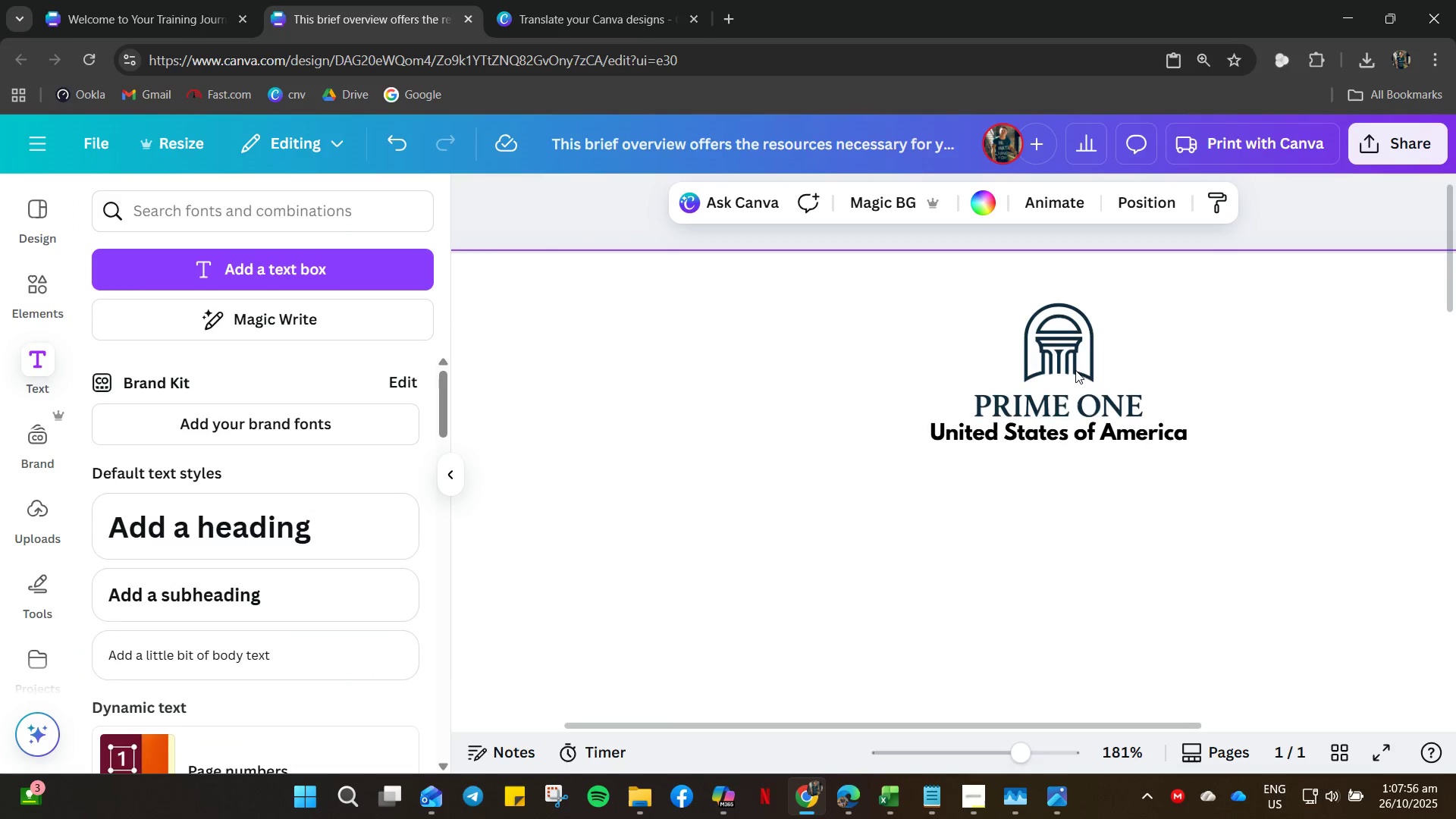 
left_click([1034, 441])
 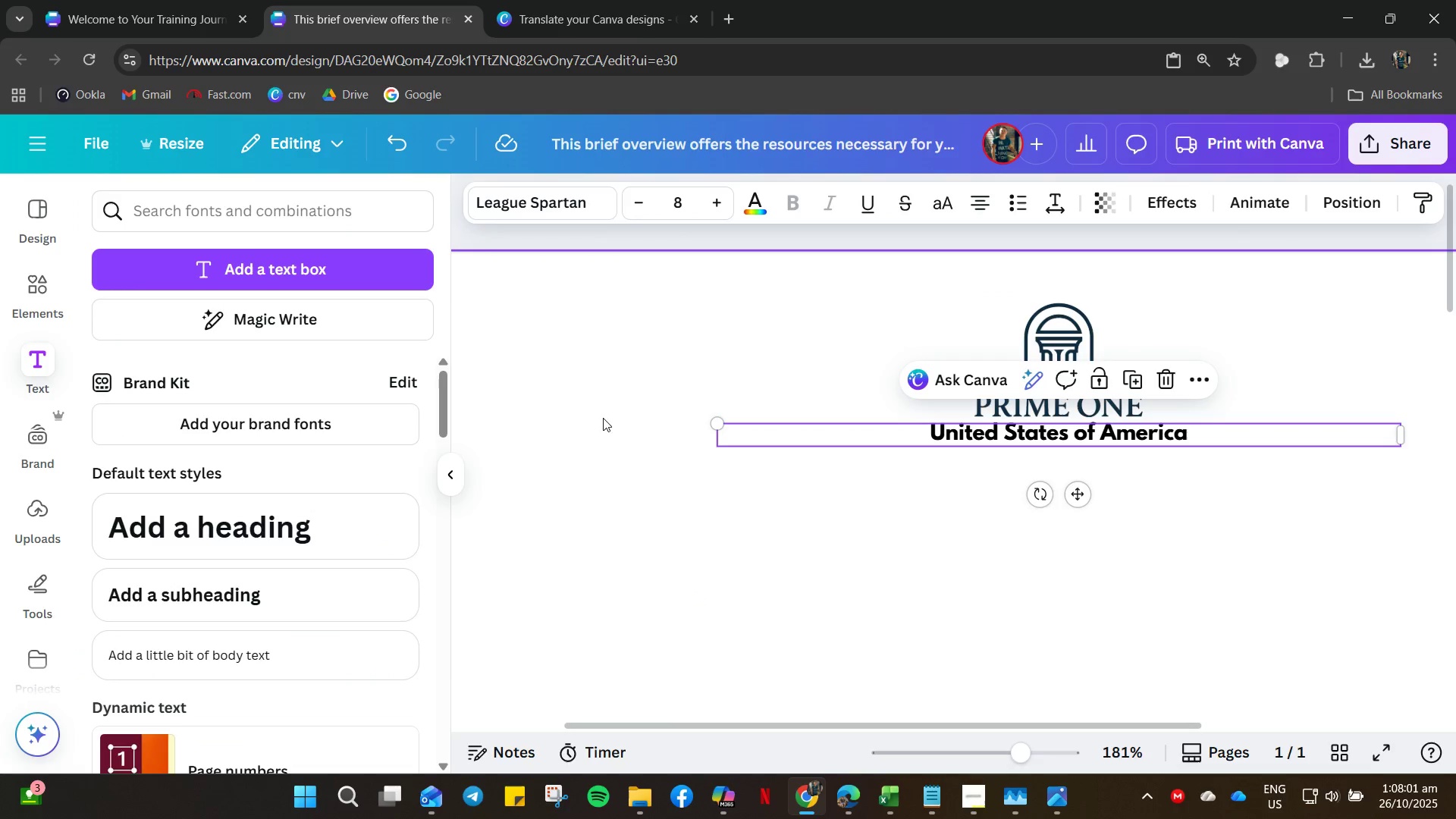 
wait(9.27)
 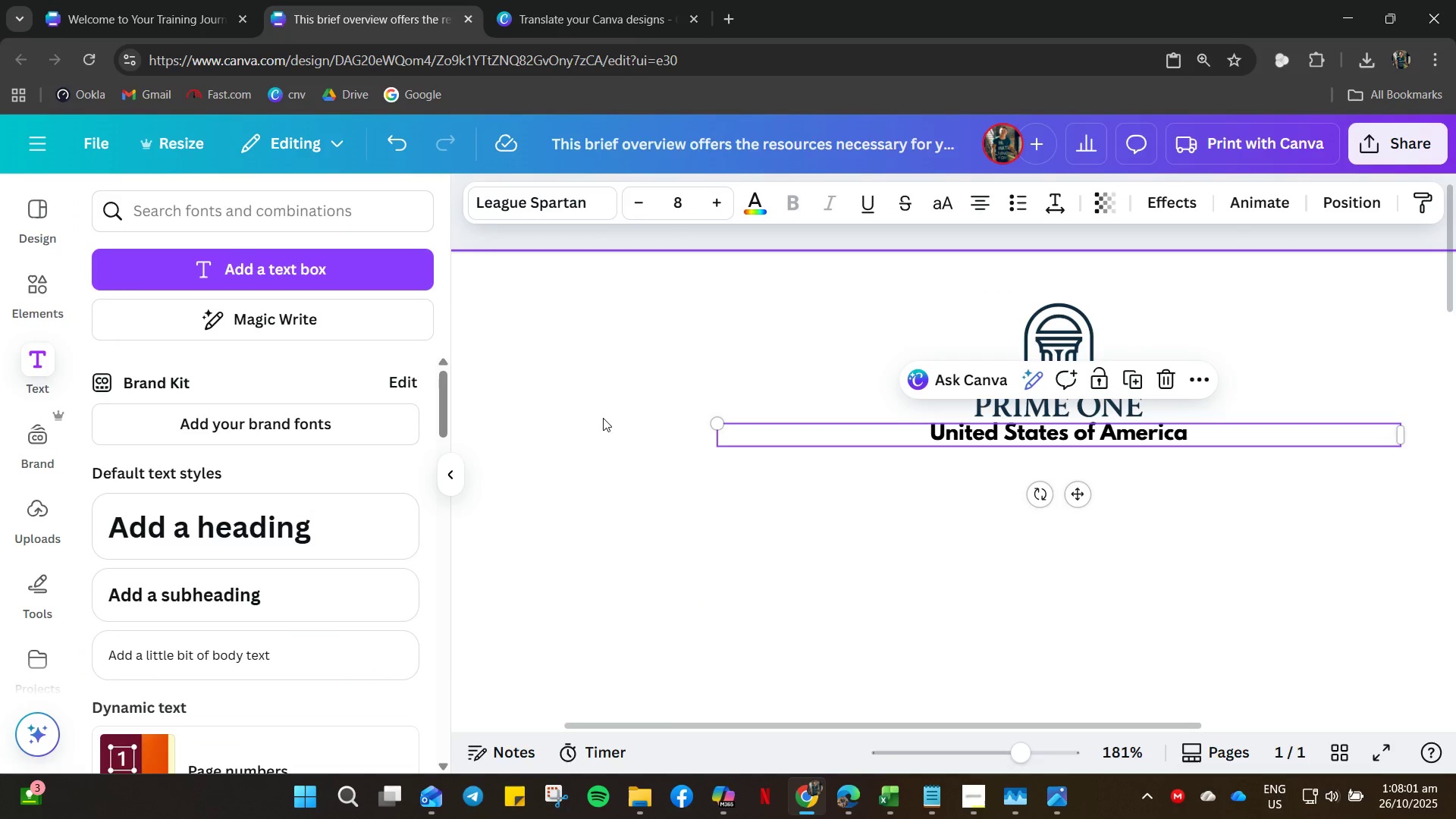 
left_click([642, 20])
 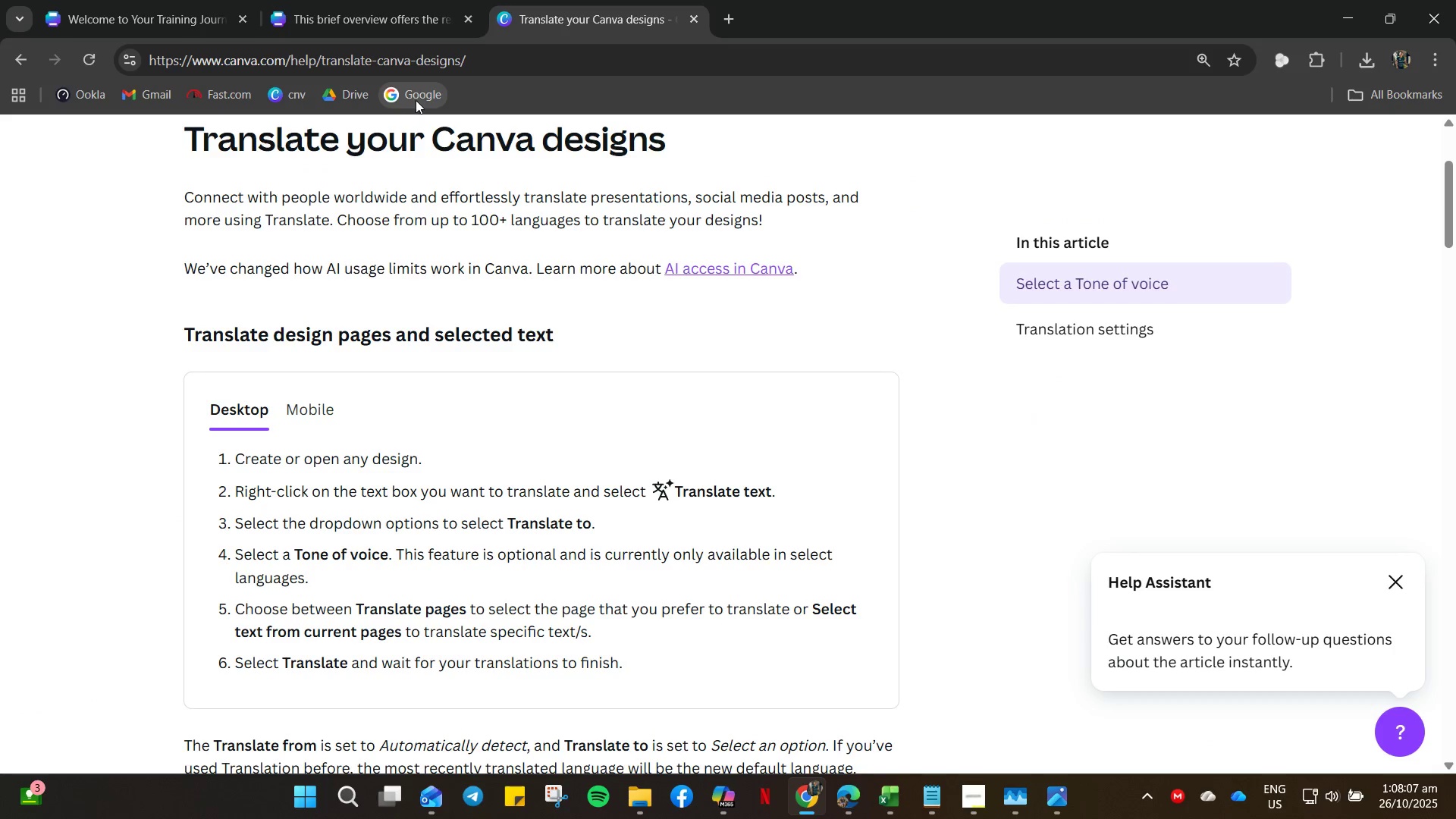 
left_click([419, 100])
 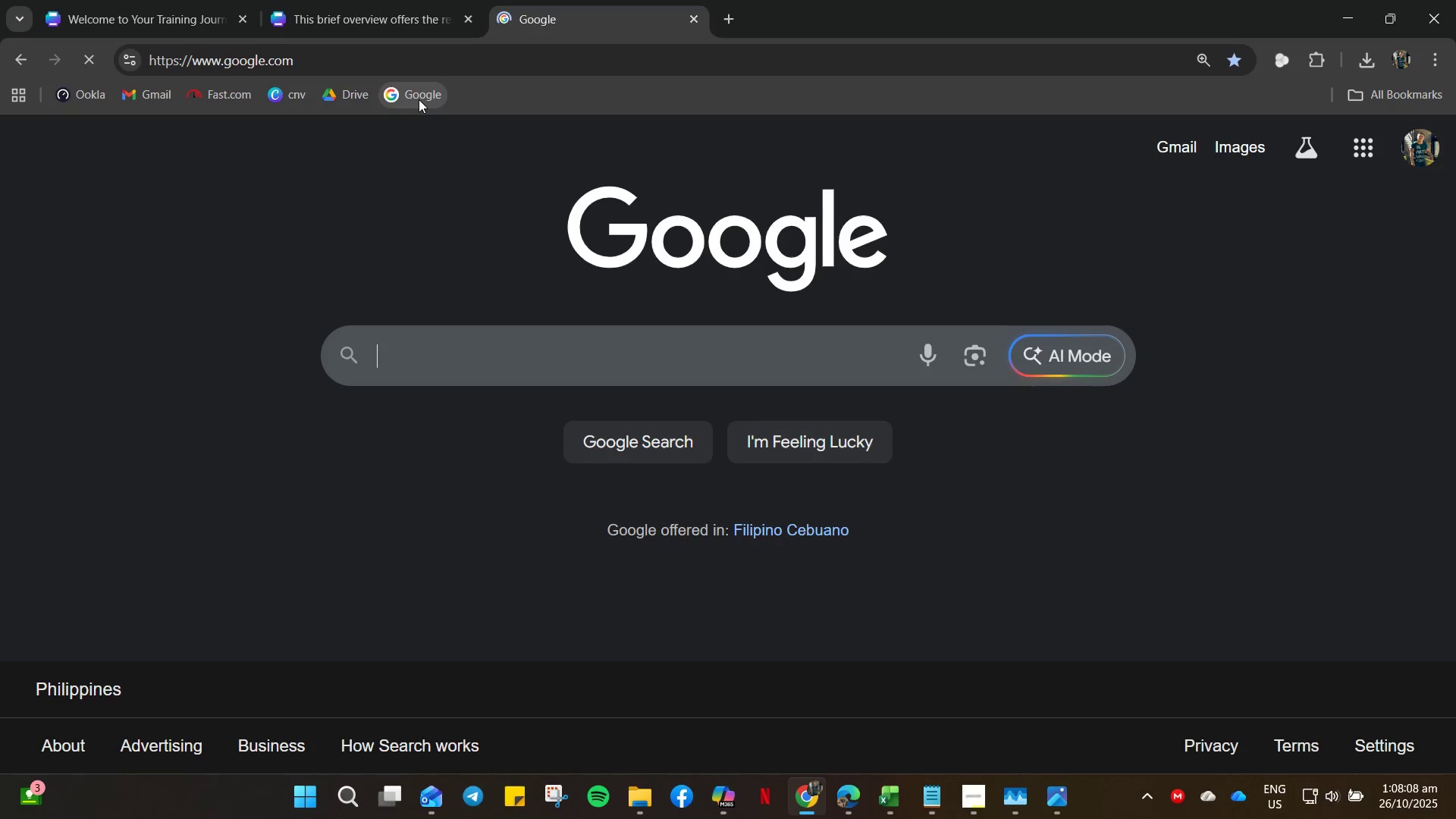 
type(UNA regions)
 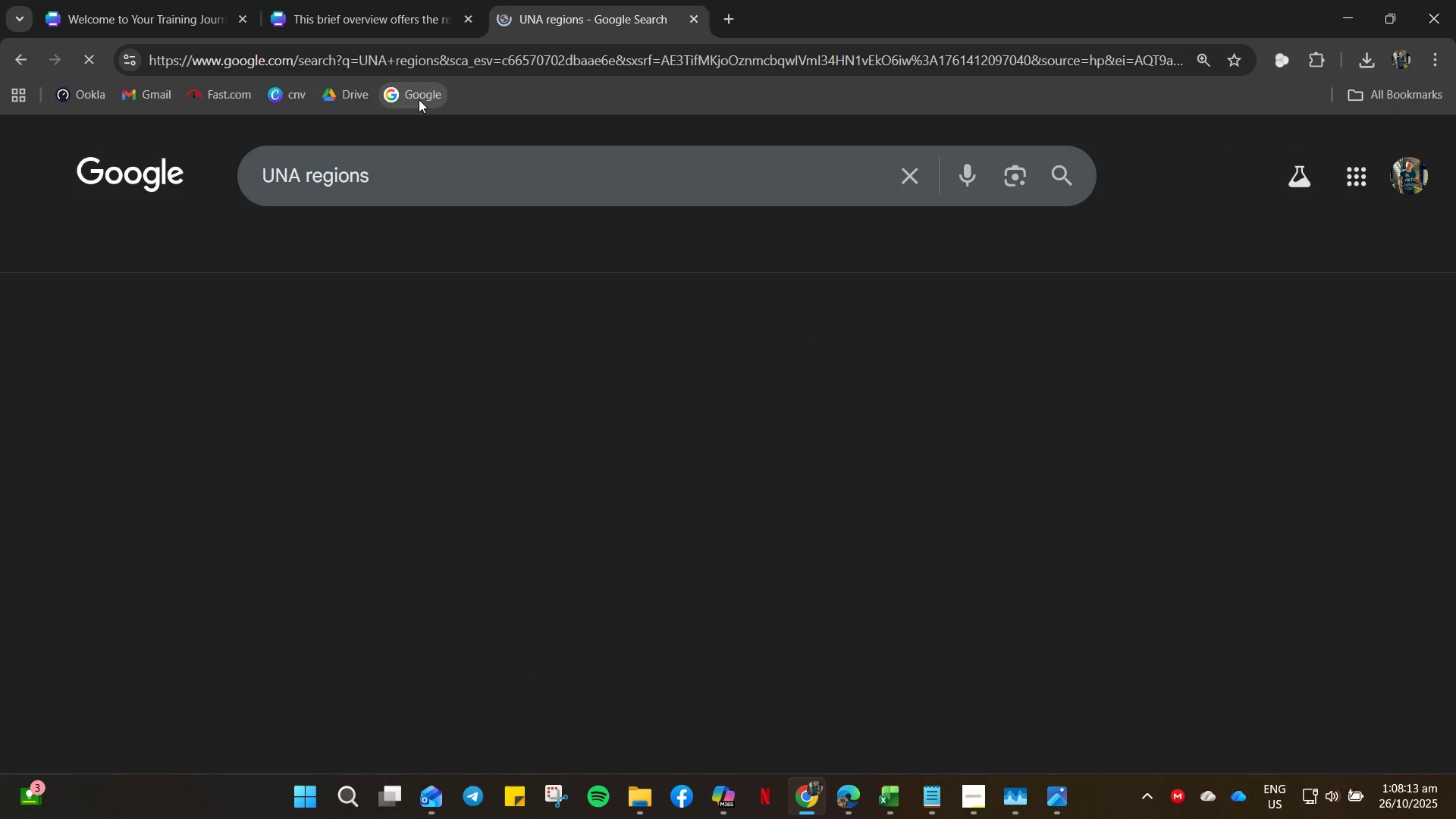 
 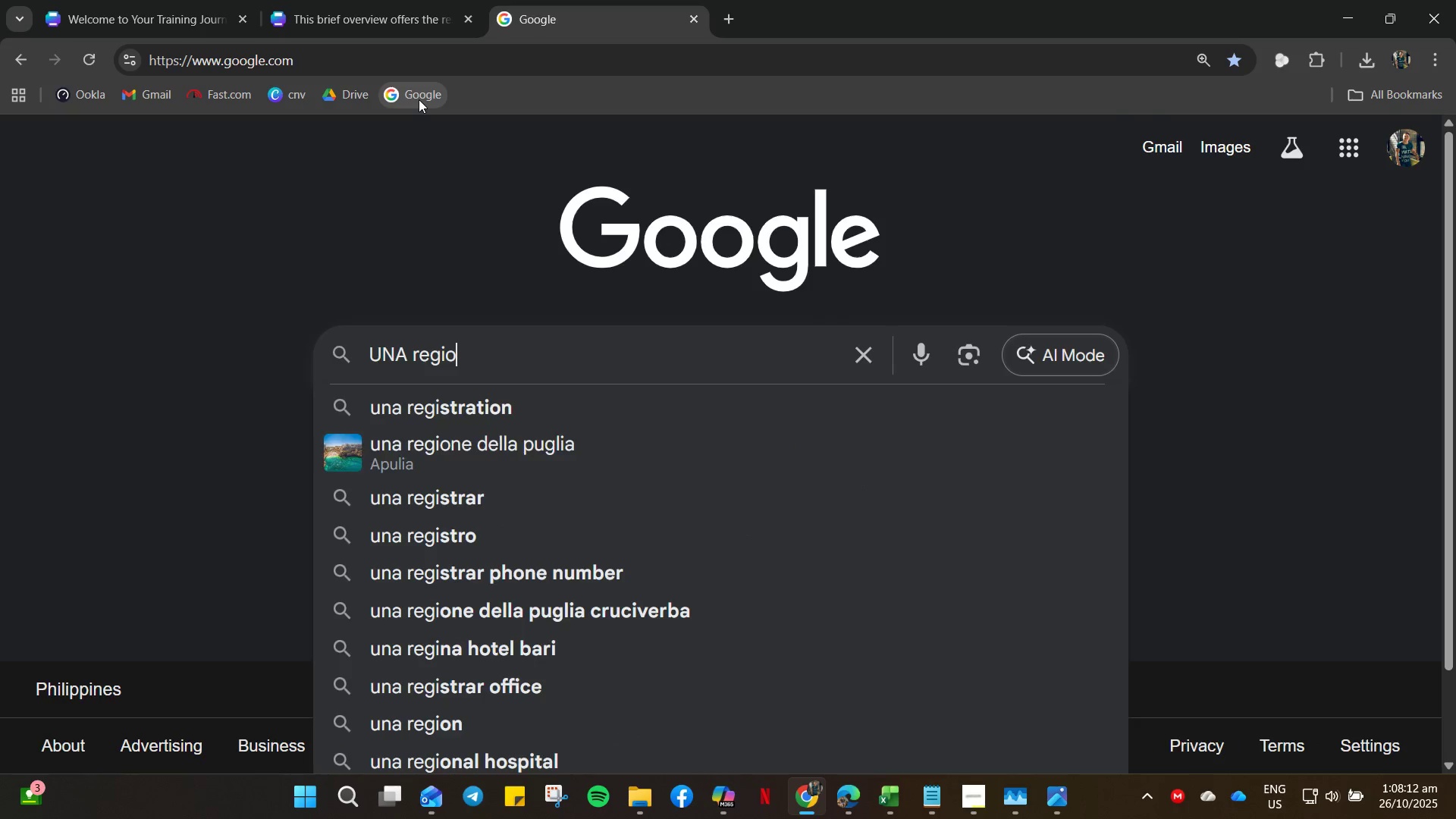 
key(Enter)
 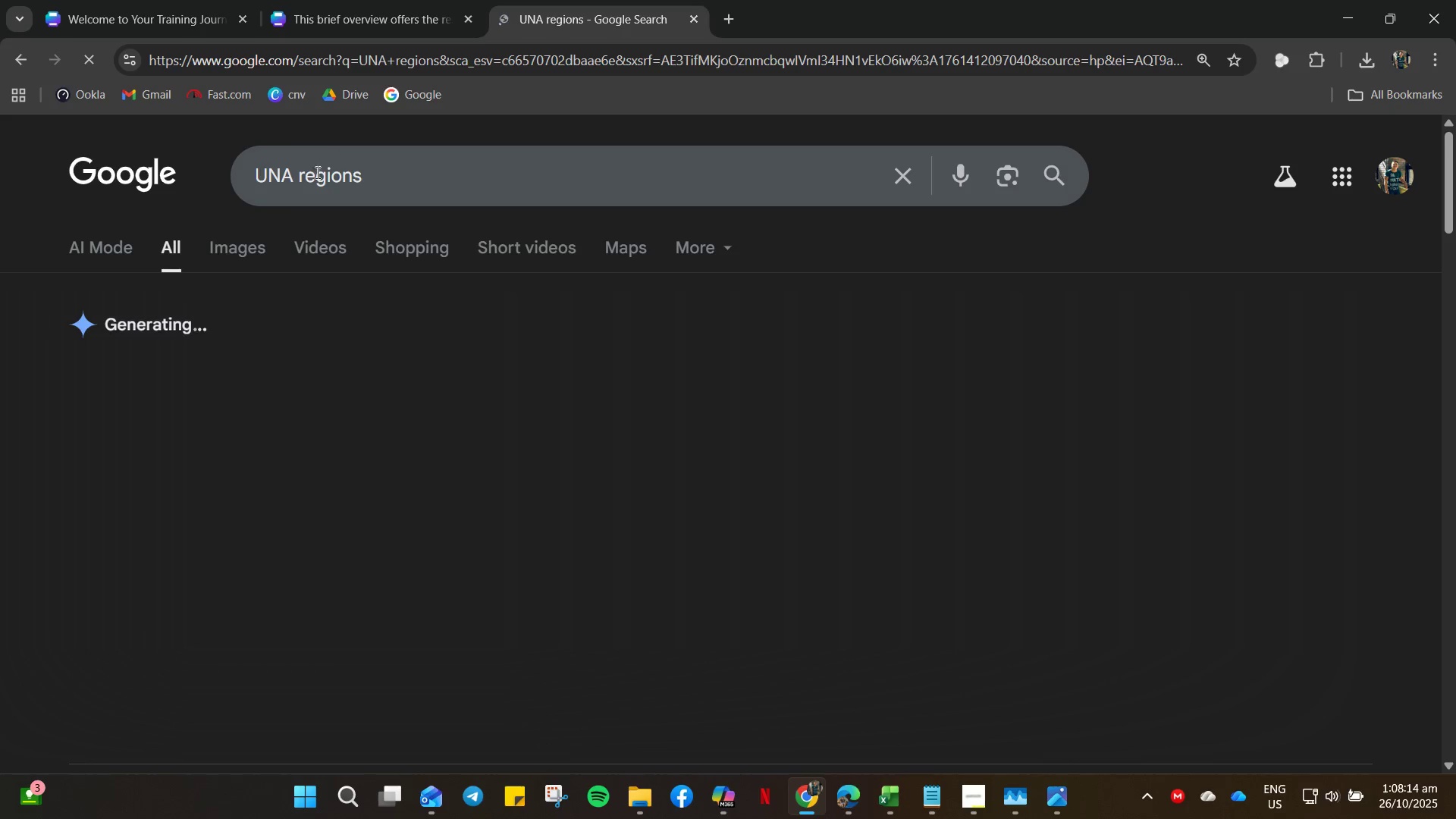 
left_click_drag(start_coordinate=[283, 190], to_coordinate=[281, 185])
 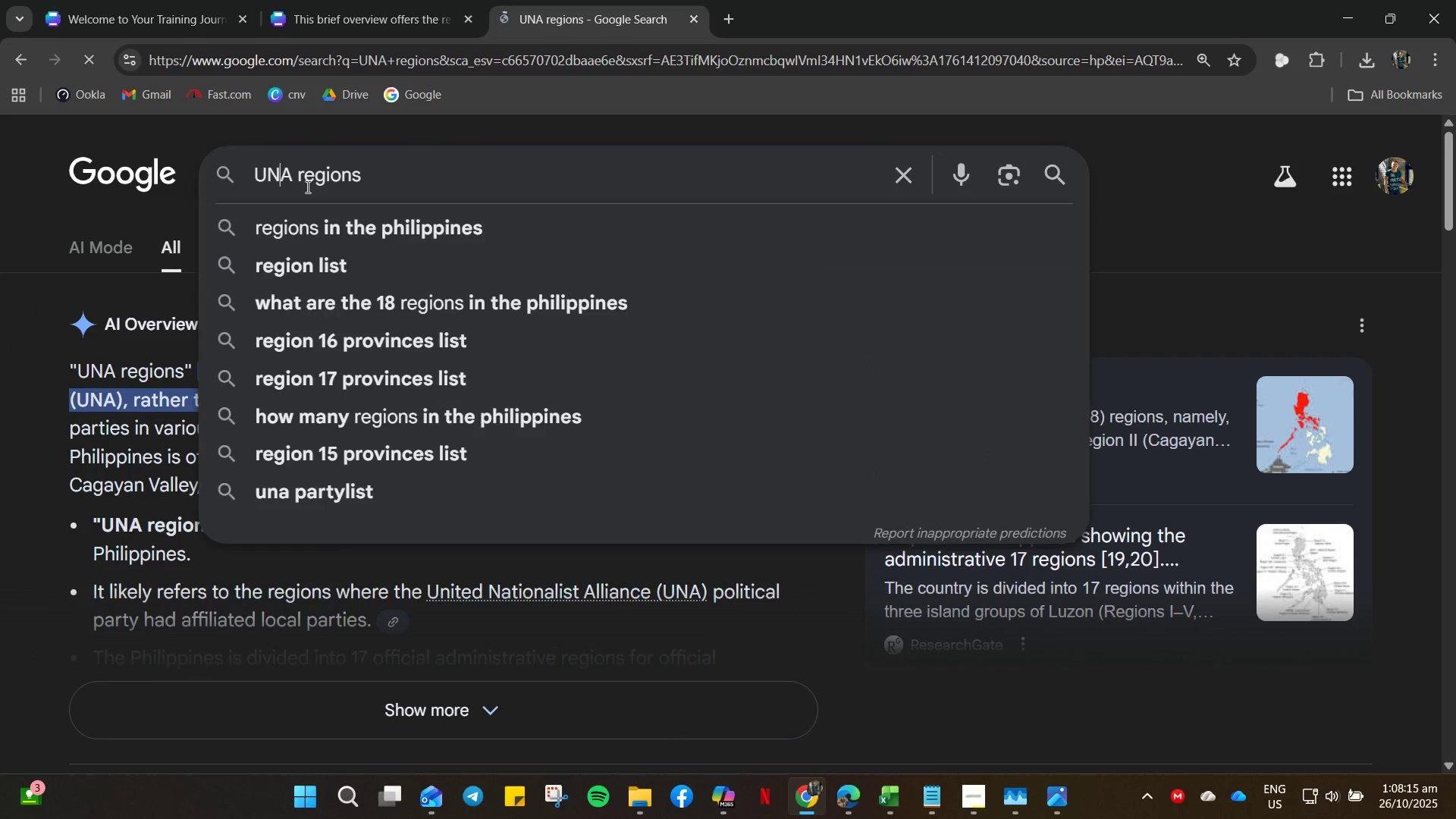 
key(Backspace)
 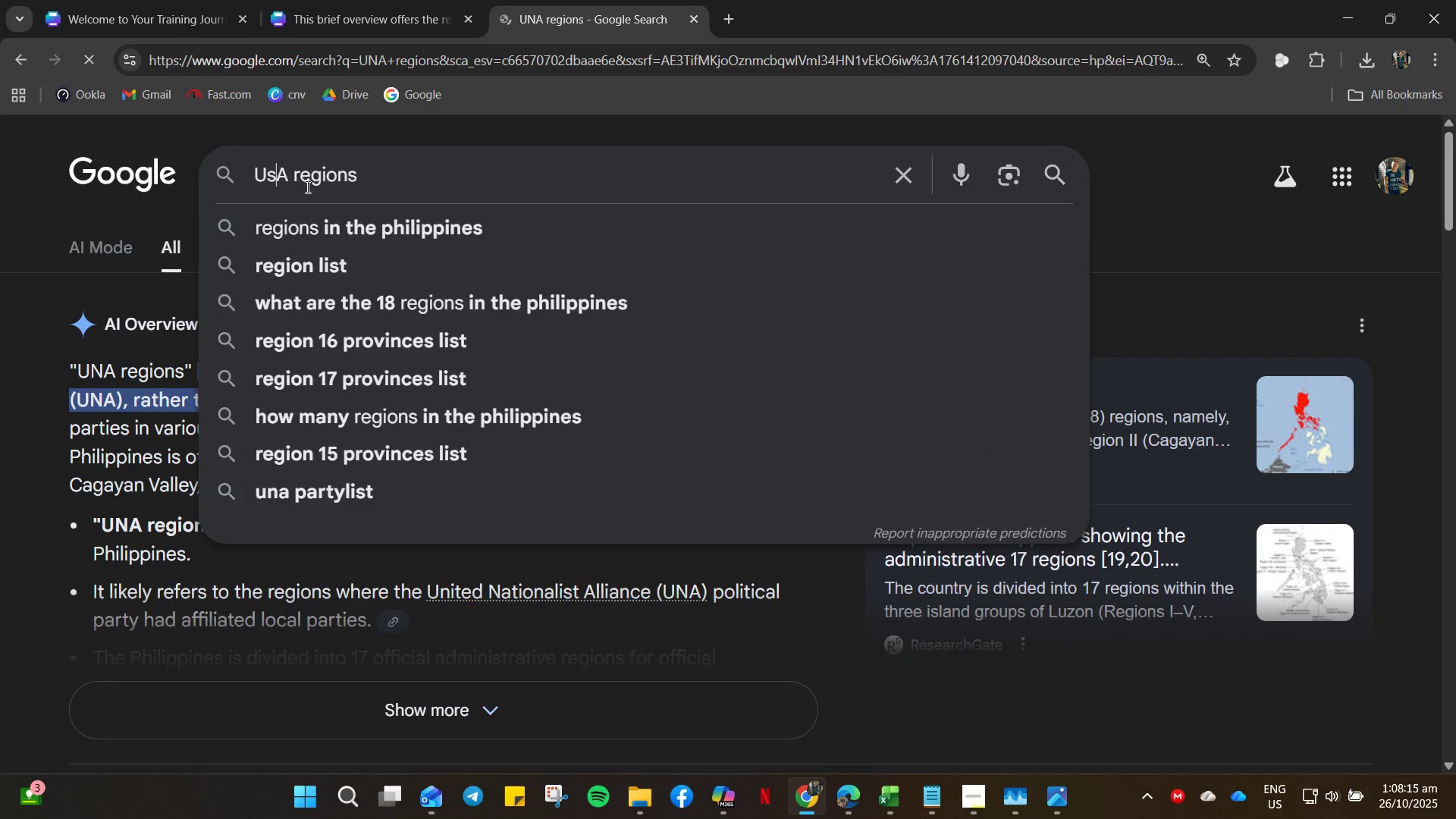 
key(S)
 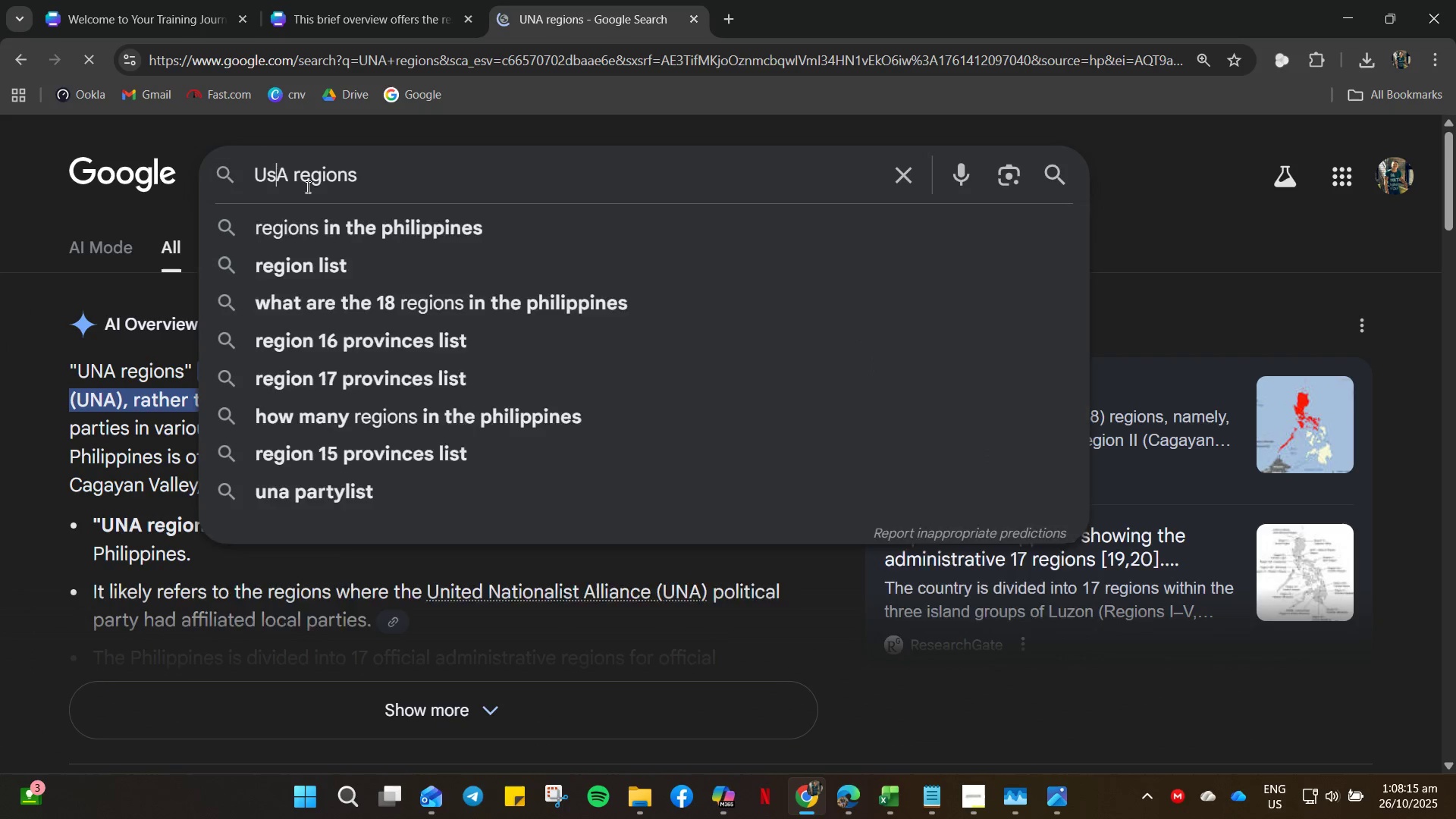 
key(Enter)
 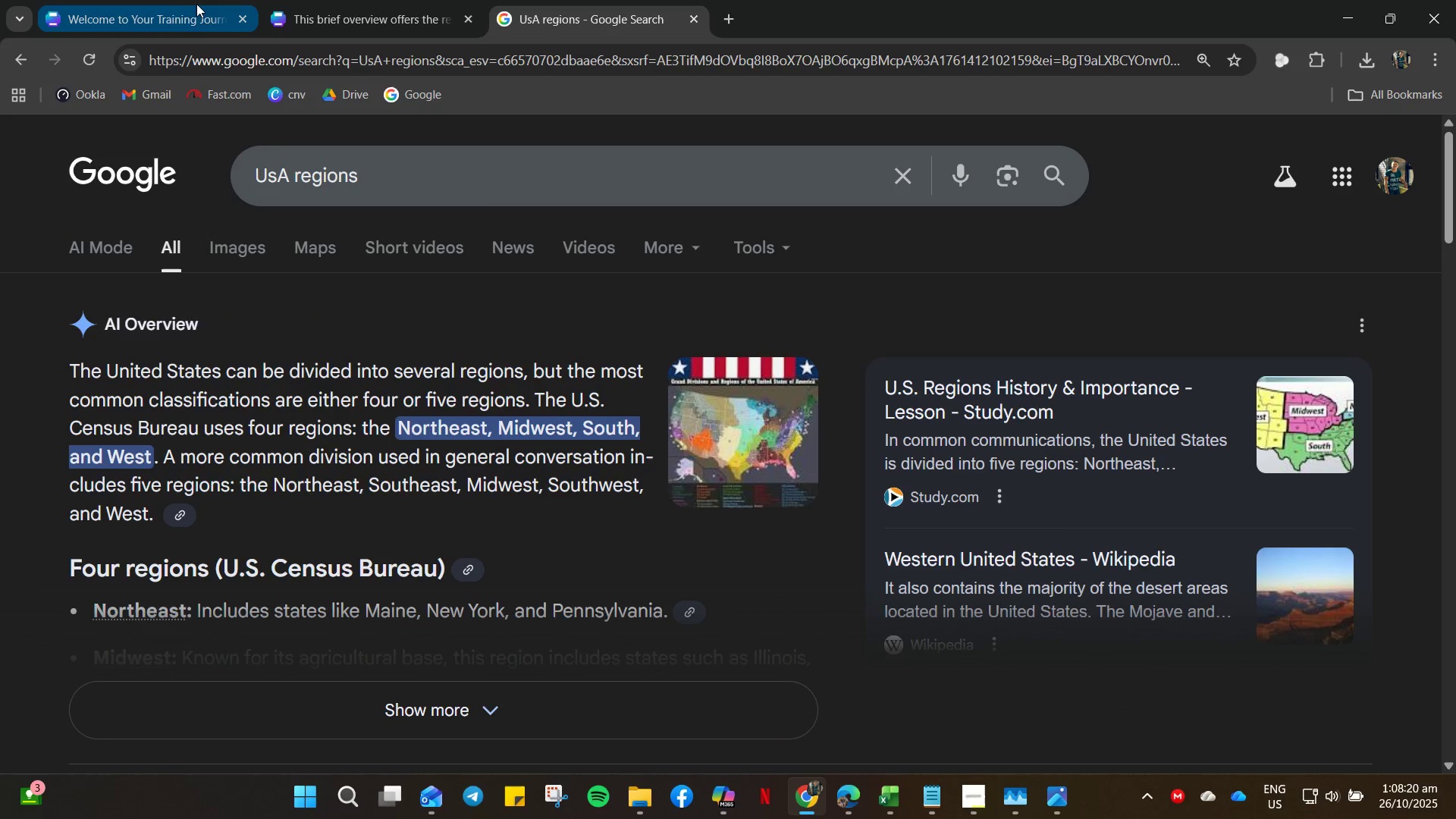 
wait(6.61)
 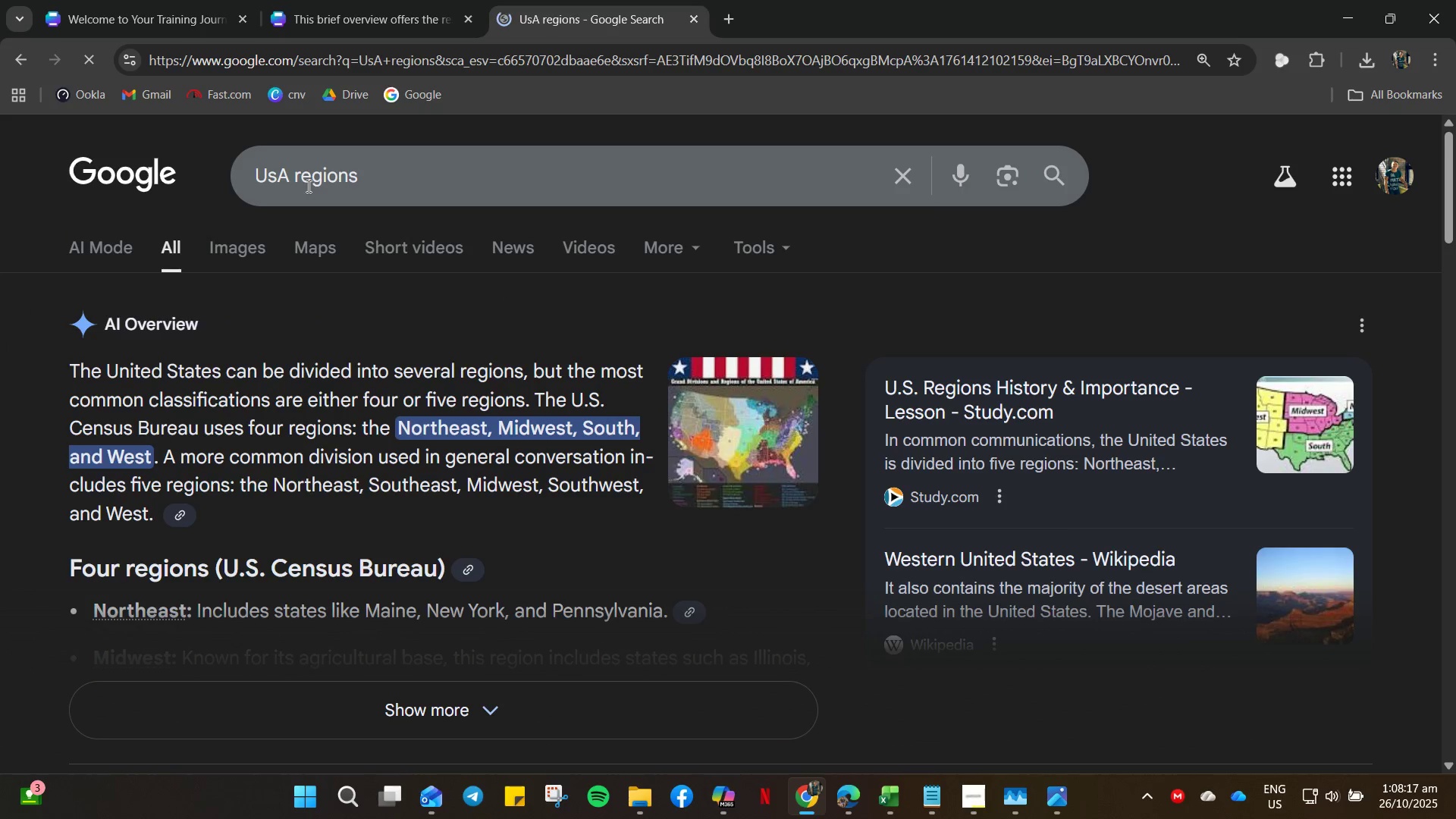 
left_click([382, 195])
 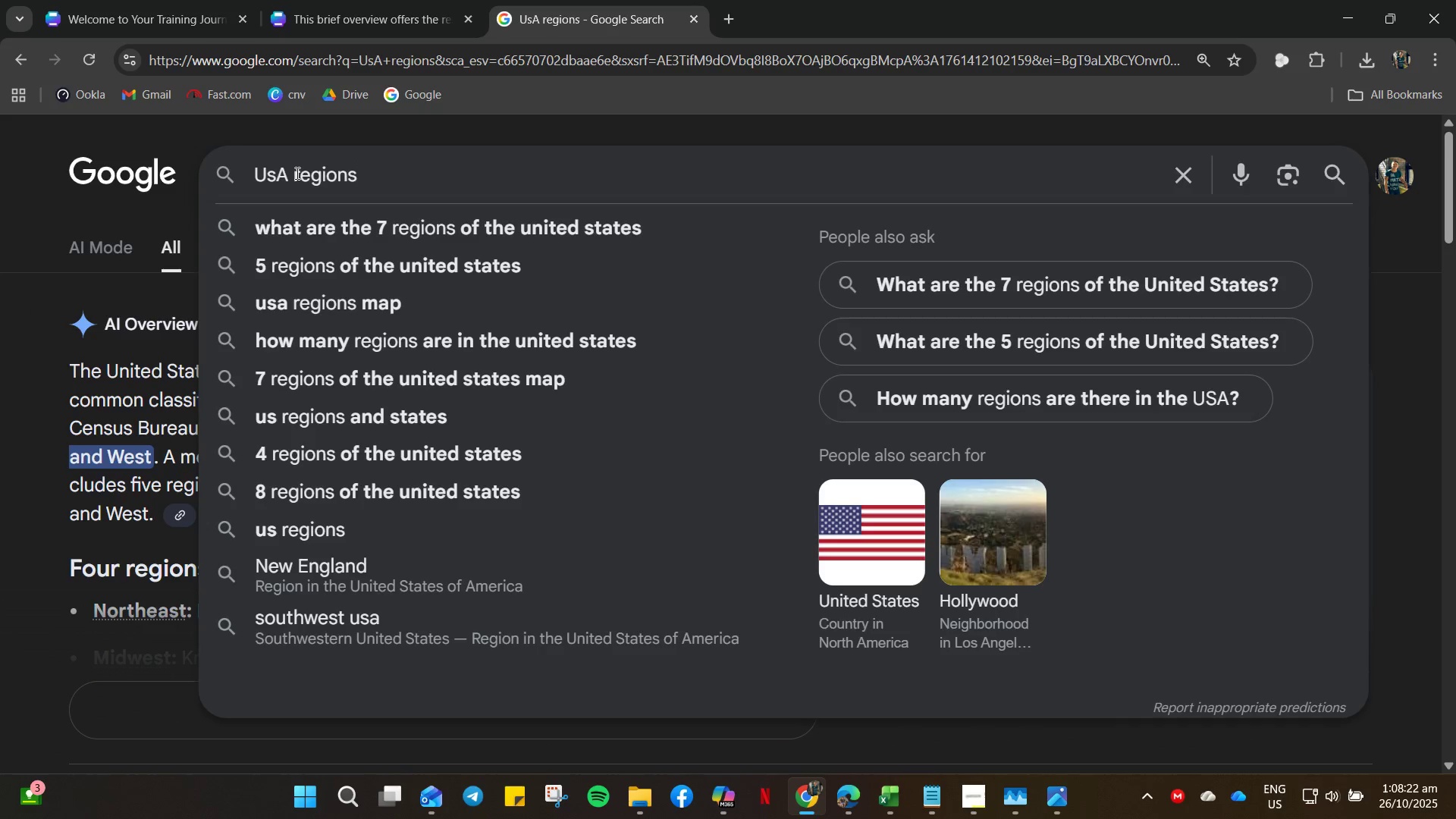 
left_click([292, 171])
 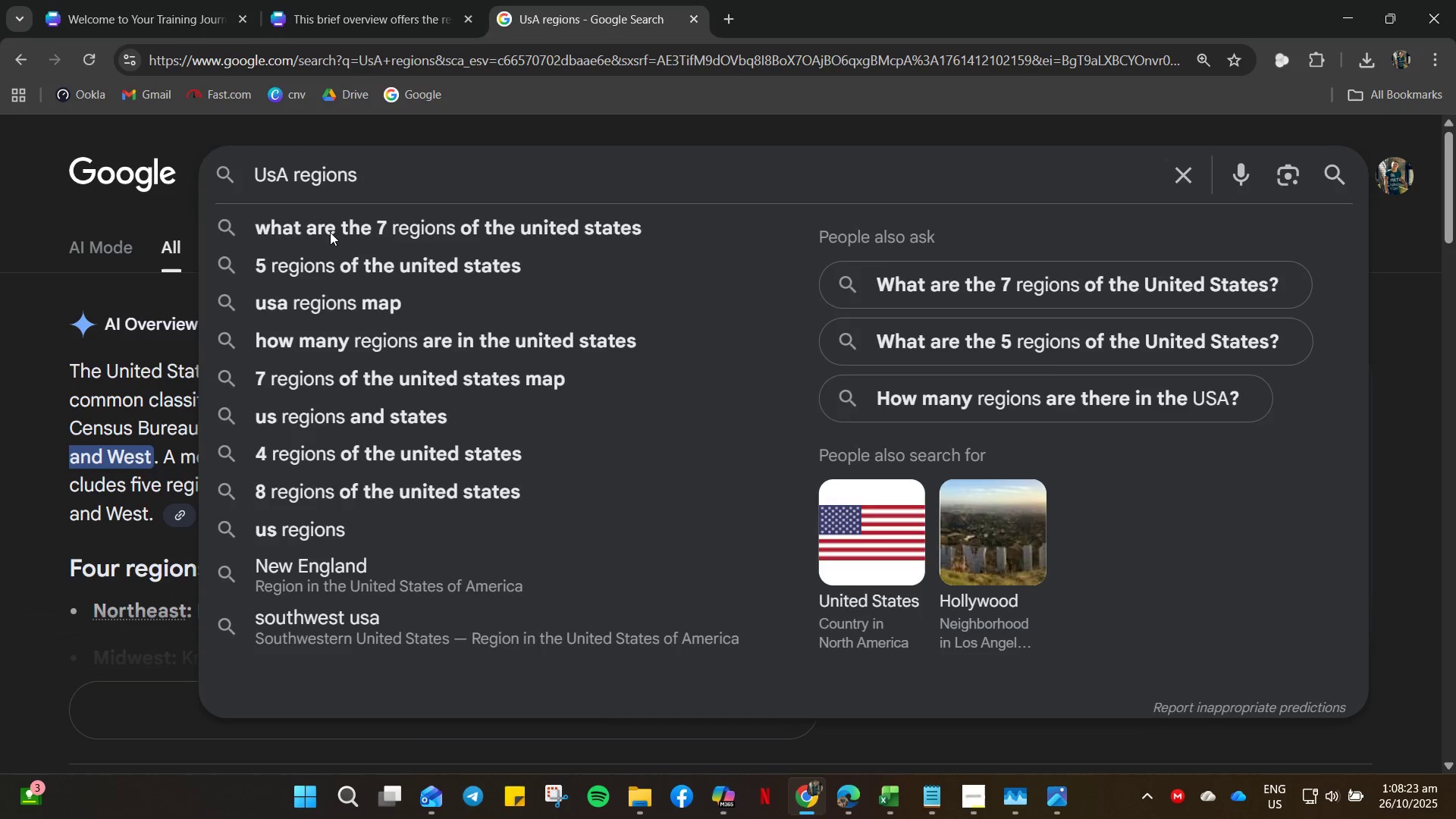 
type( new york )
 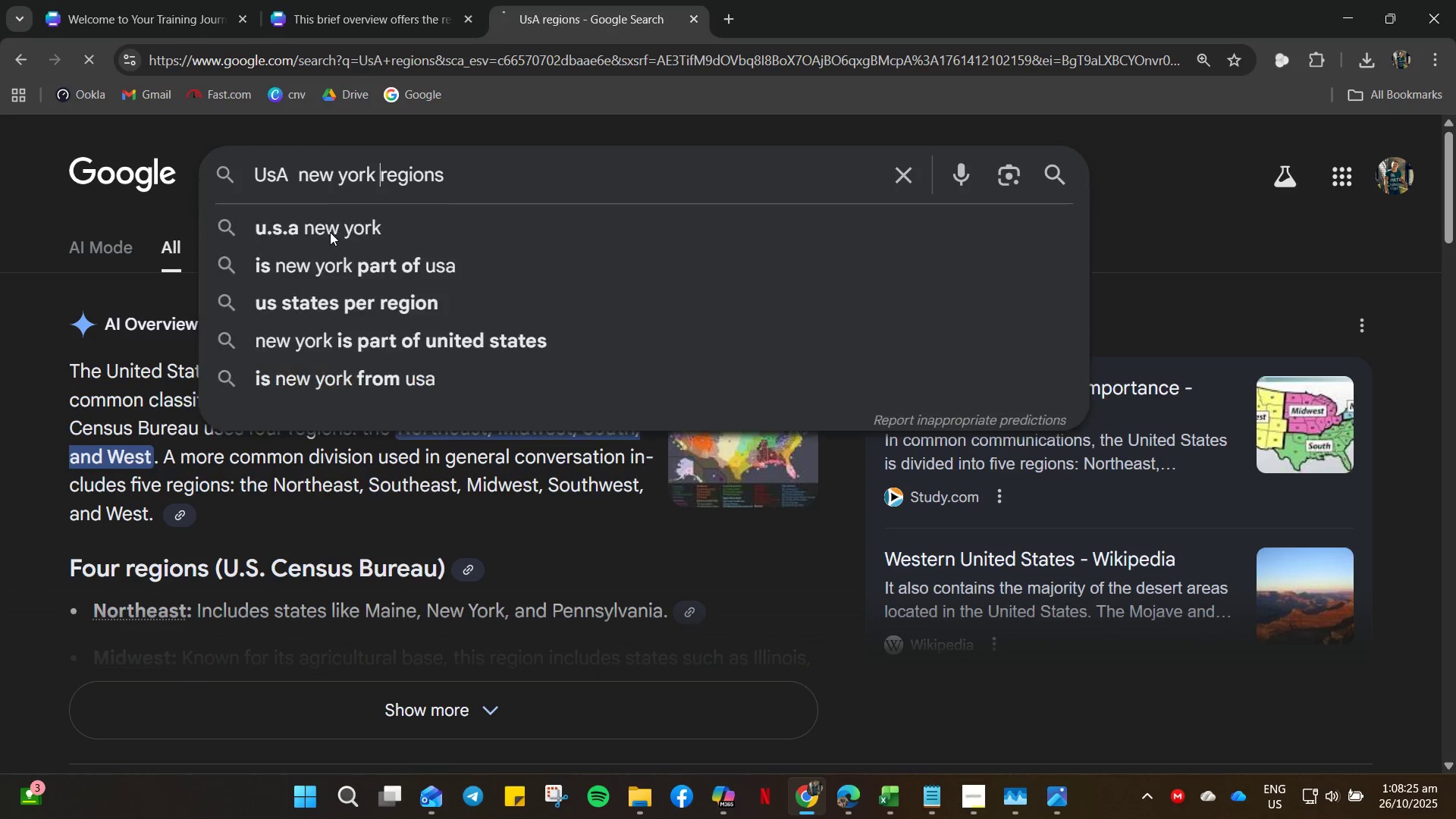 
key(Enter)
 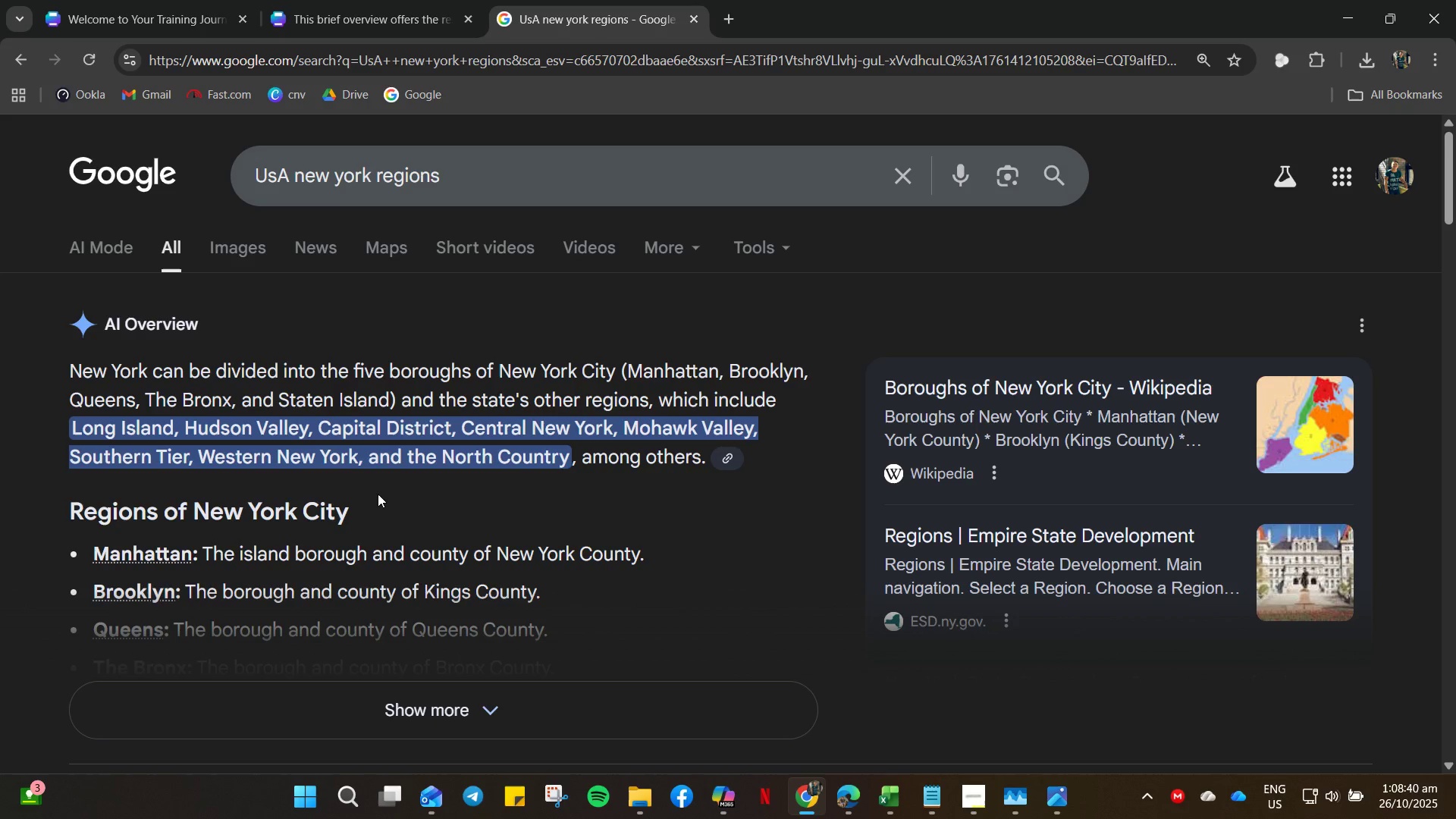 
wait(19.27)
 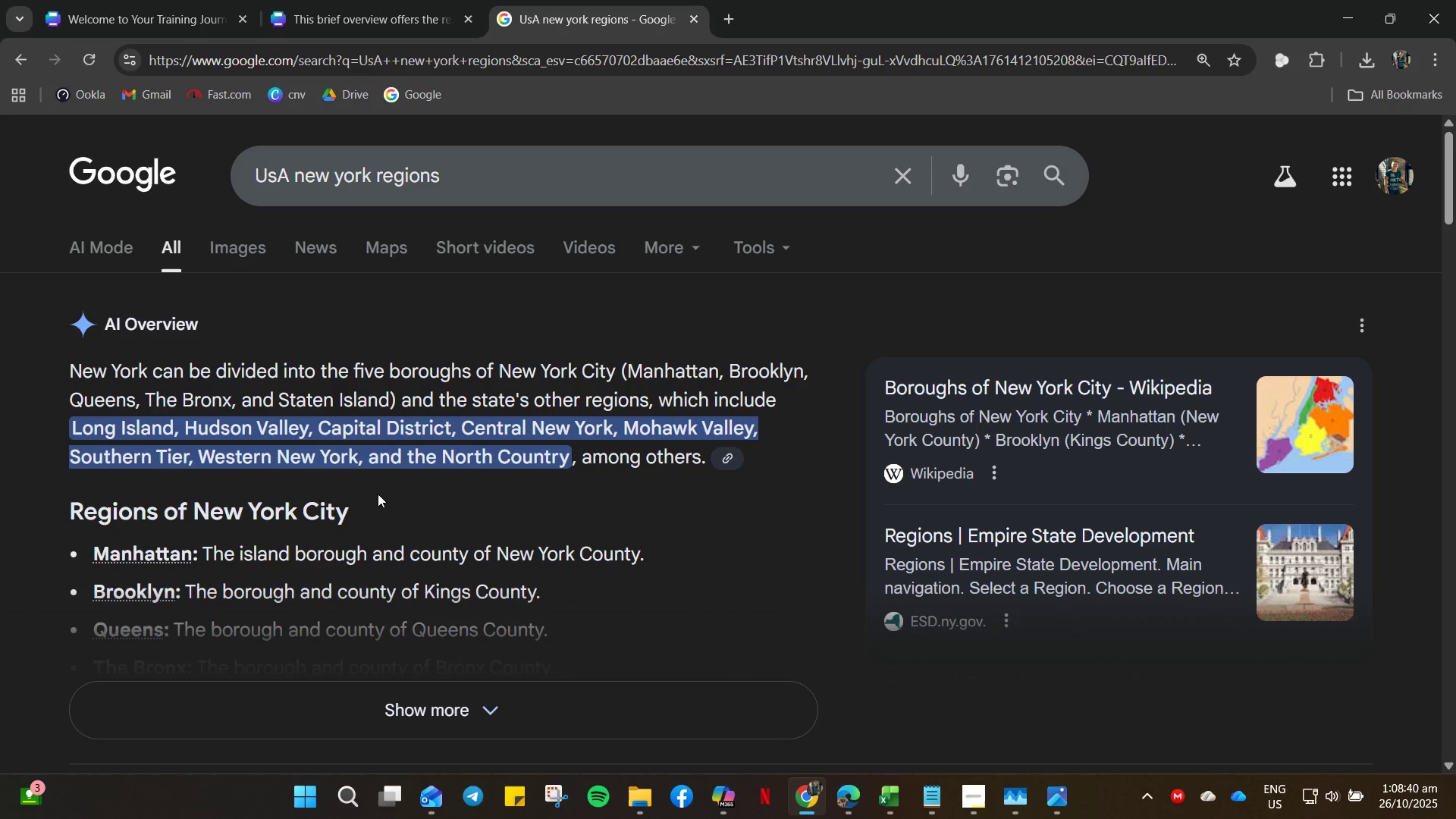 
left_click([349, 177])
 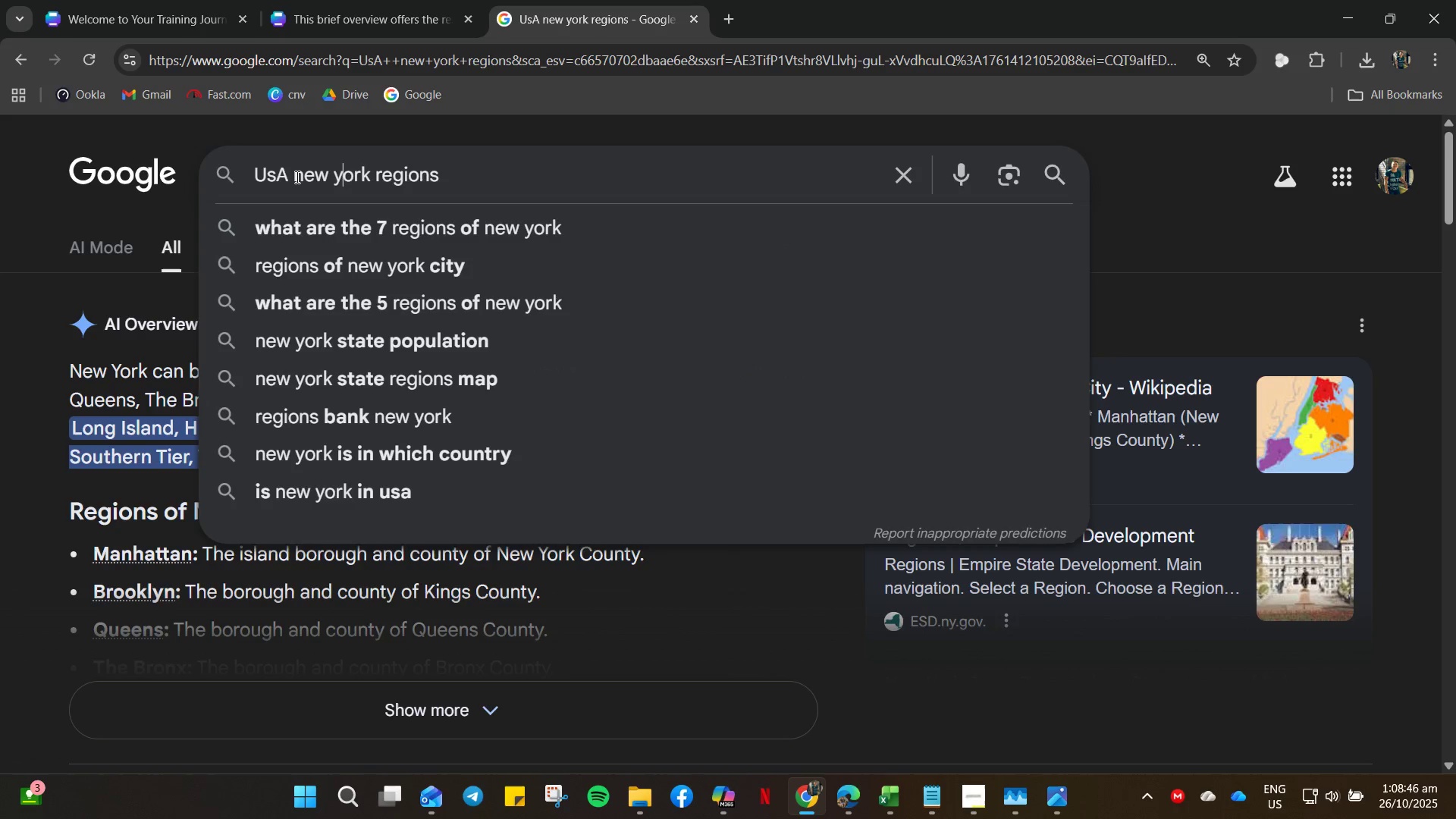 
left_click_drag(start_coordinate=[289, 177], to_coordinate=[165, 175])
 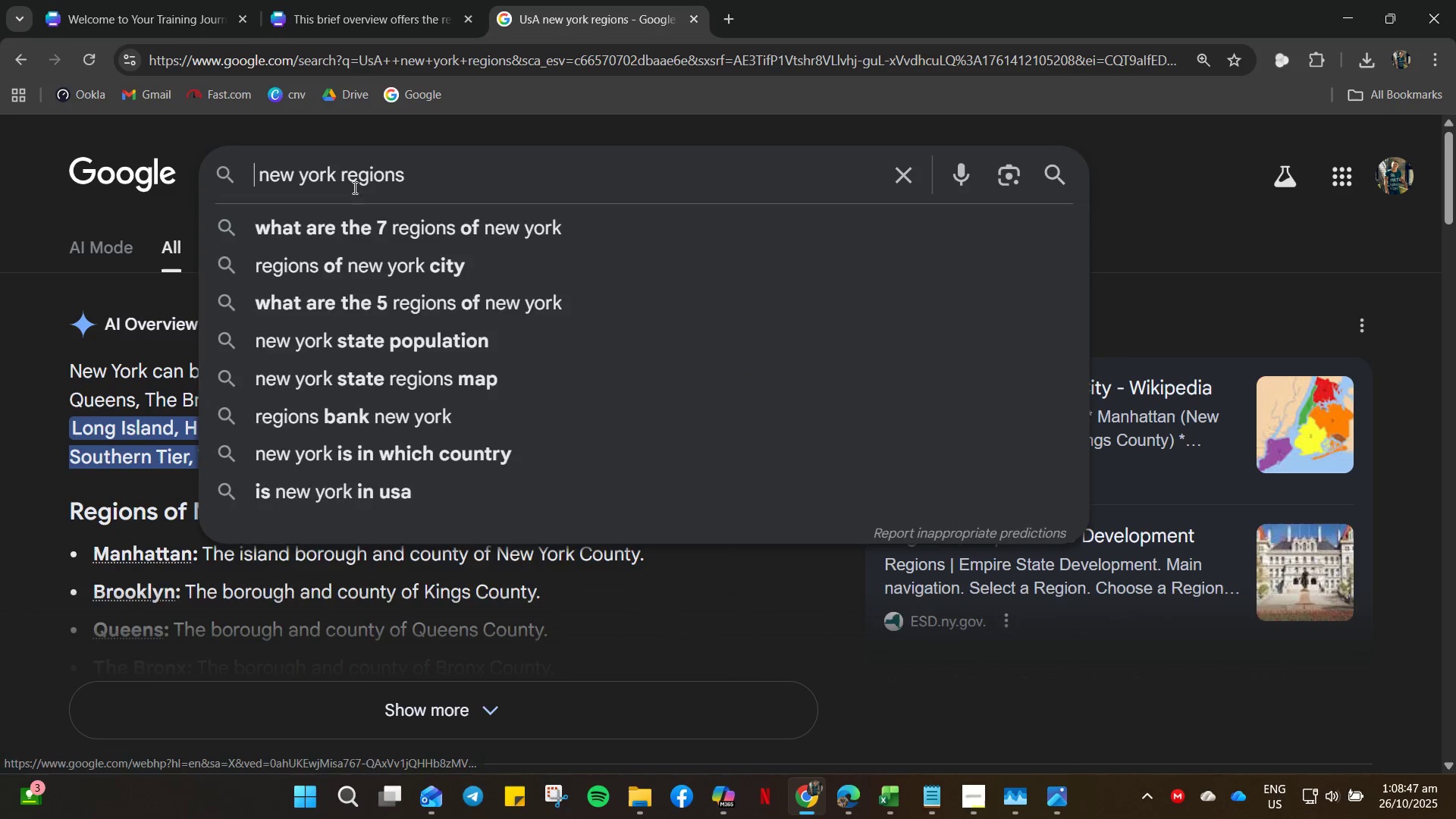 
key(Backspace)
 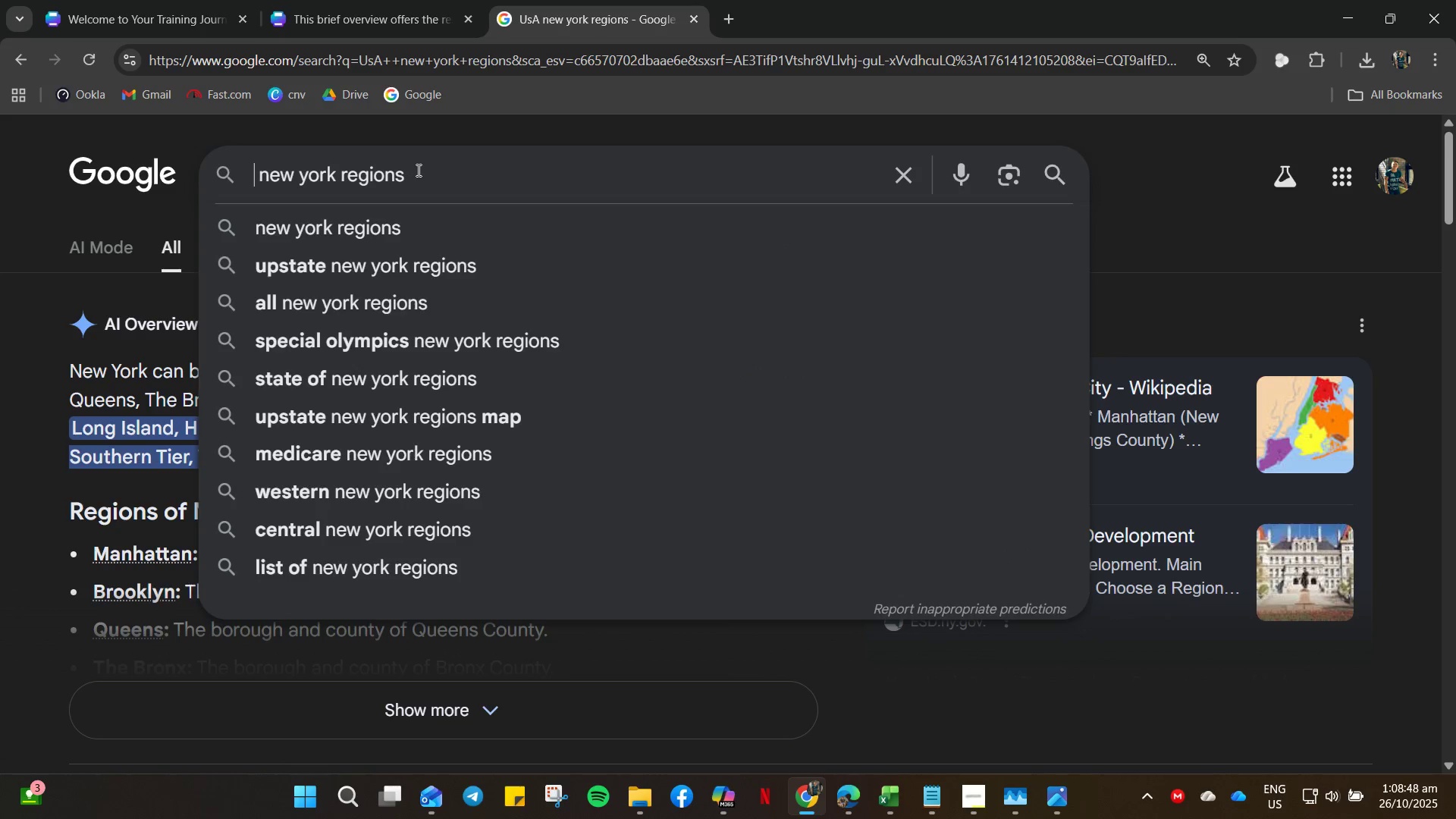 
left_click([417, 170])
 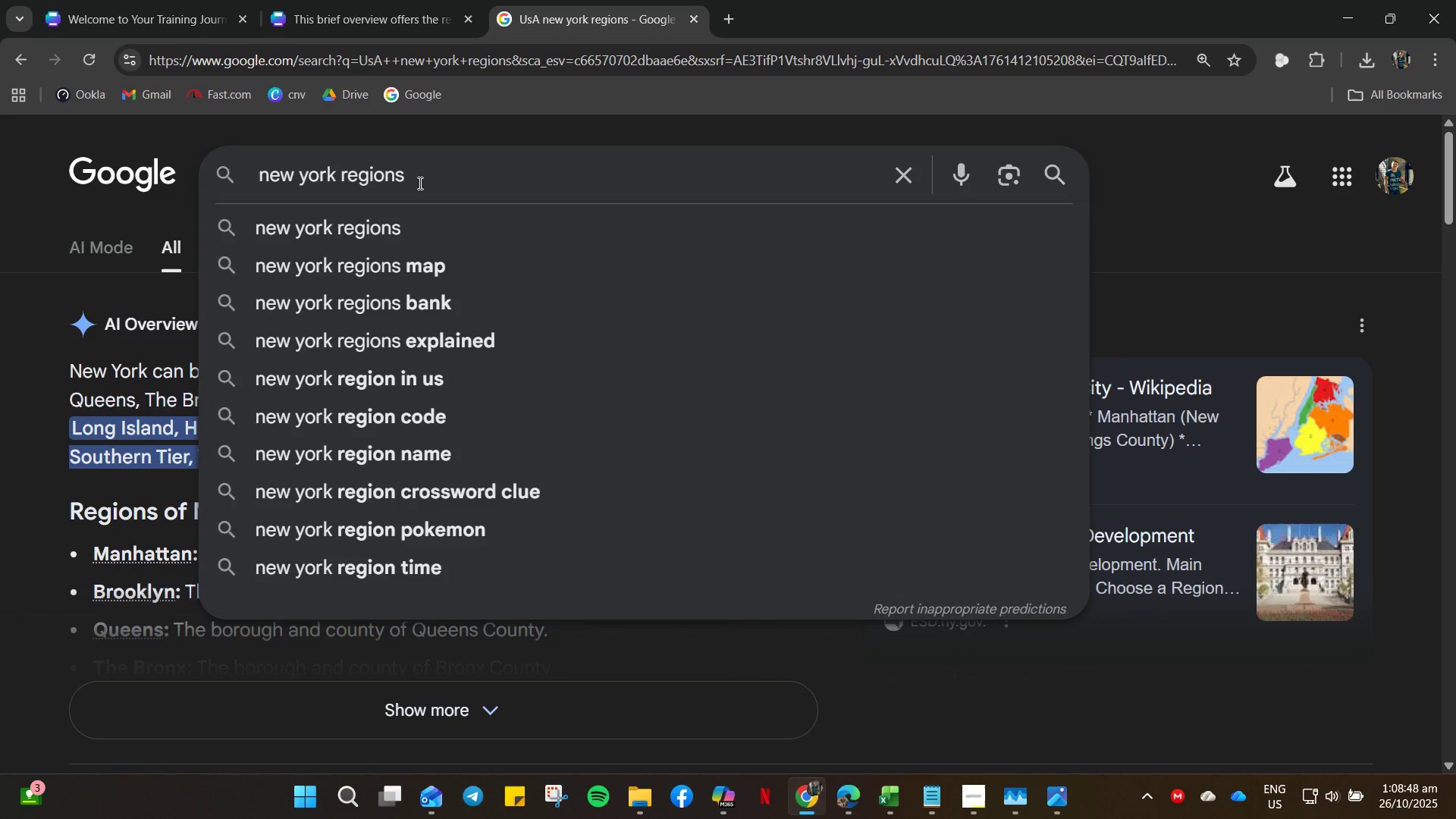 
key(Shift+ShiftRight)
 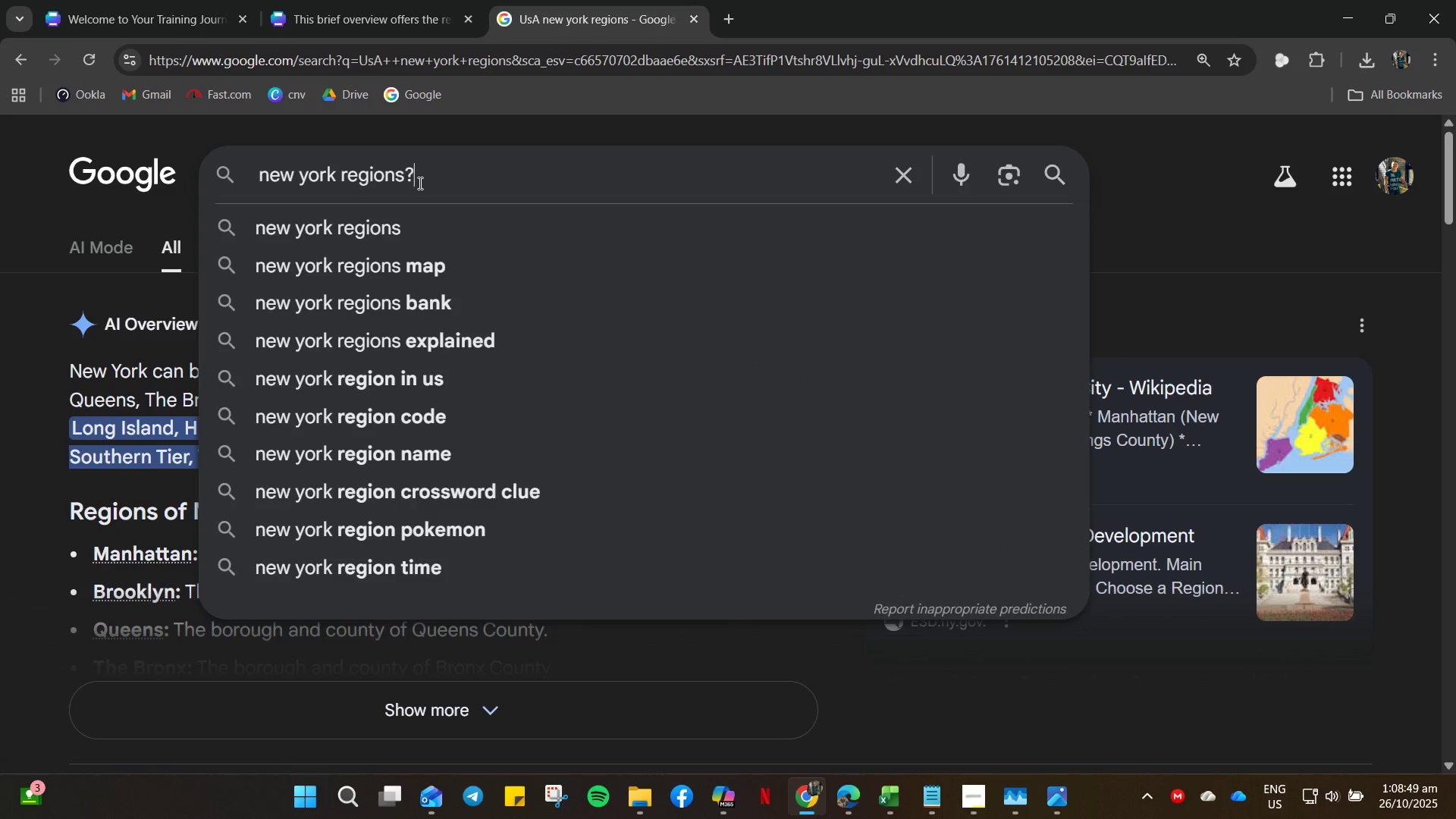 
key(Shift+Slash)
 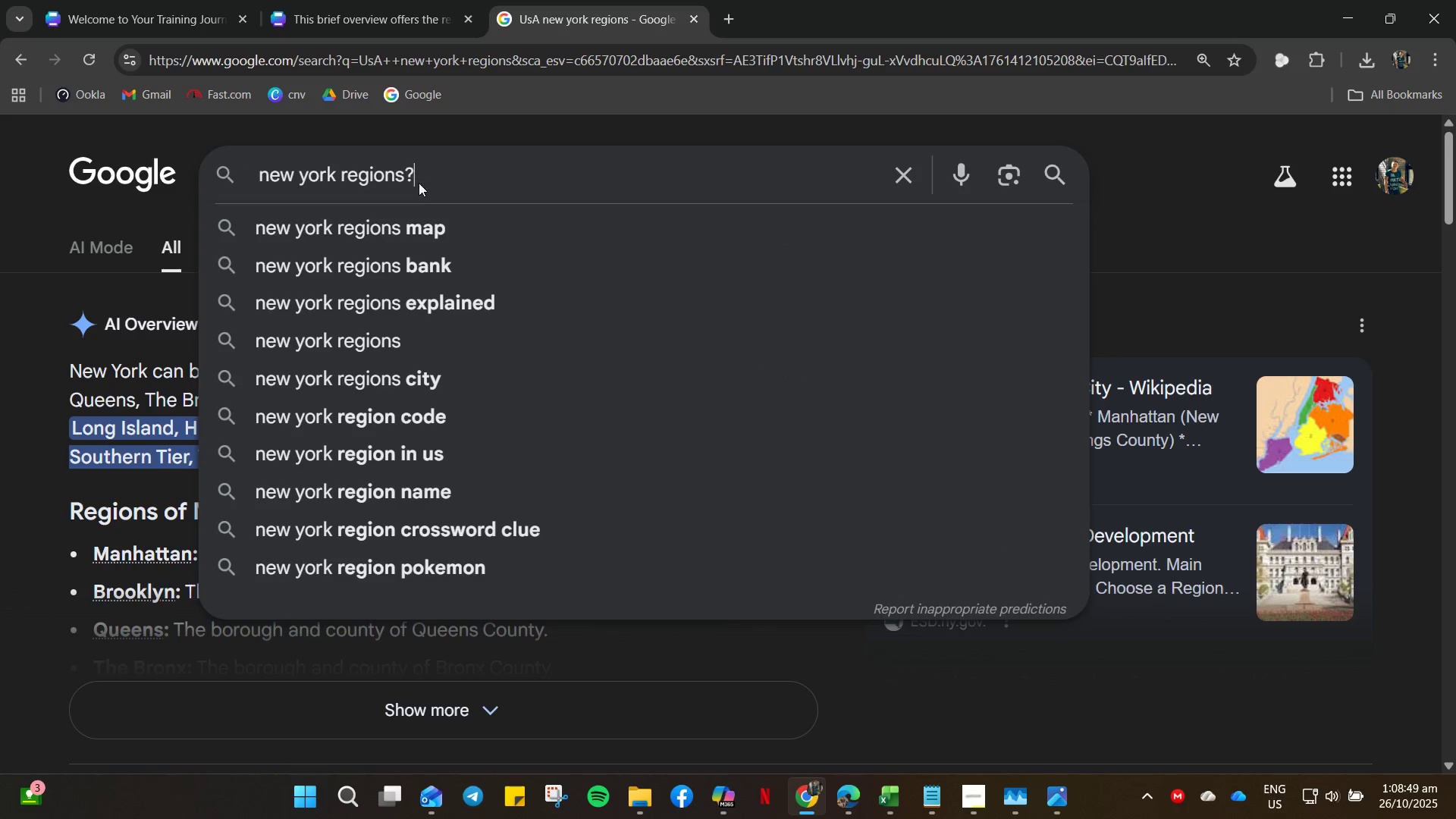 
key(Enter)
 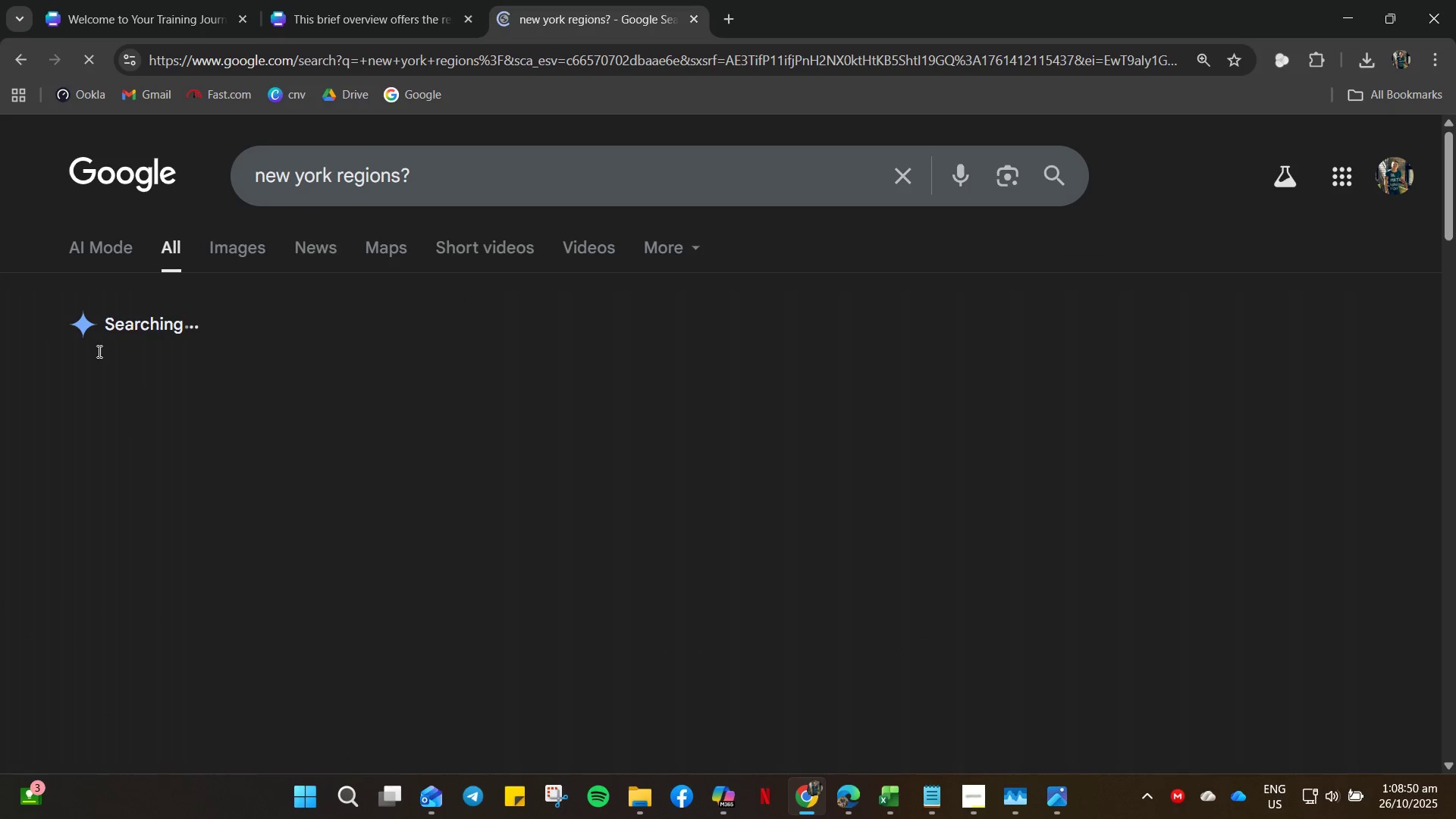 
mouse_move([9, 353])
 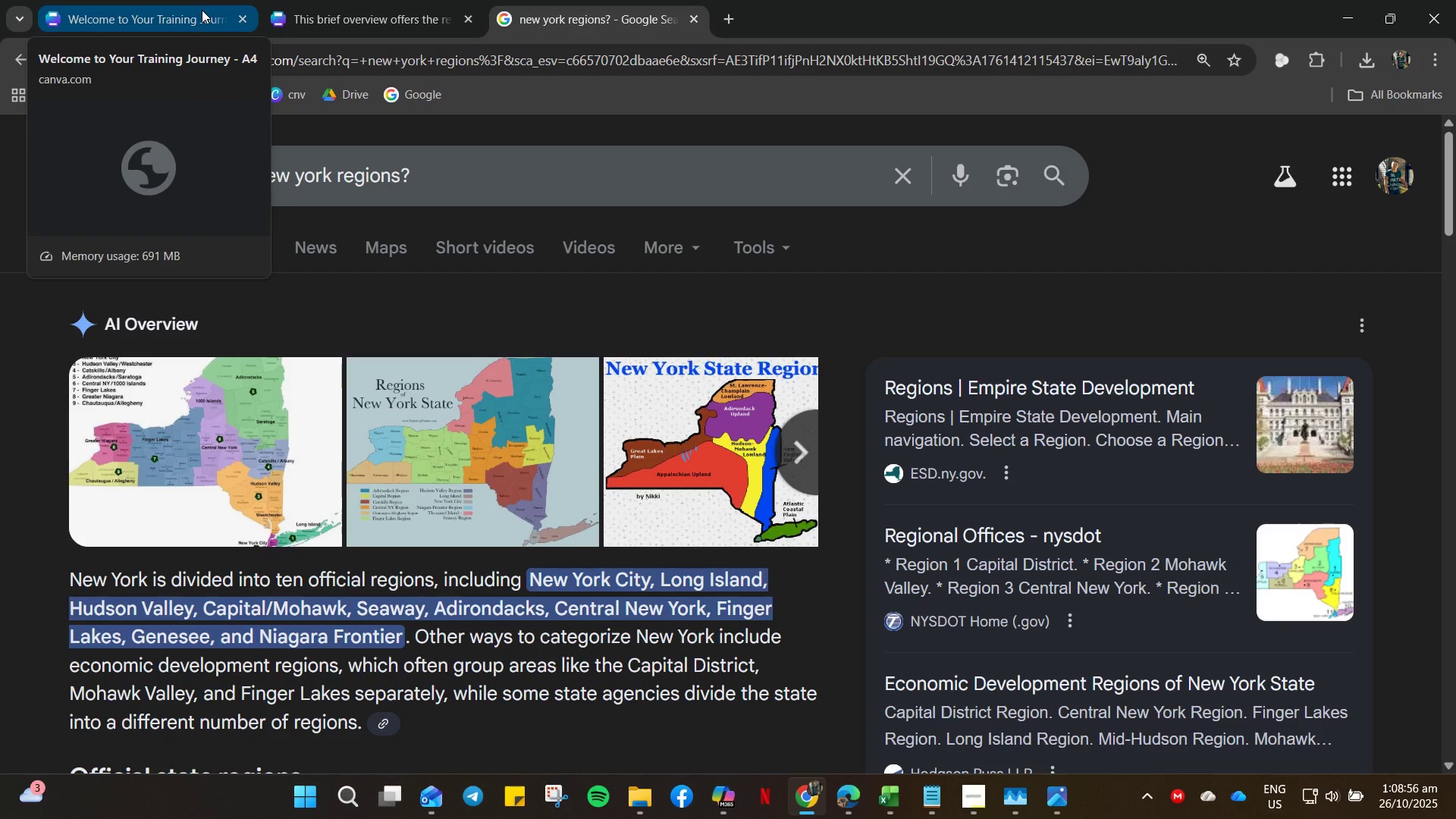 
left_click([202, 10])
 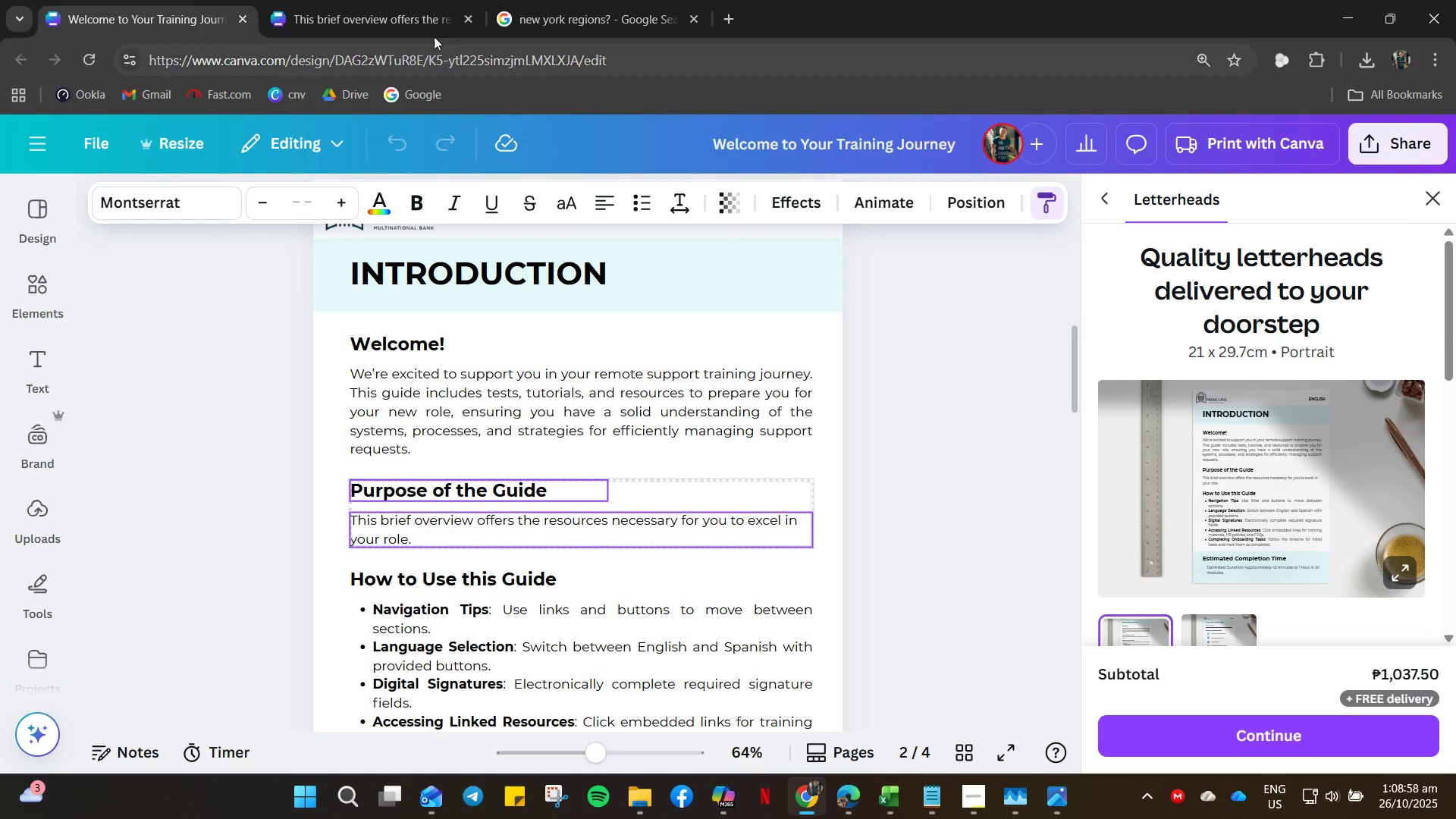 
left_click([431, 29])
 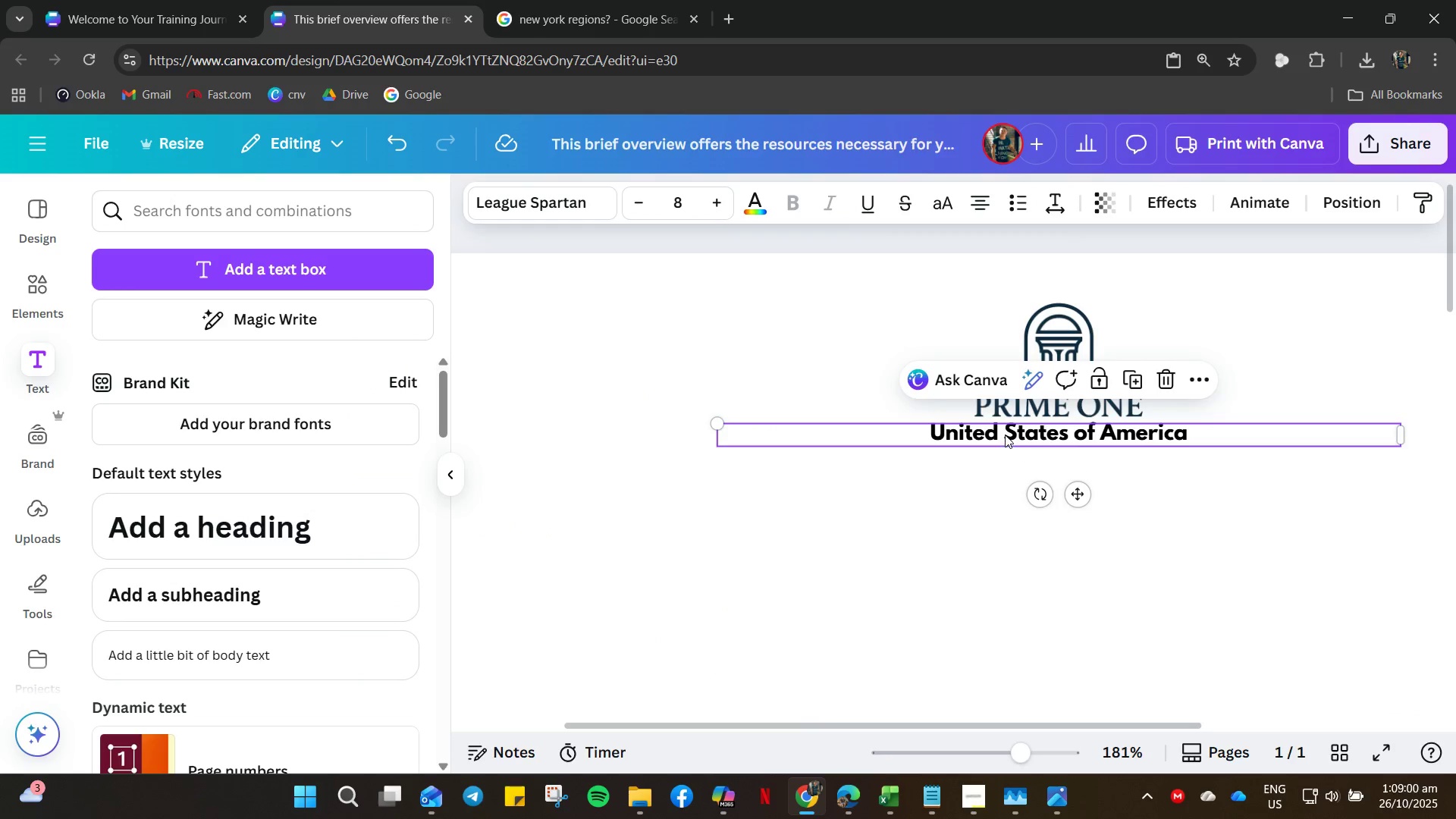 
double_click([1005, 435])
 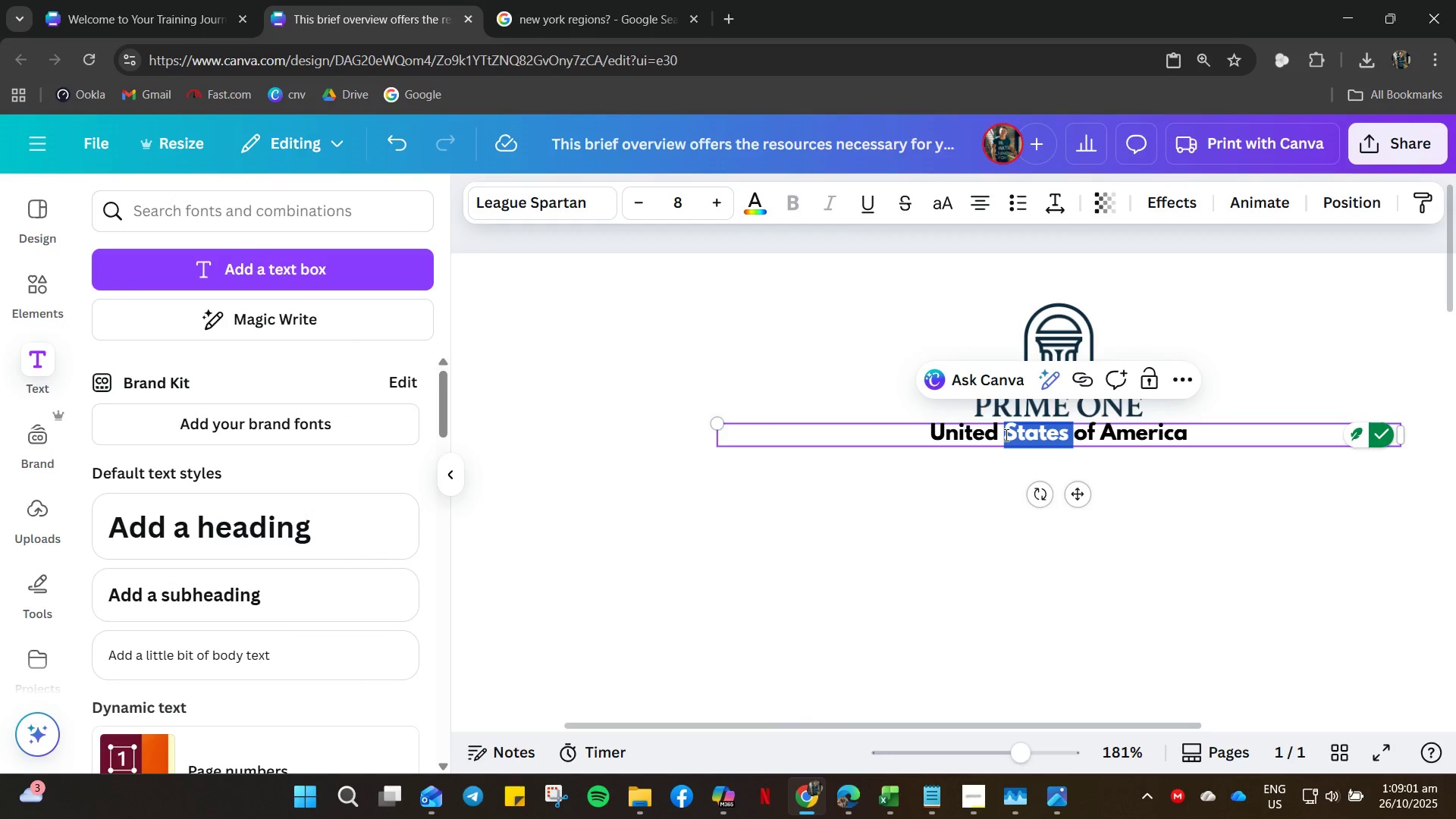 
key(Control+A)
 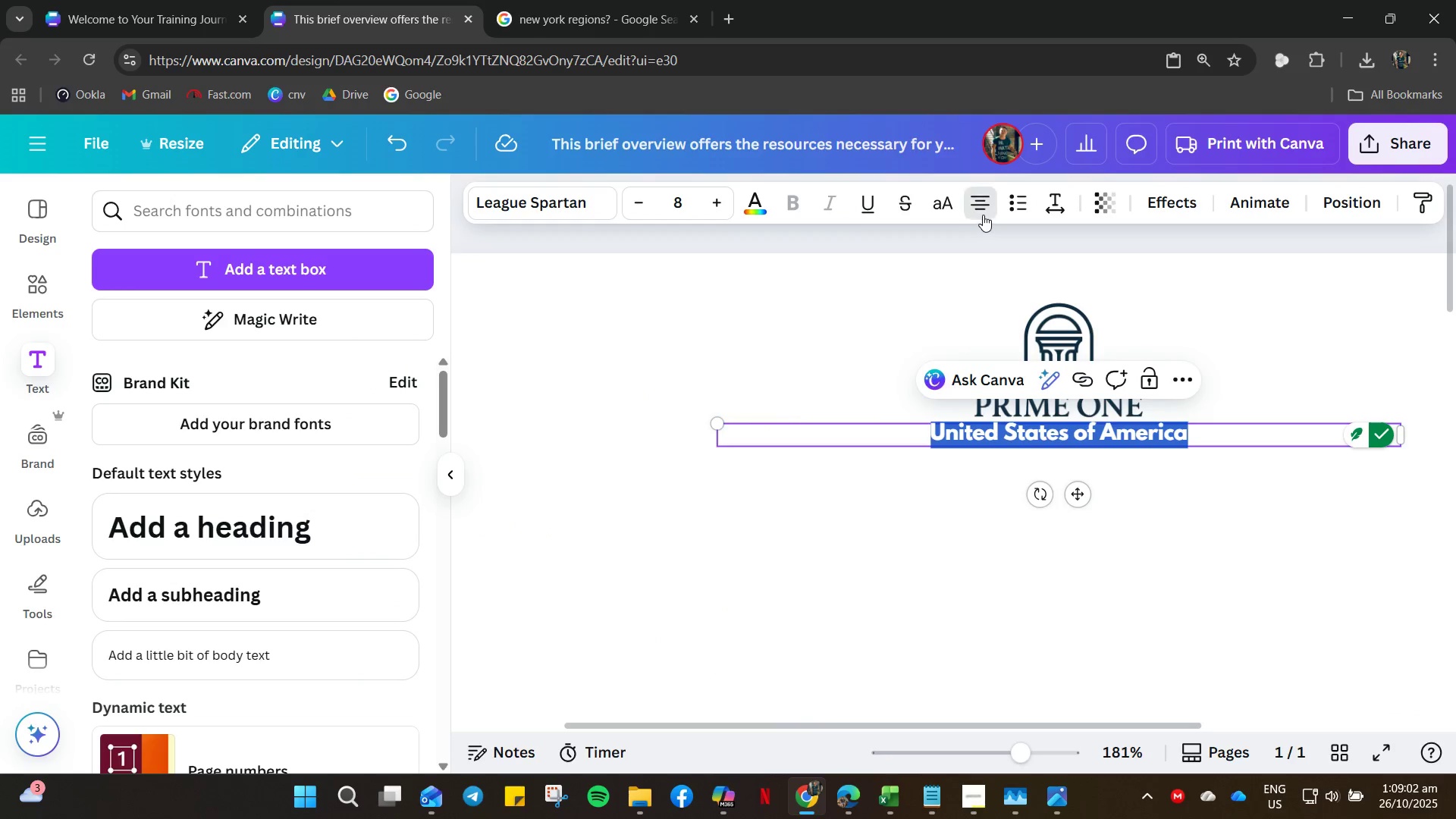 
double_click([978, 196])
 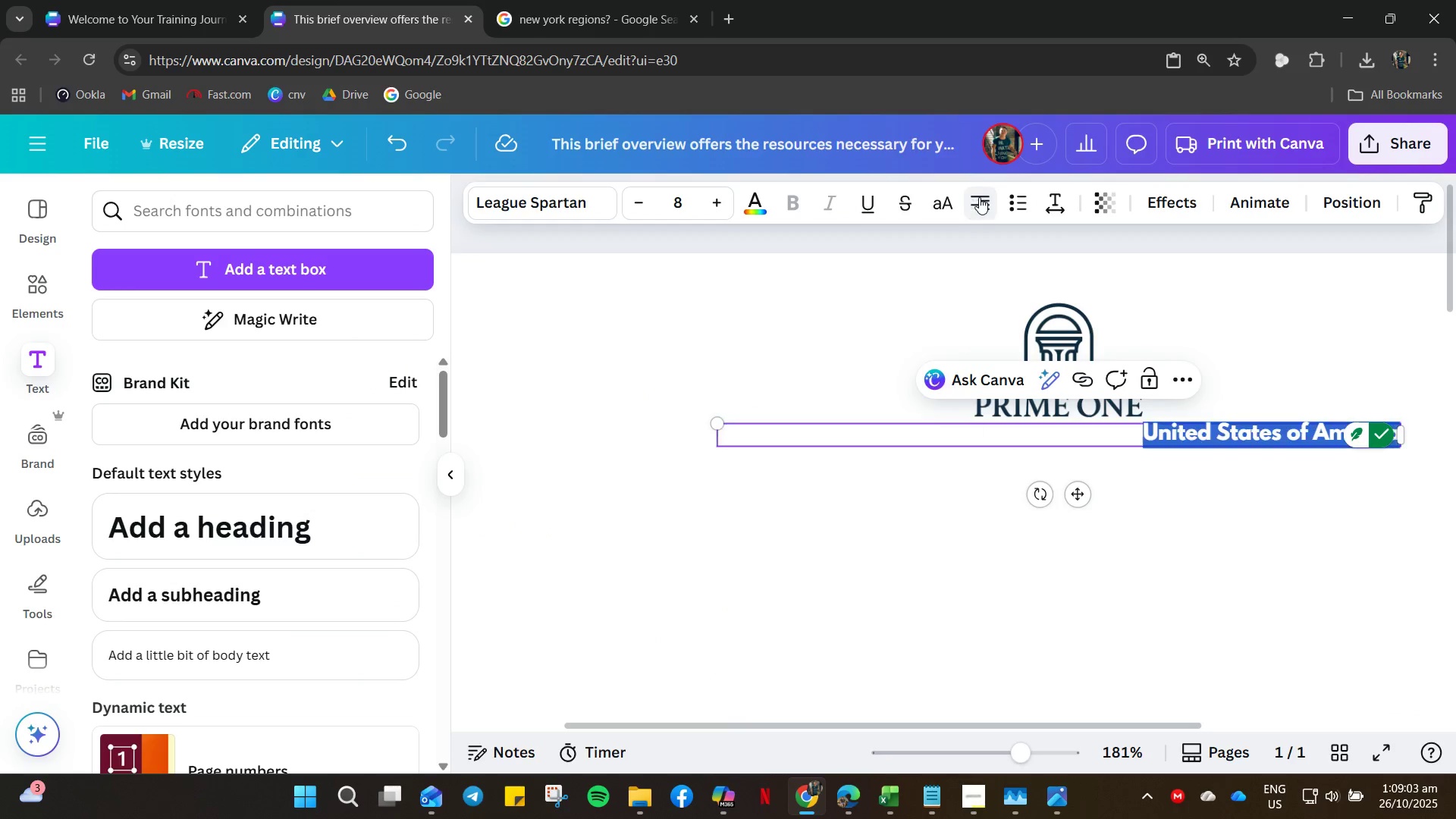 
double_click([984, 197])
 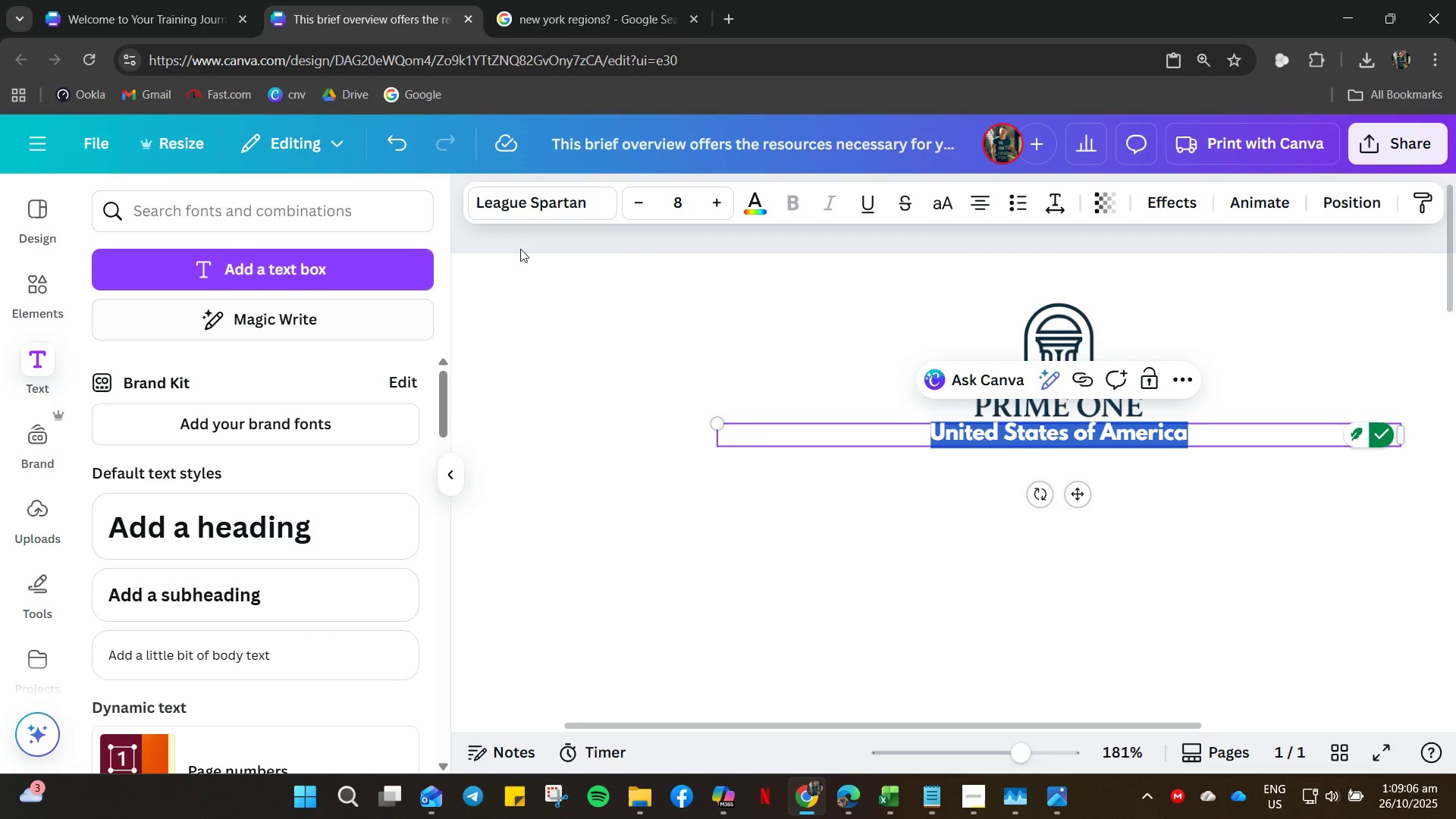 
left_click([599, 206])
 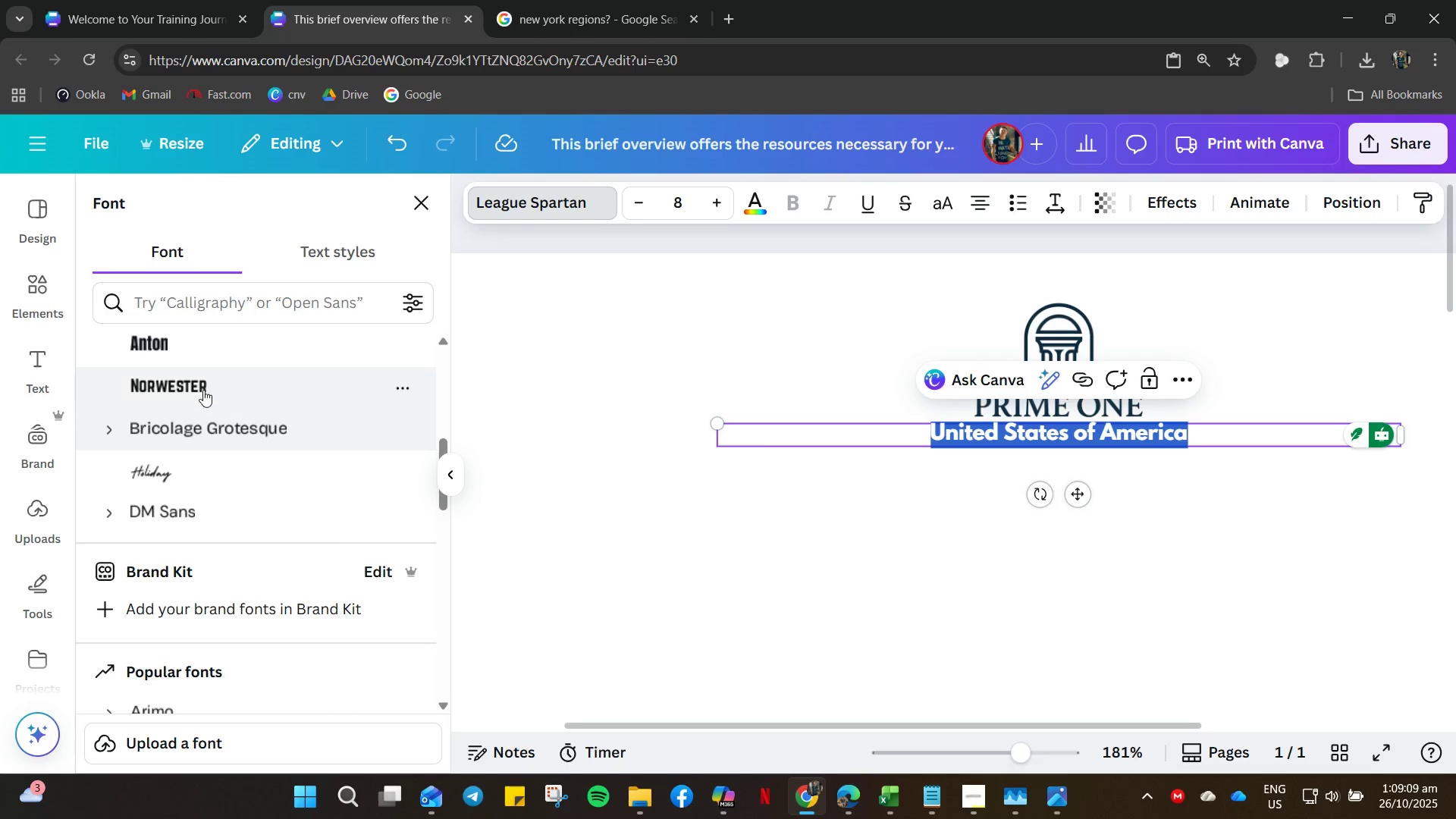 
left_click([201, 387])
 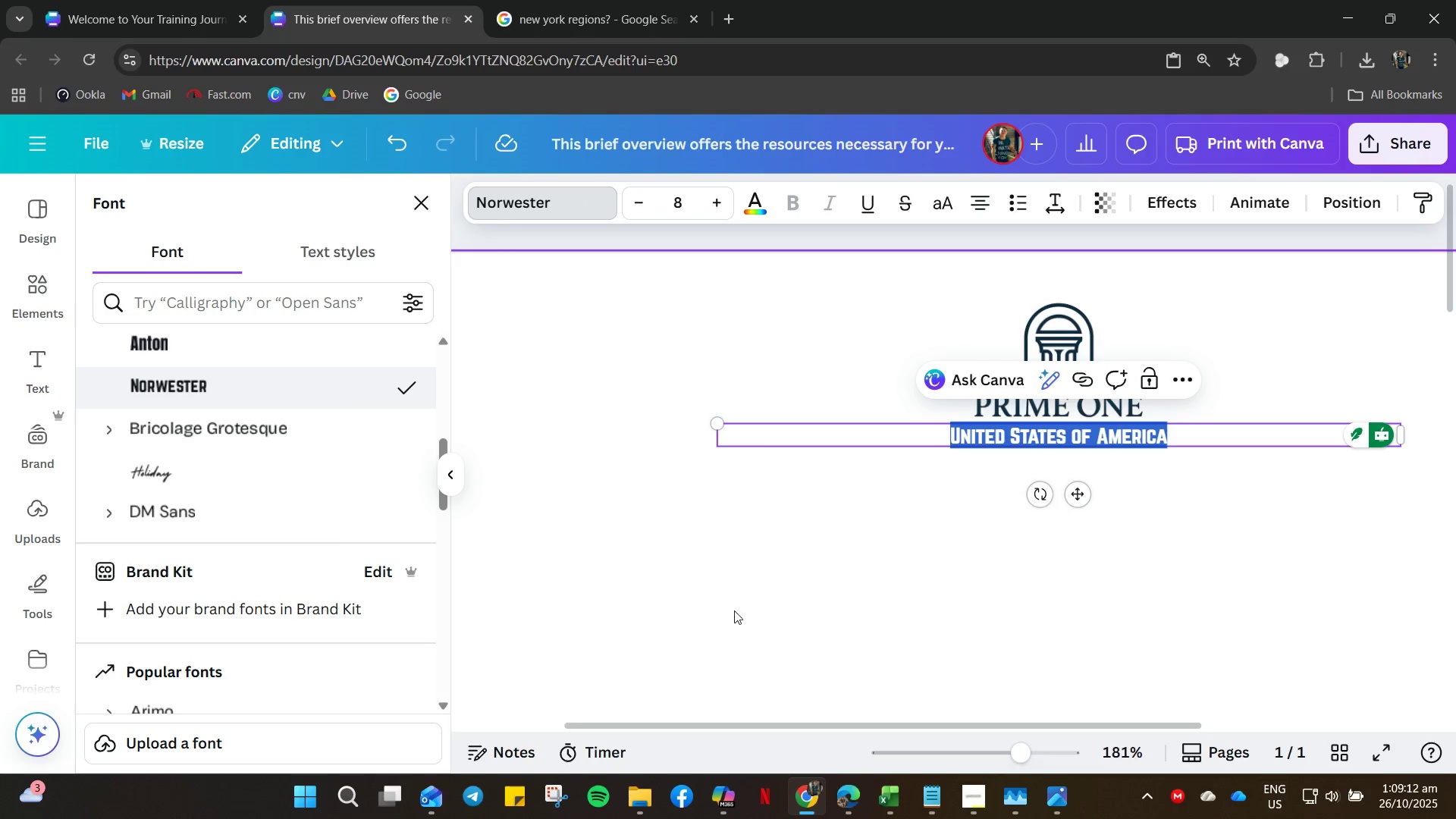 
left_click([942, 513])
 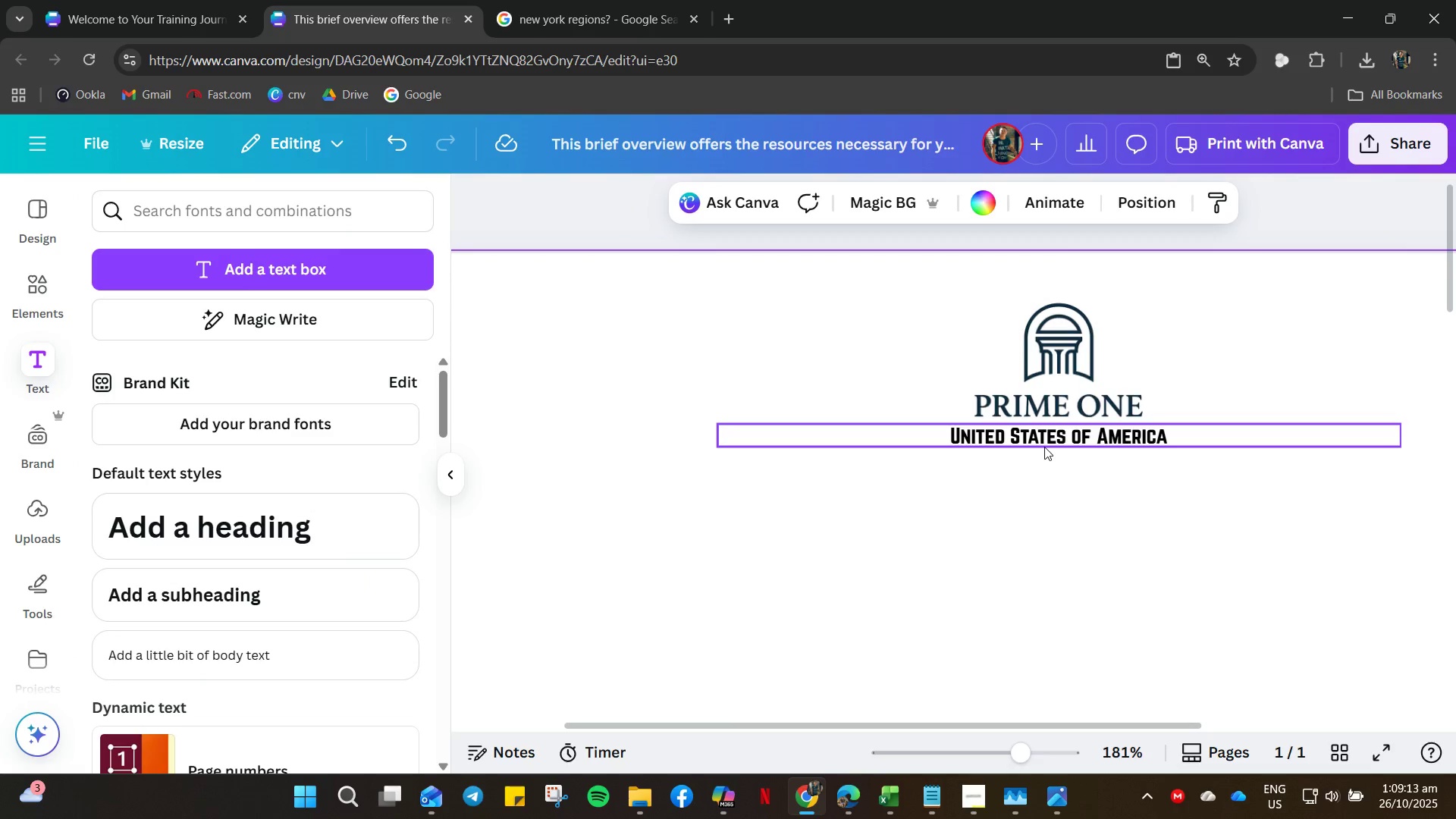 
left_click([1046, 444])
 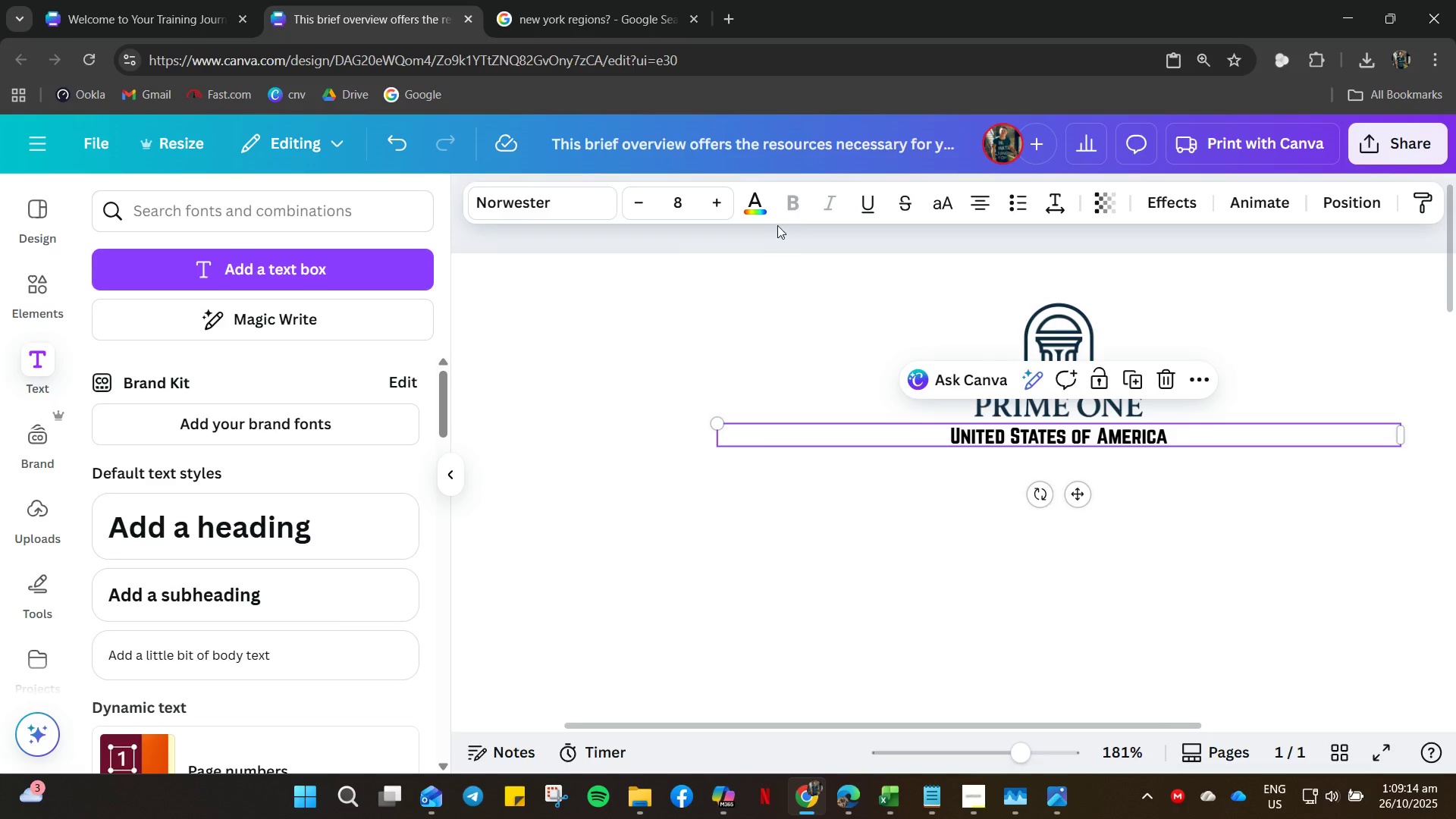 
left_click([765, 207])
 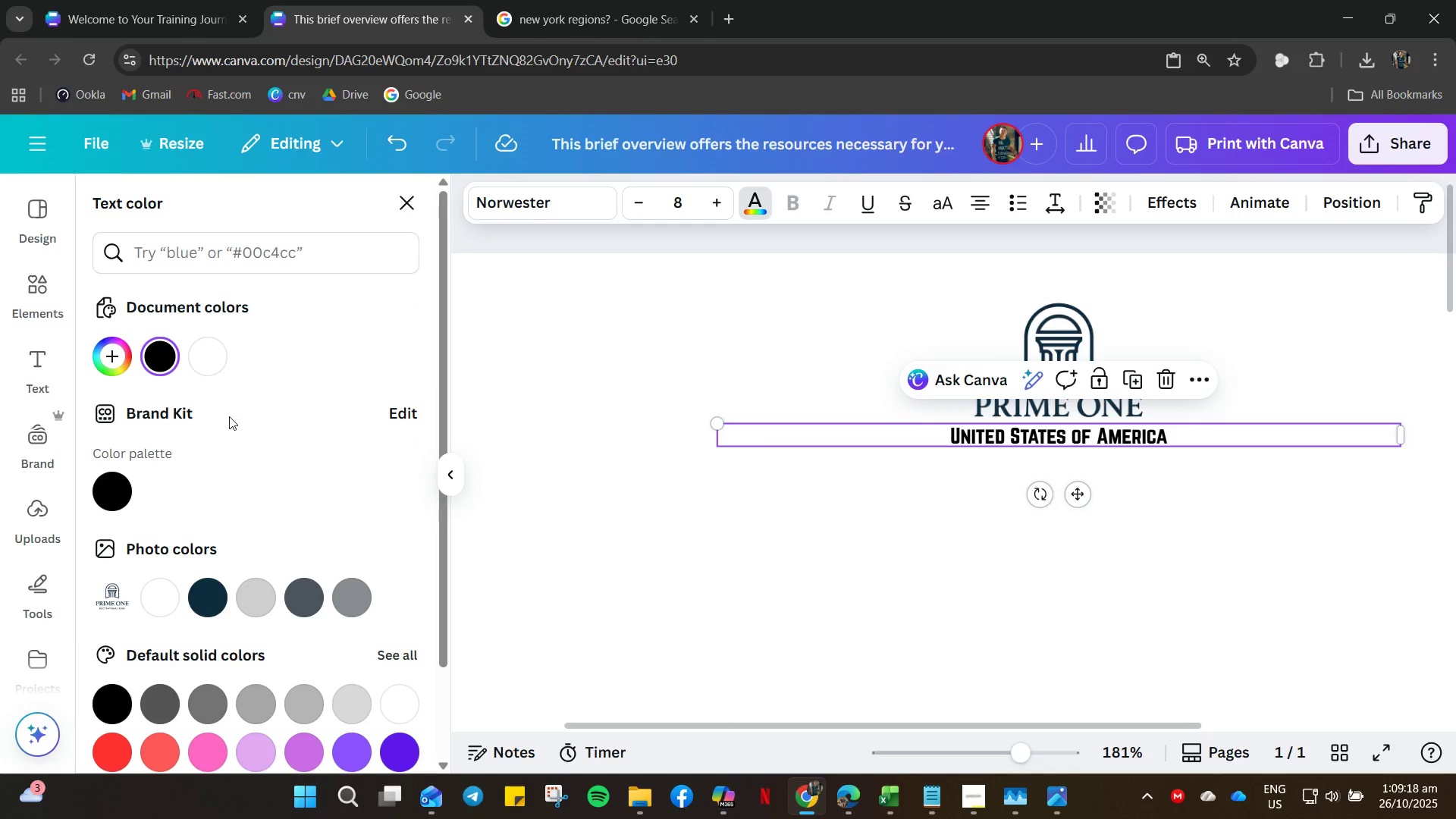 
scroll: coordinate [281, 612], scroll_direction: down, amount: 6.0
 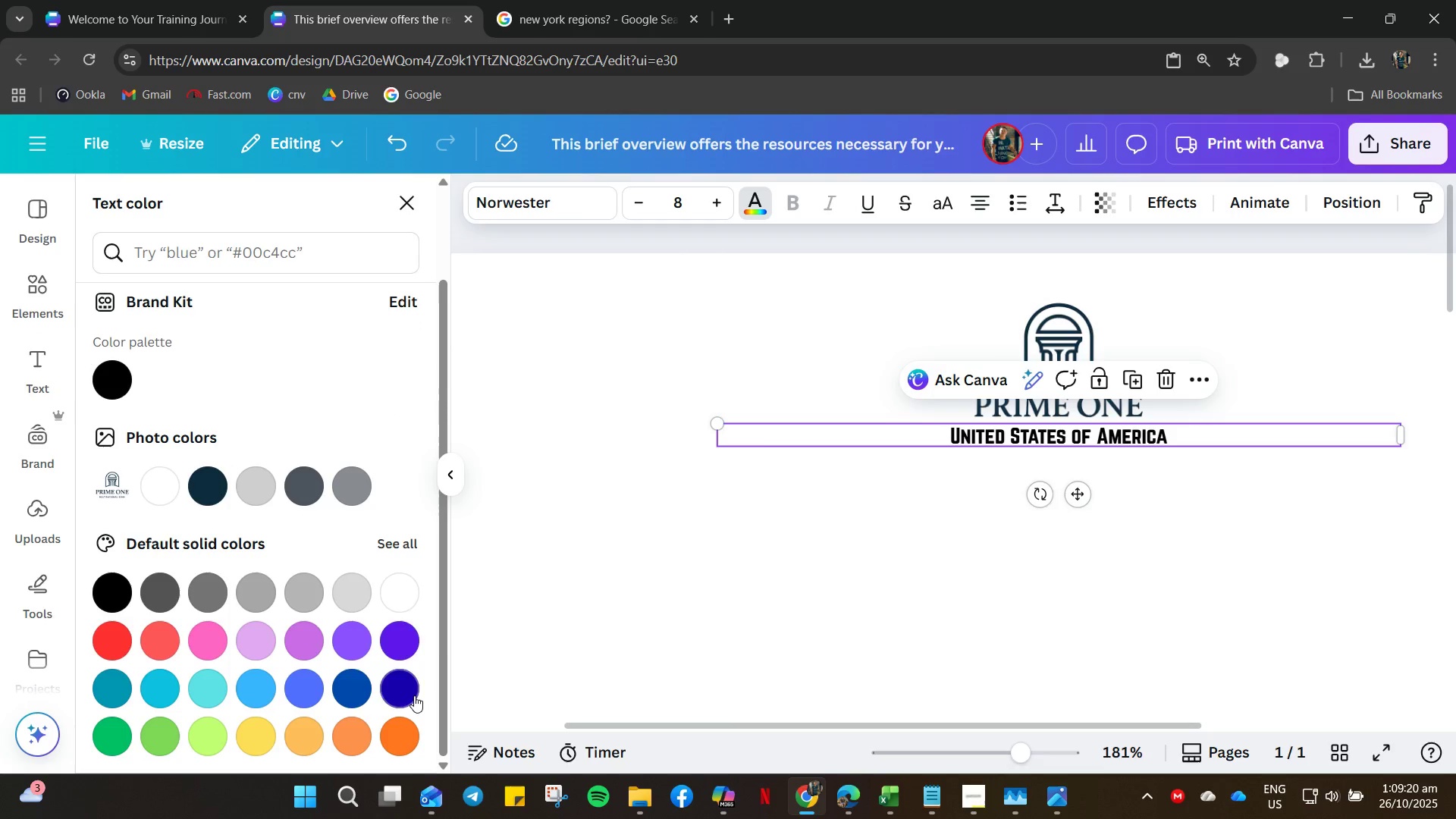 
left_click([407, 691])
 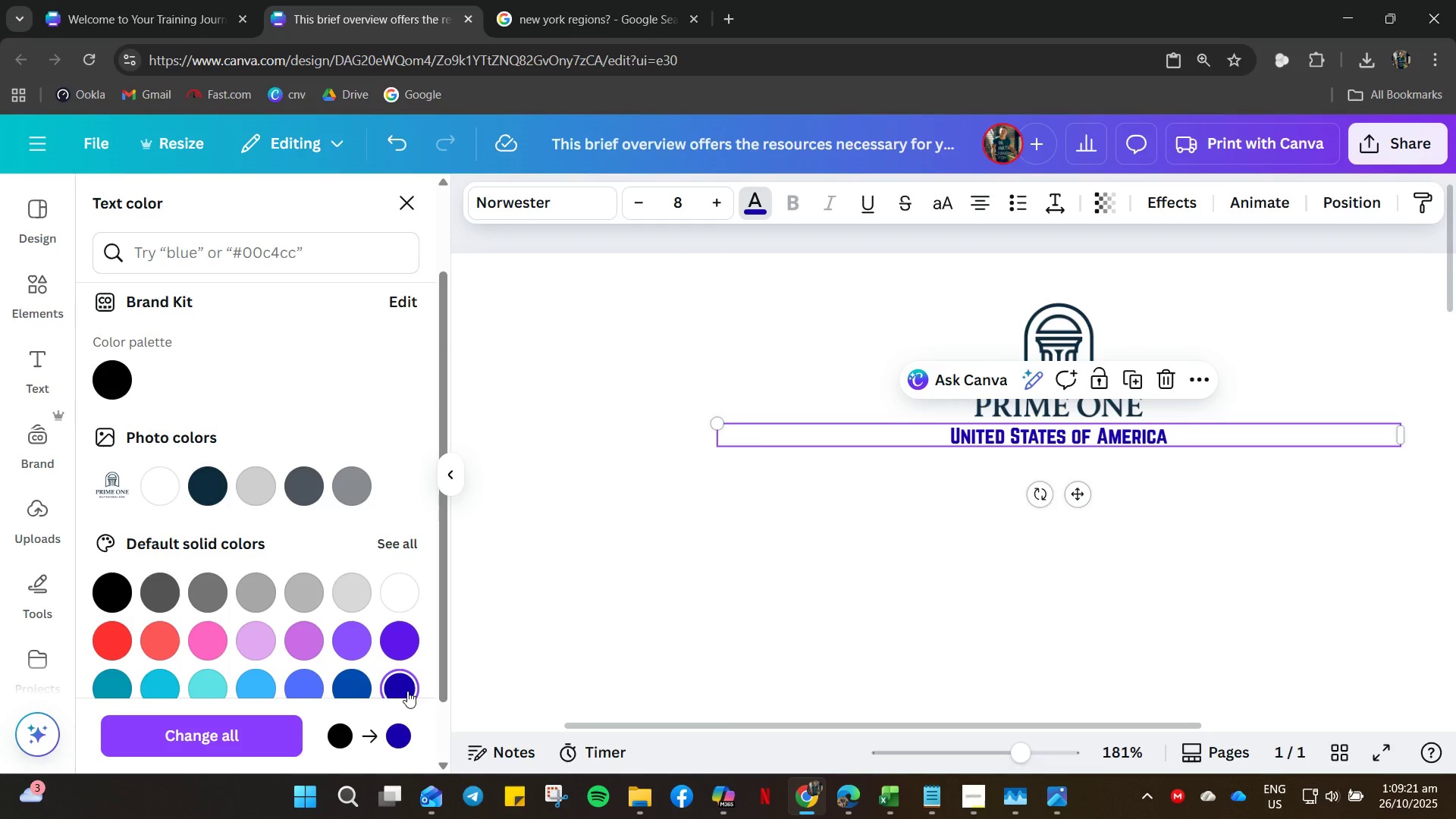 
key(Control+Z)
 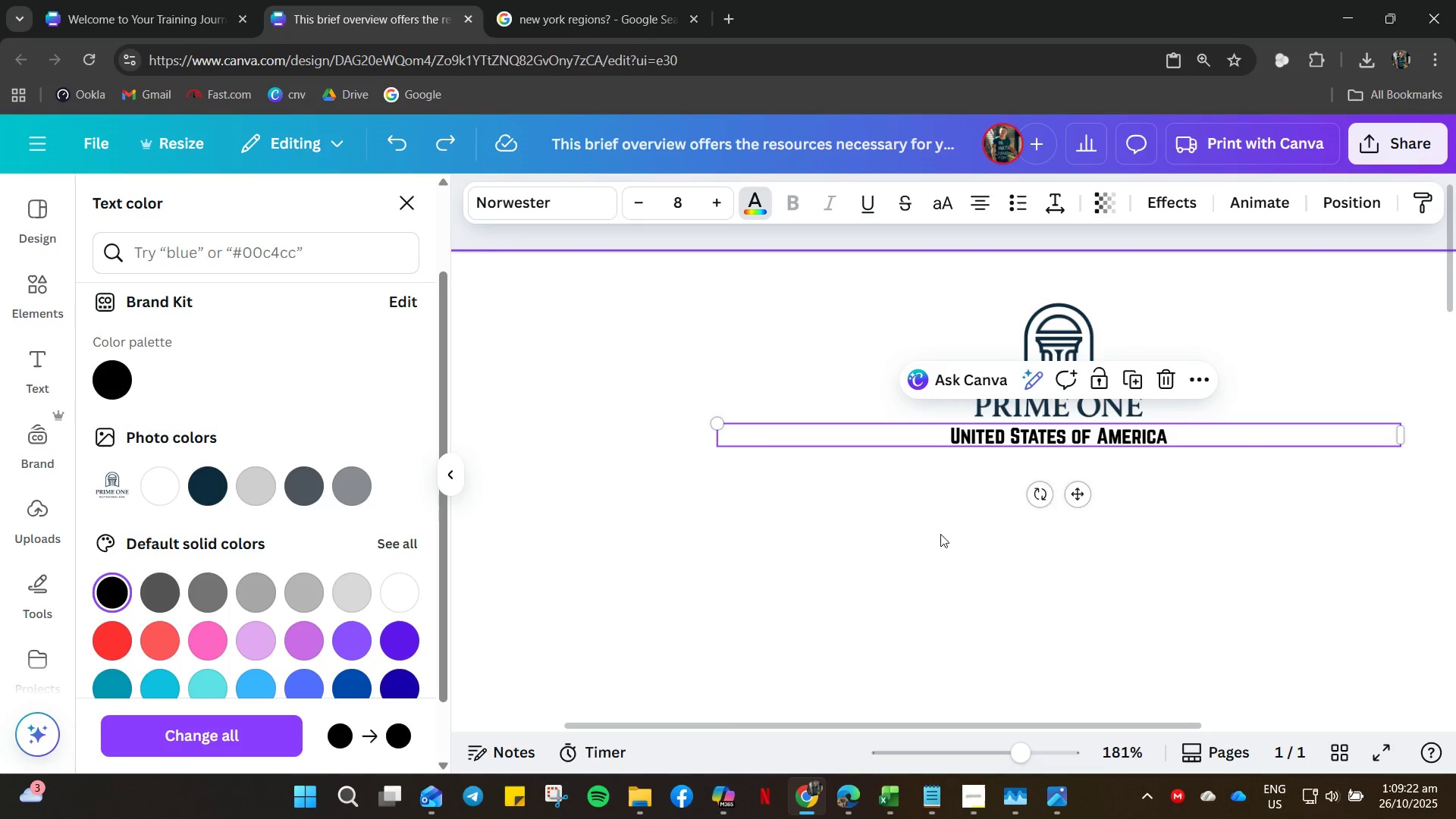 
left_click([951, 513])
 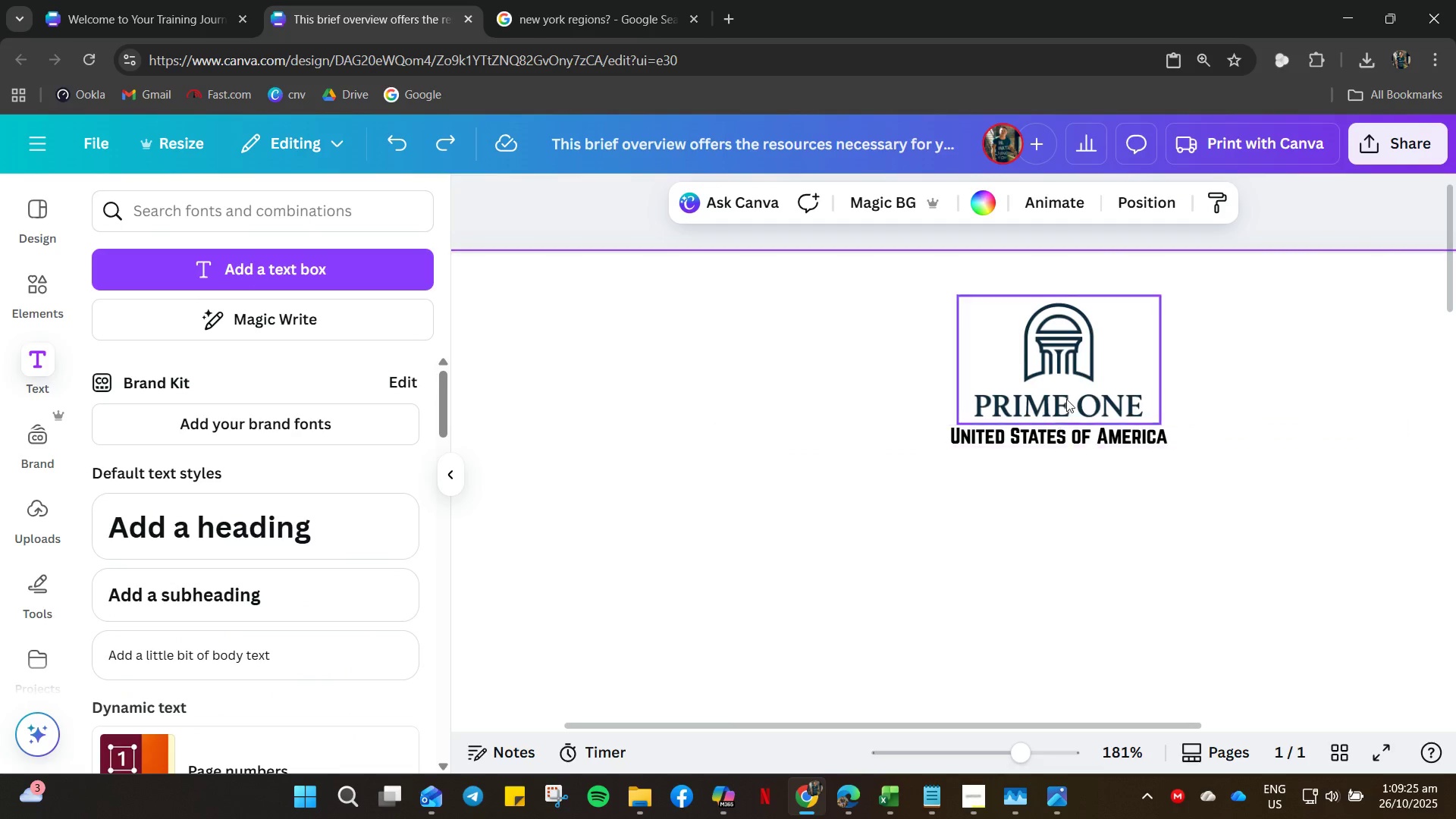 
left_click([1055, 398])
 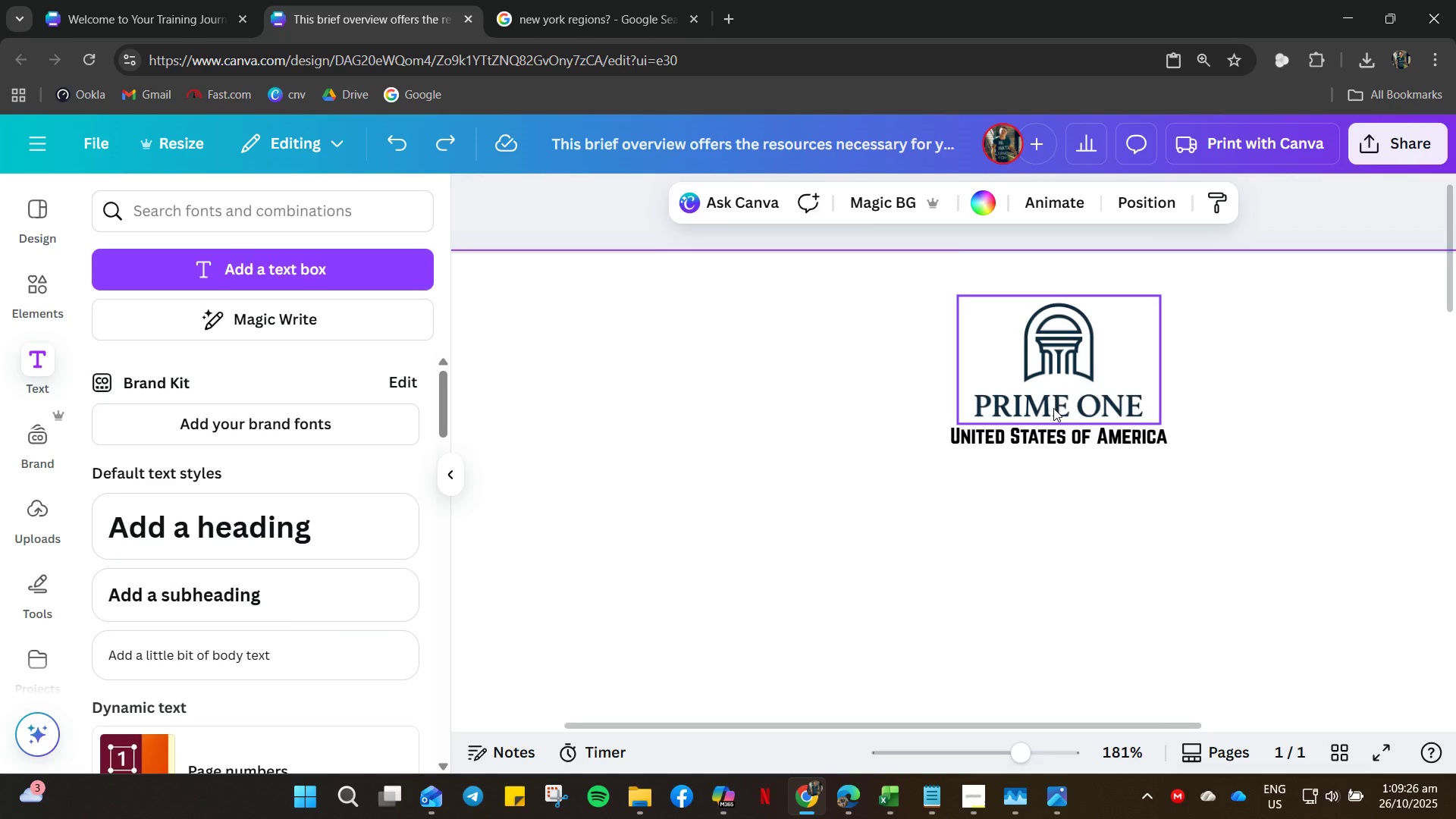 
left_click([1053, 408])
 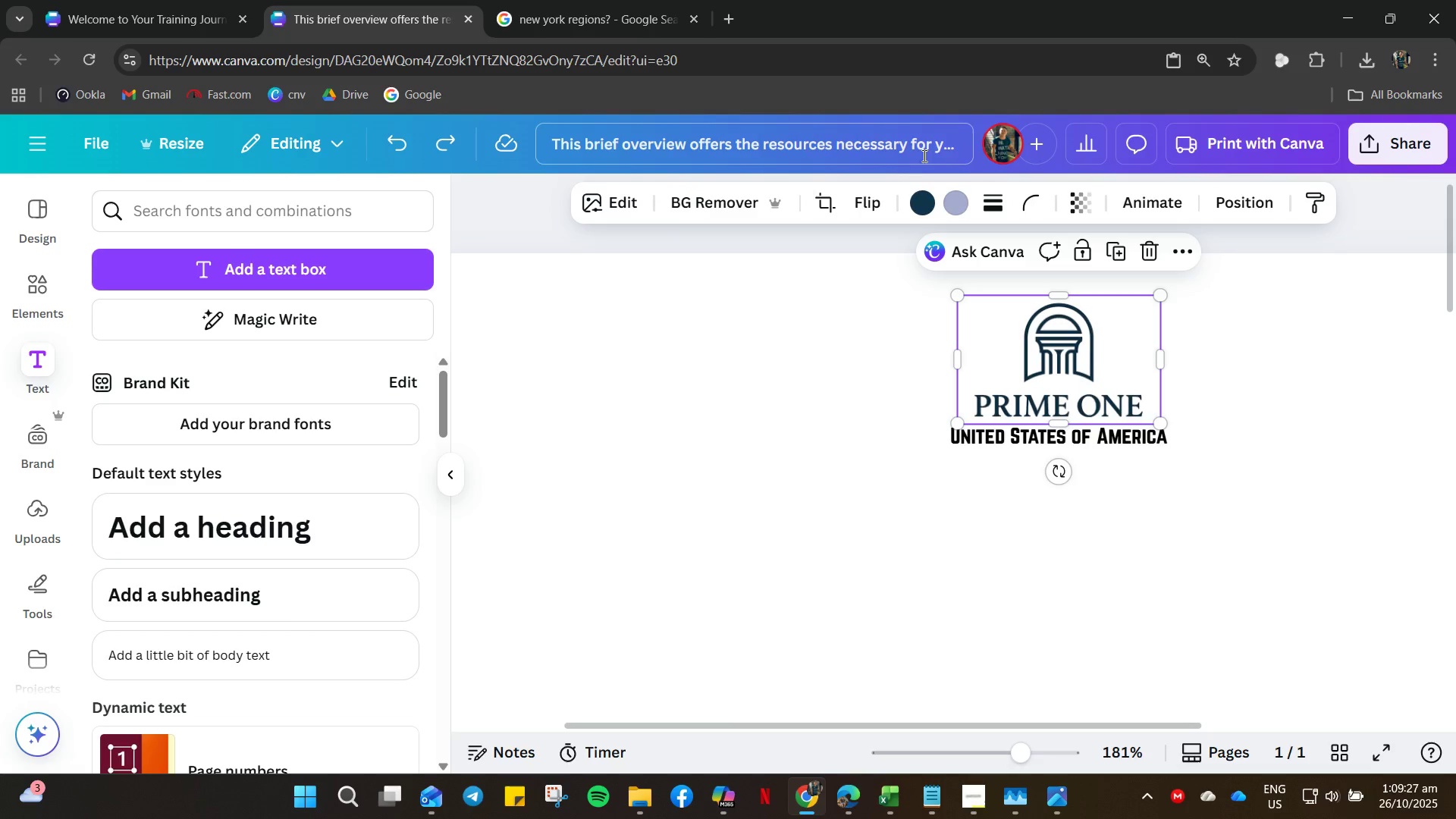 
mouse_move([902, 198])
 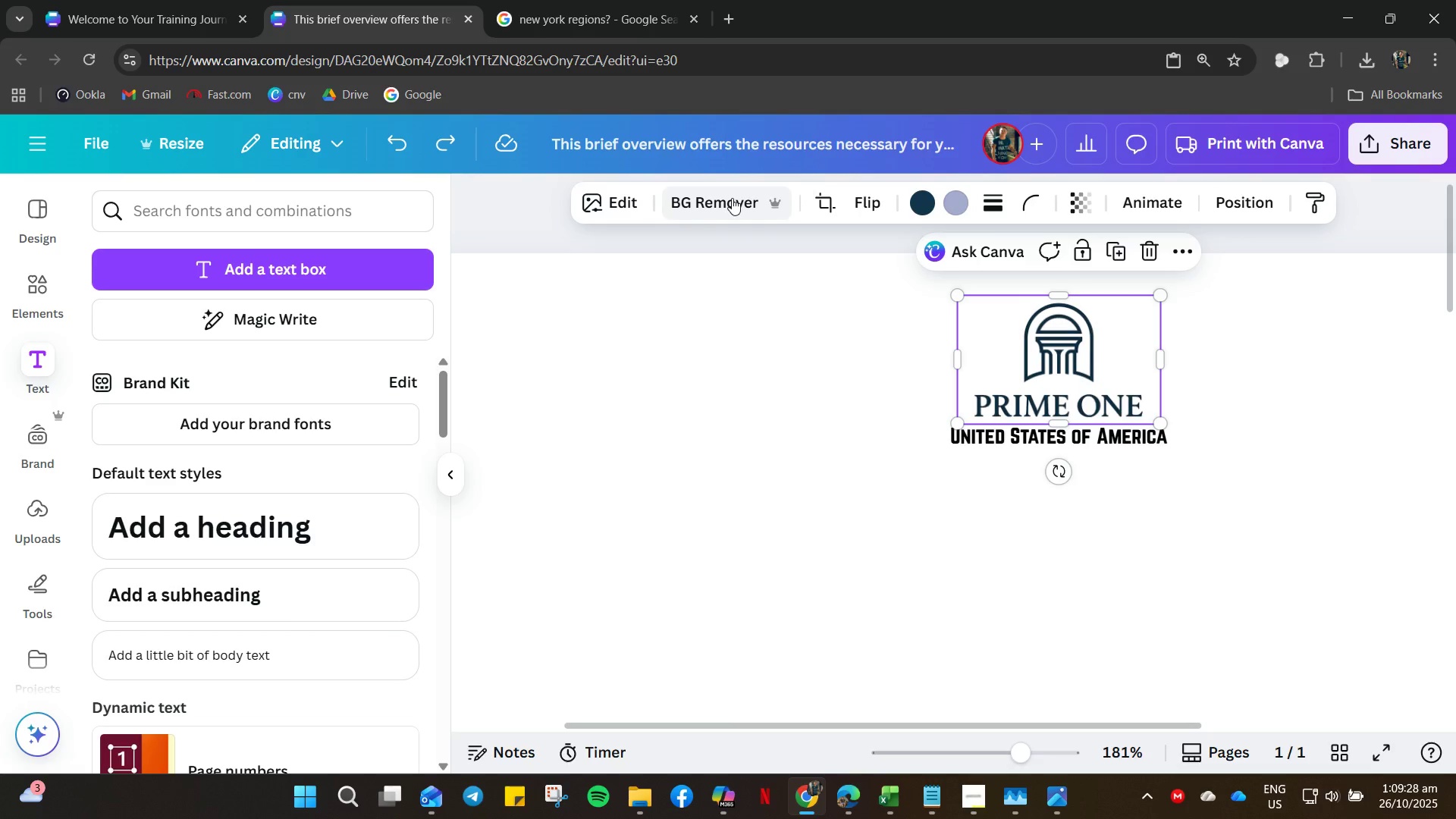 
left_click([732, 198])
 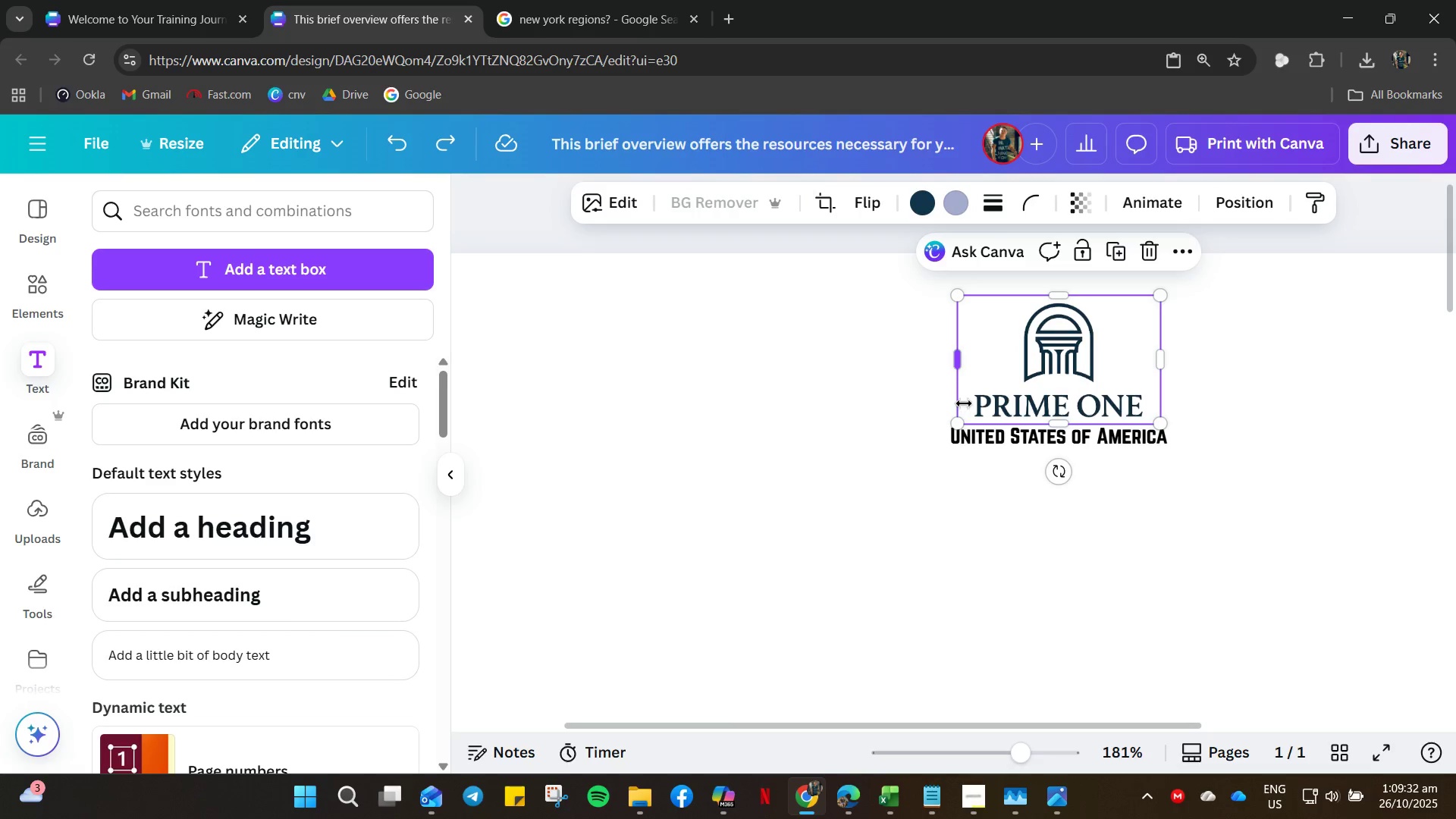 
left_click([919, 200])
 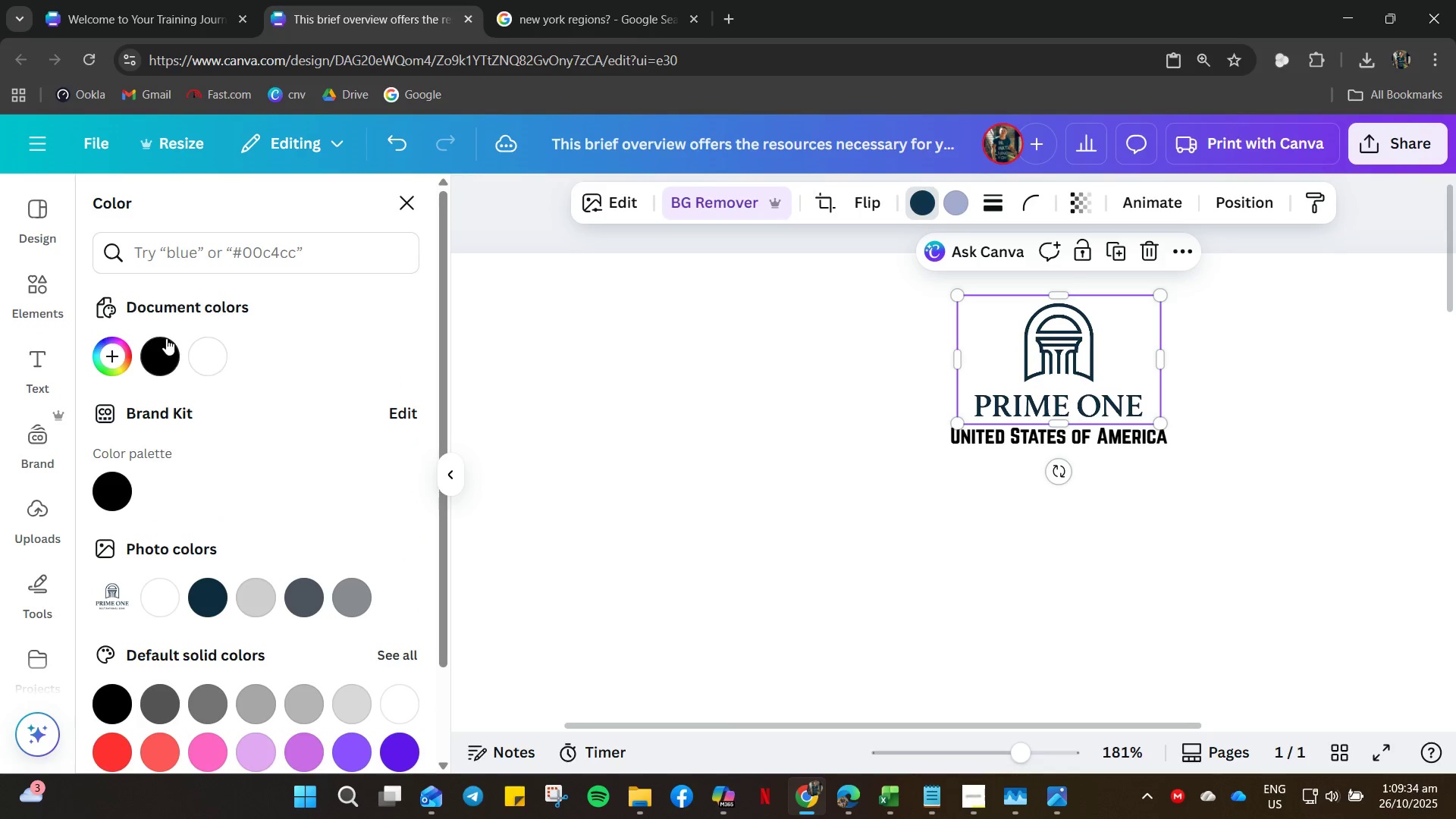 
left_click([162, 351])
 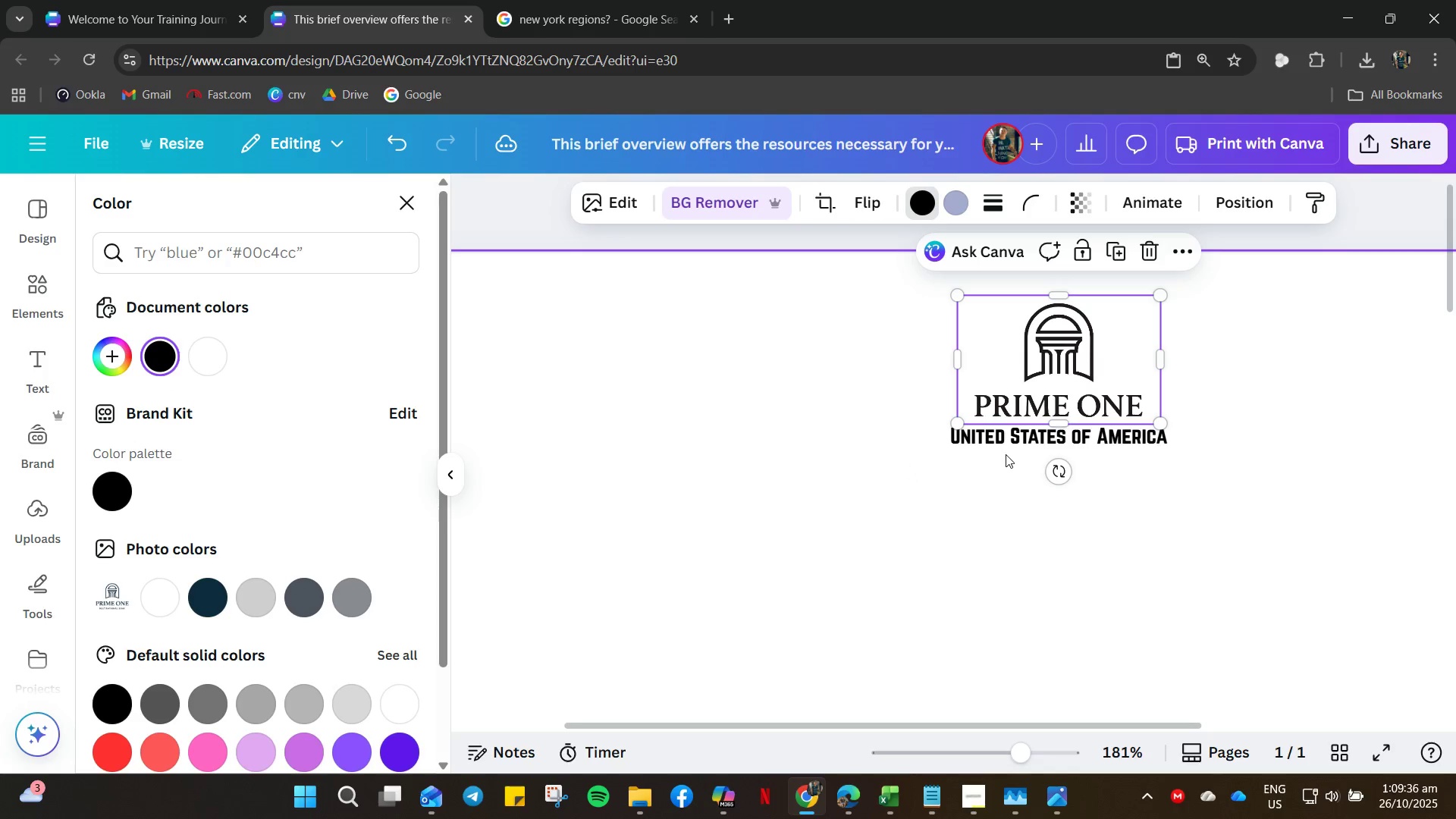 
left_click([999, 488])
 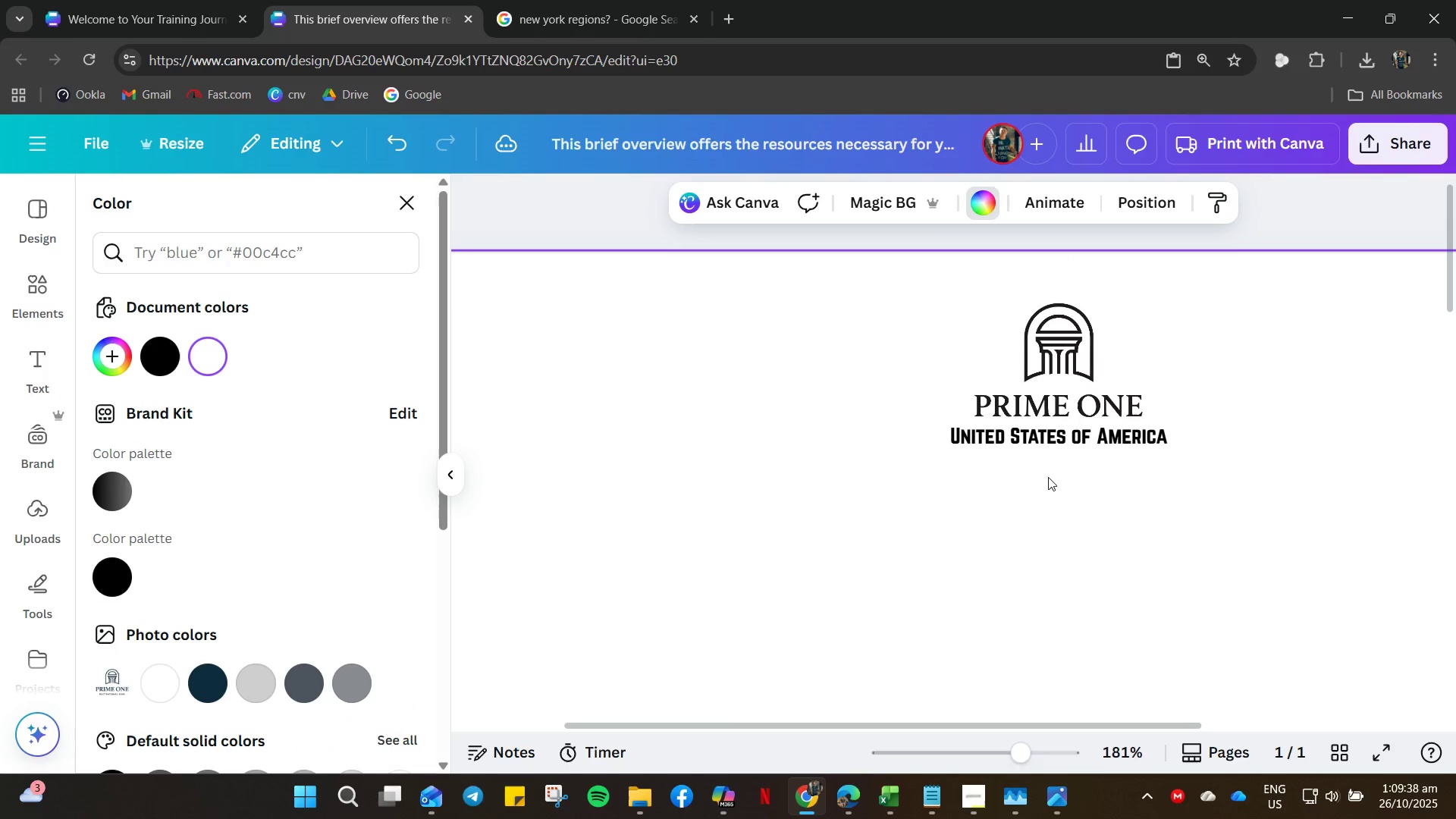 
mouse_move([1029, 447])
 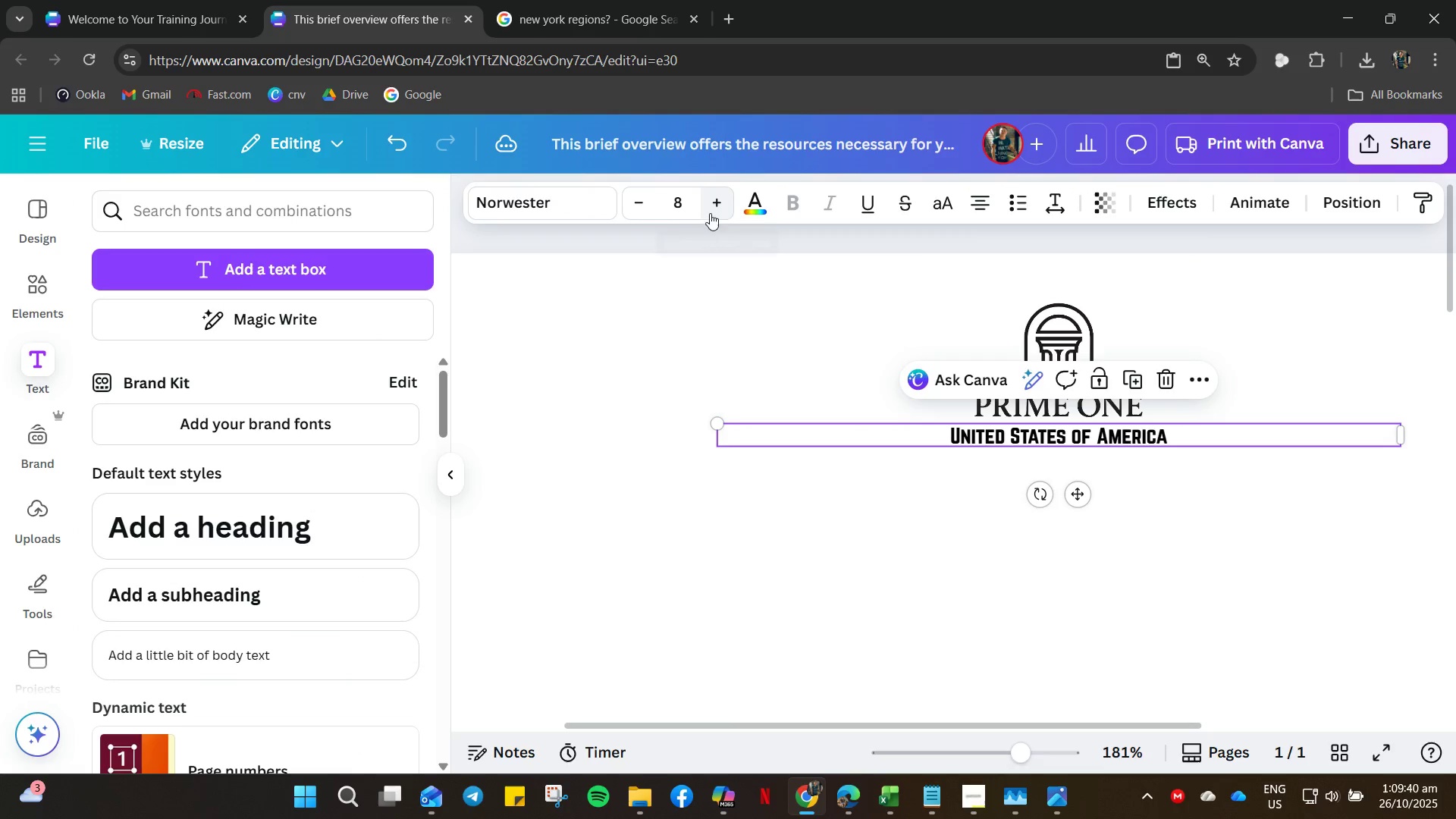 
left_click([718, 208])
 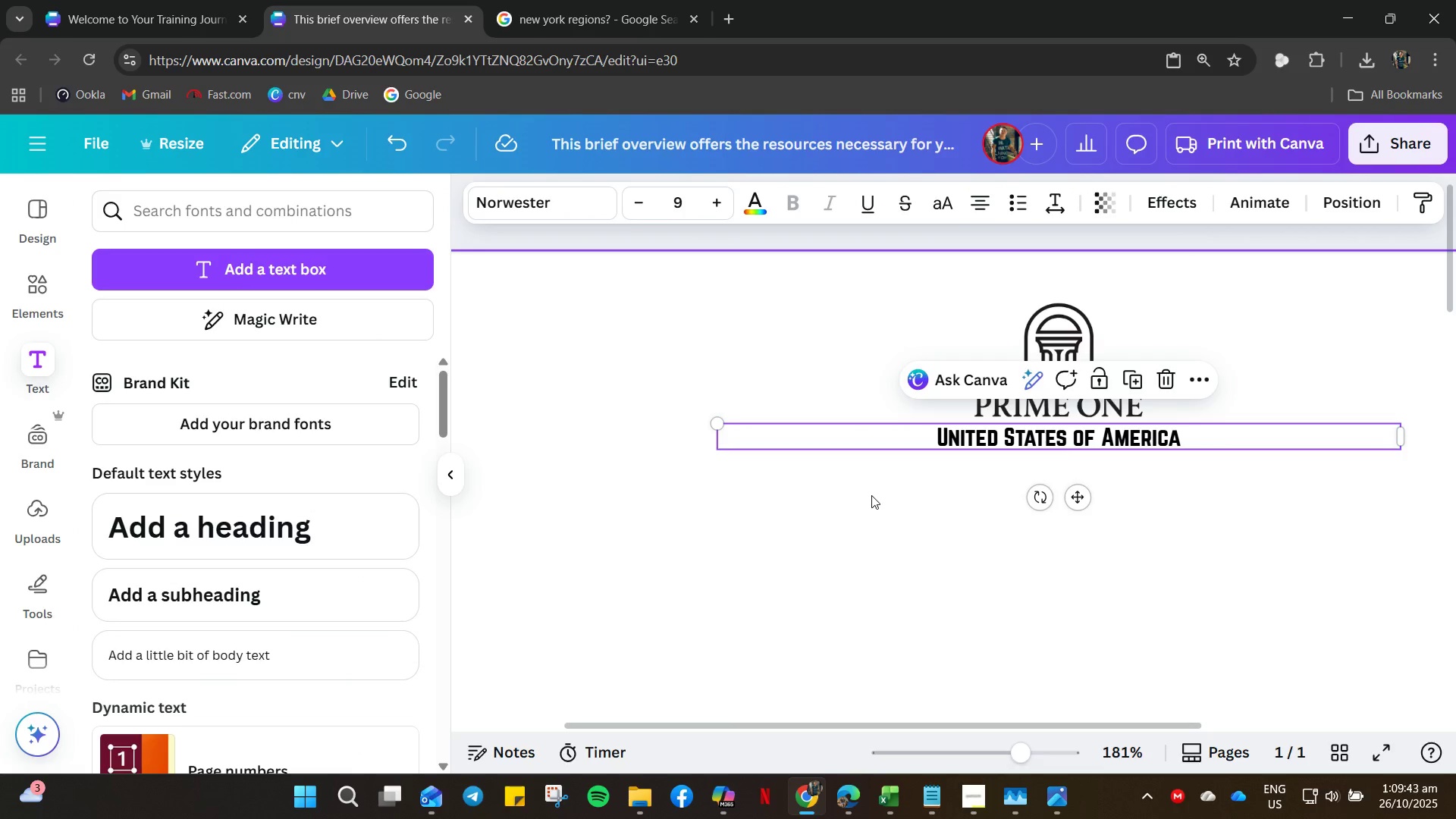 
left_click([871, 495])
 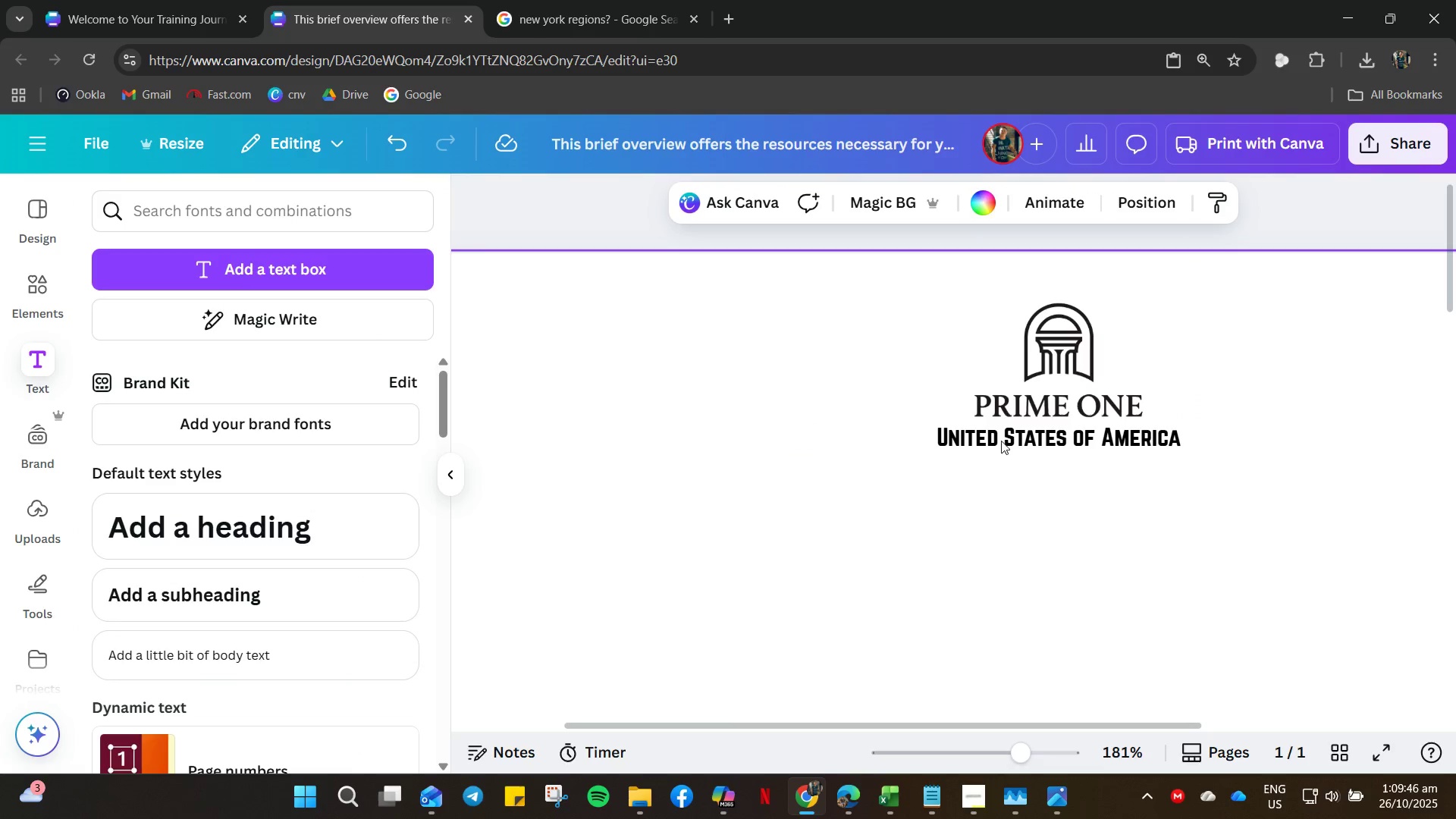 
left_click([543, 35])
 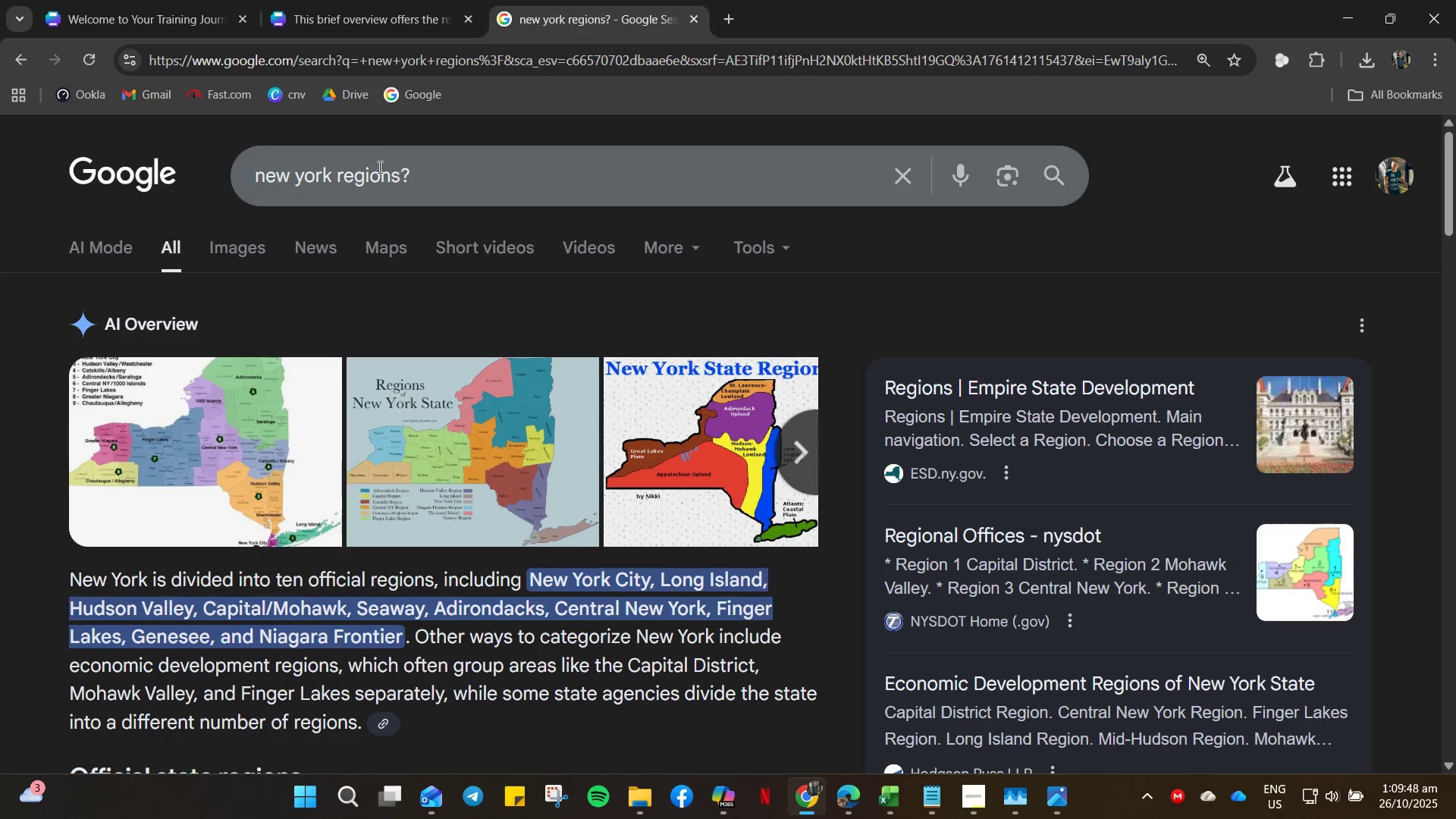 
left_click([378, 174])
 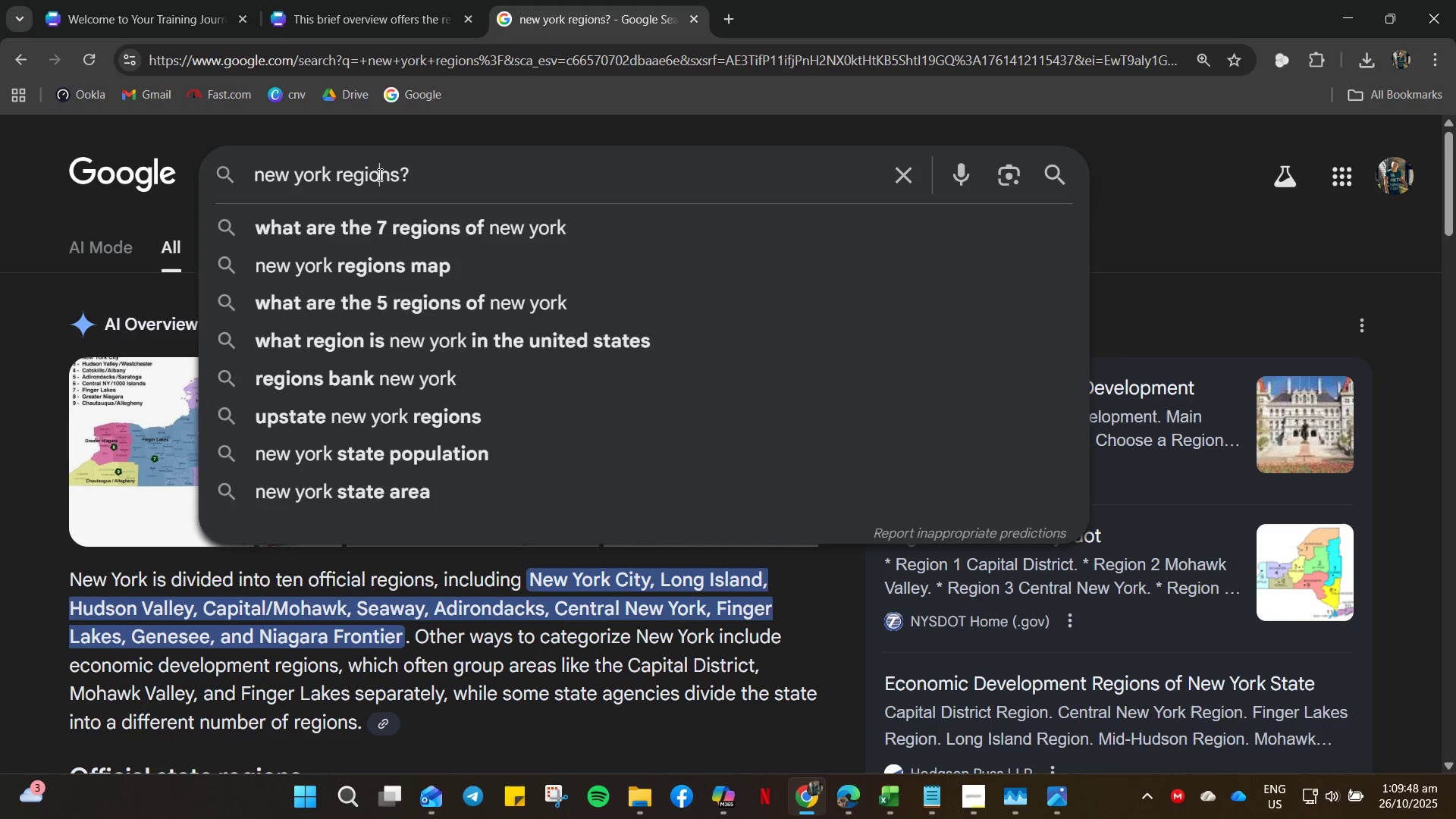 
key(Control+ControlLeft)
 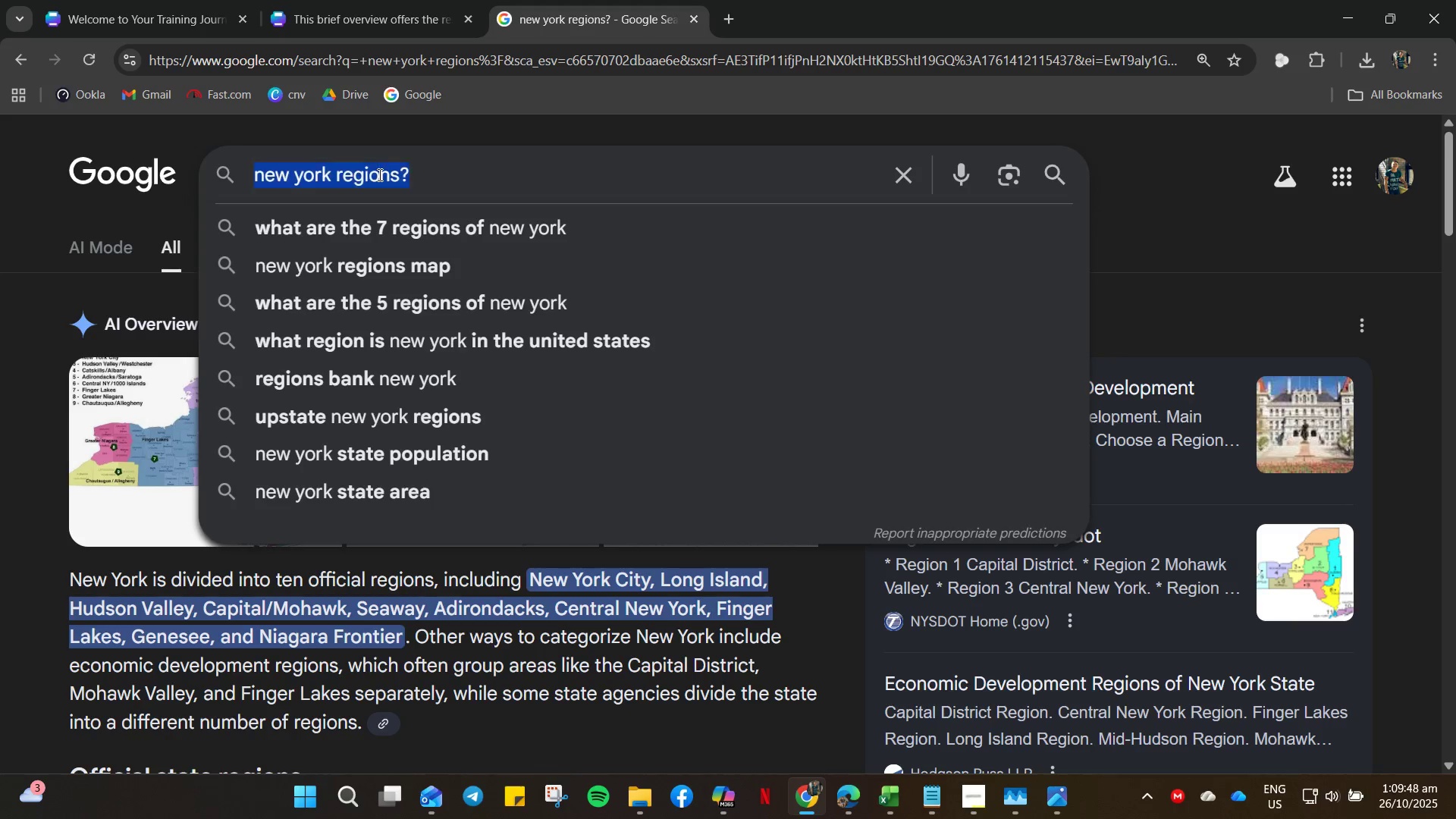 
key(Control+A)
 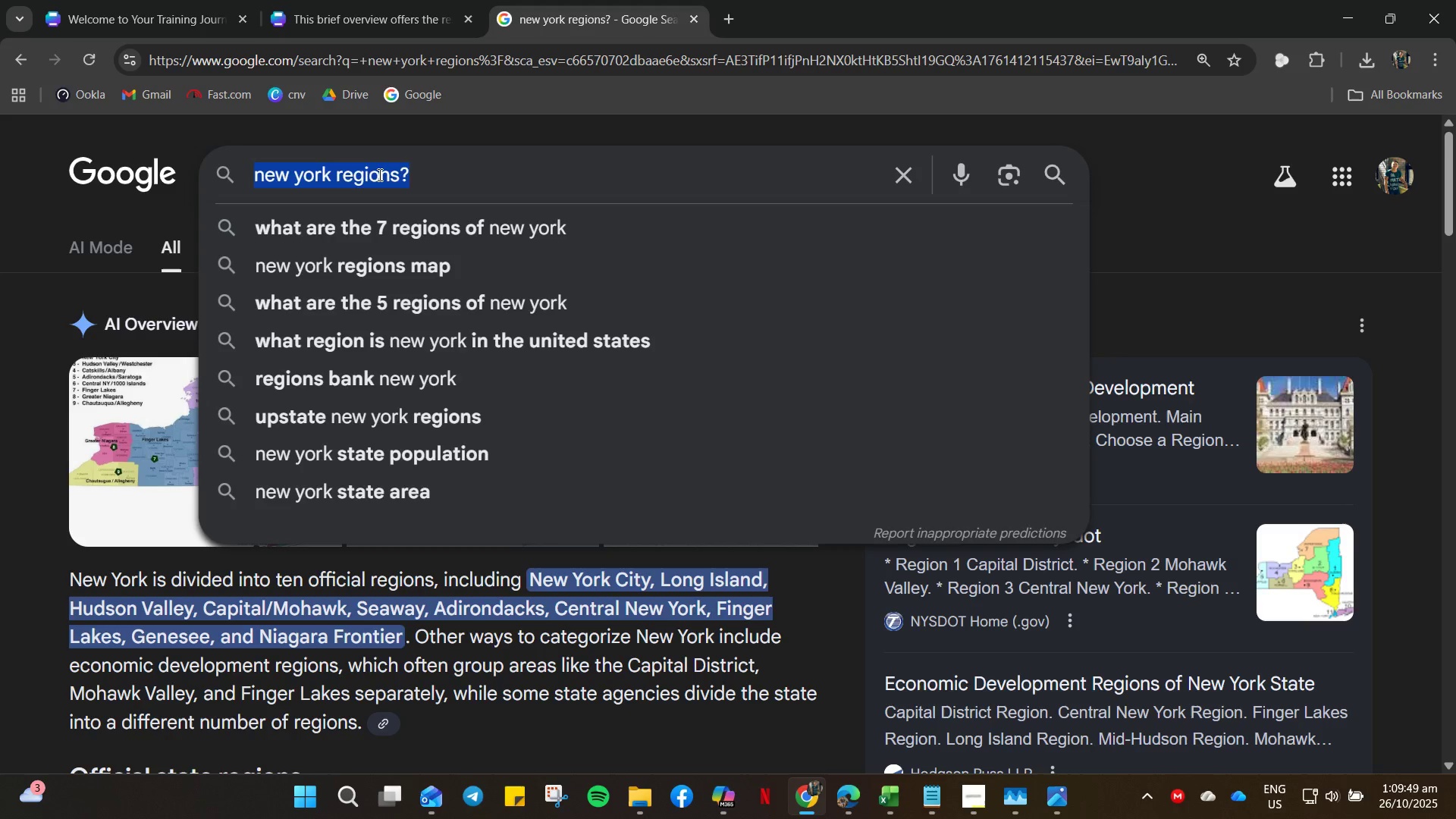 
type(what is the department handlng na)
key(Backspace)
key(Backspace)
type(banks of USA?)
 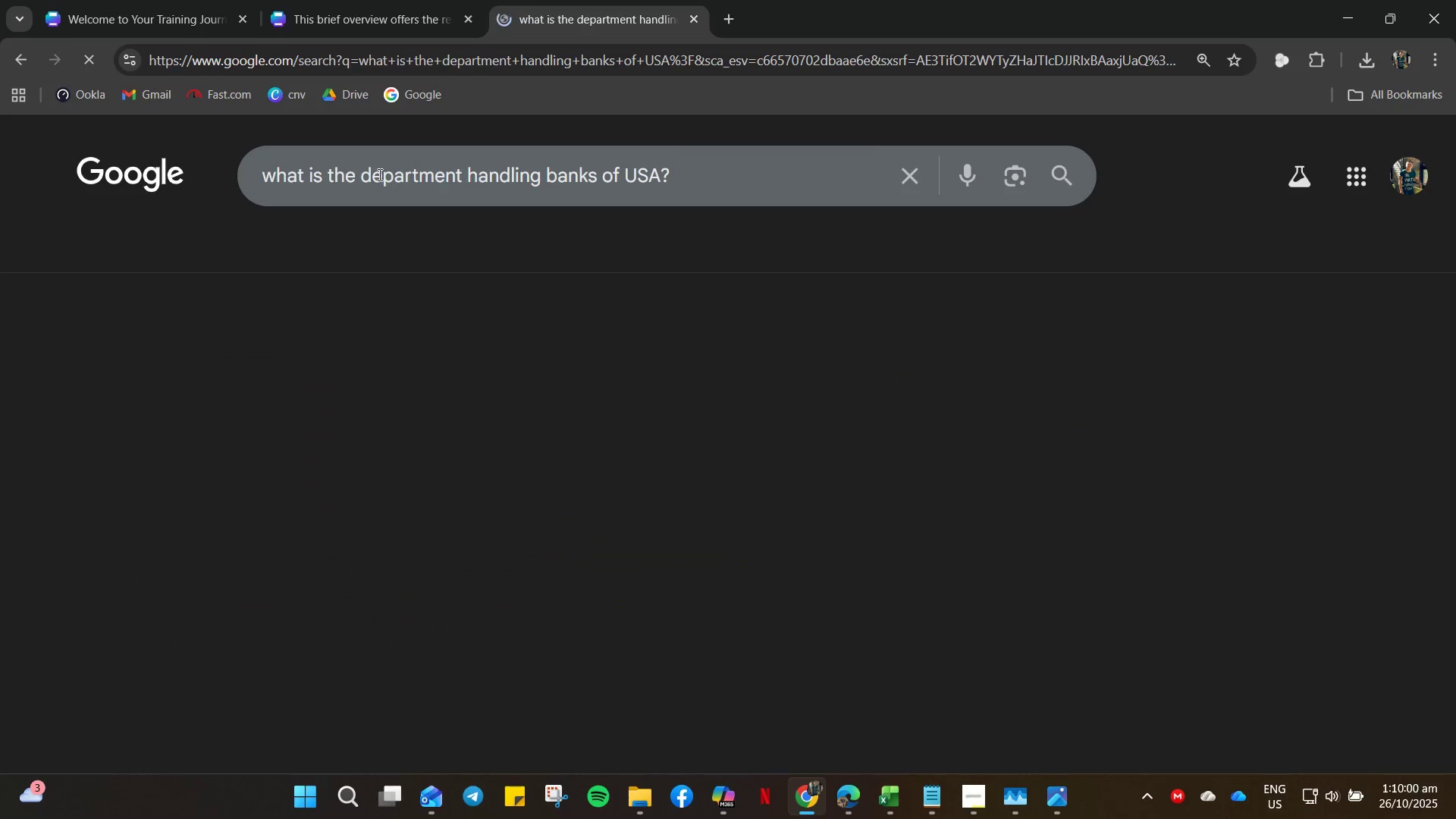 
 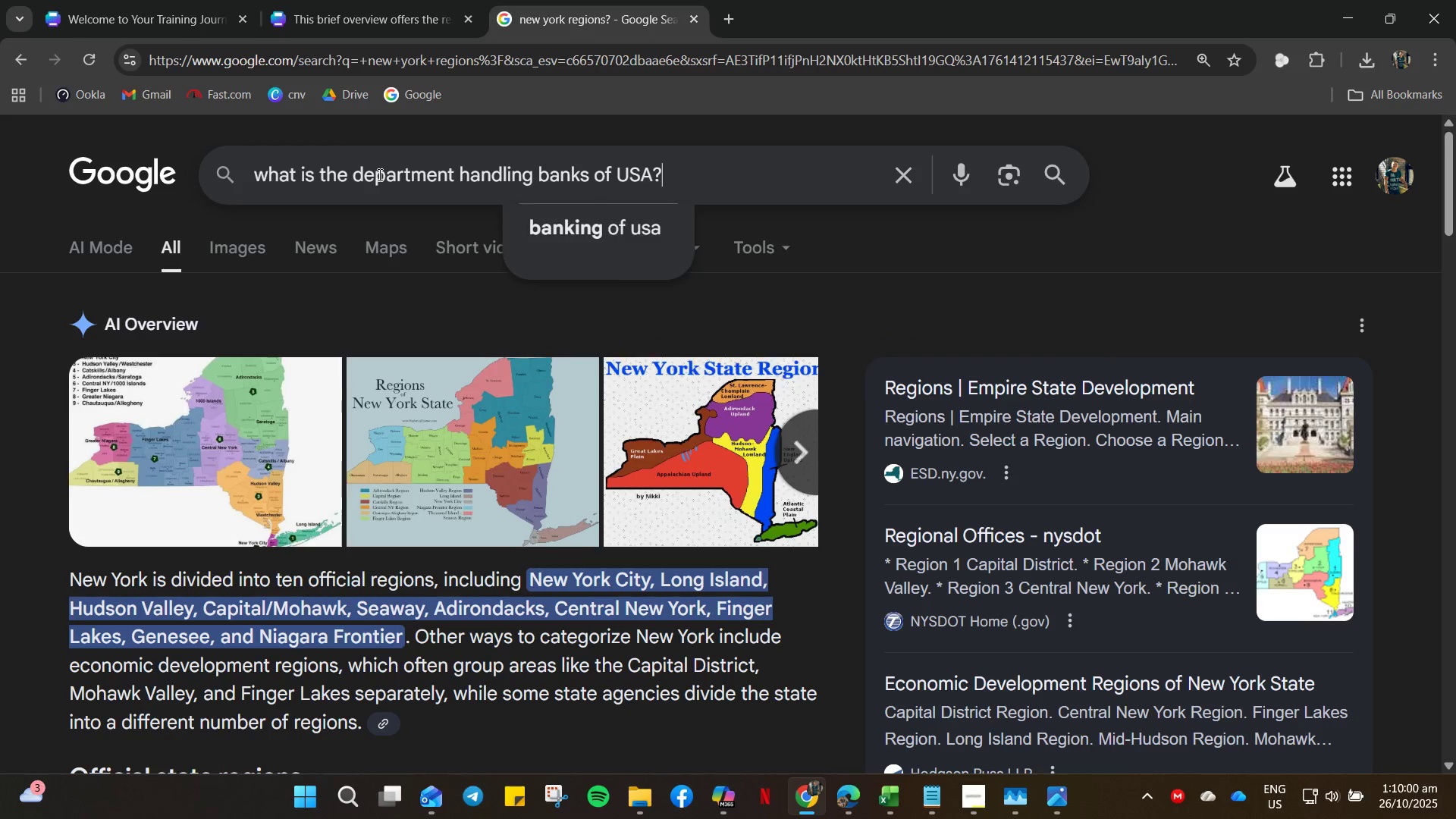 
key(Enter)
 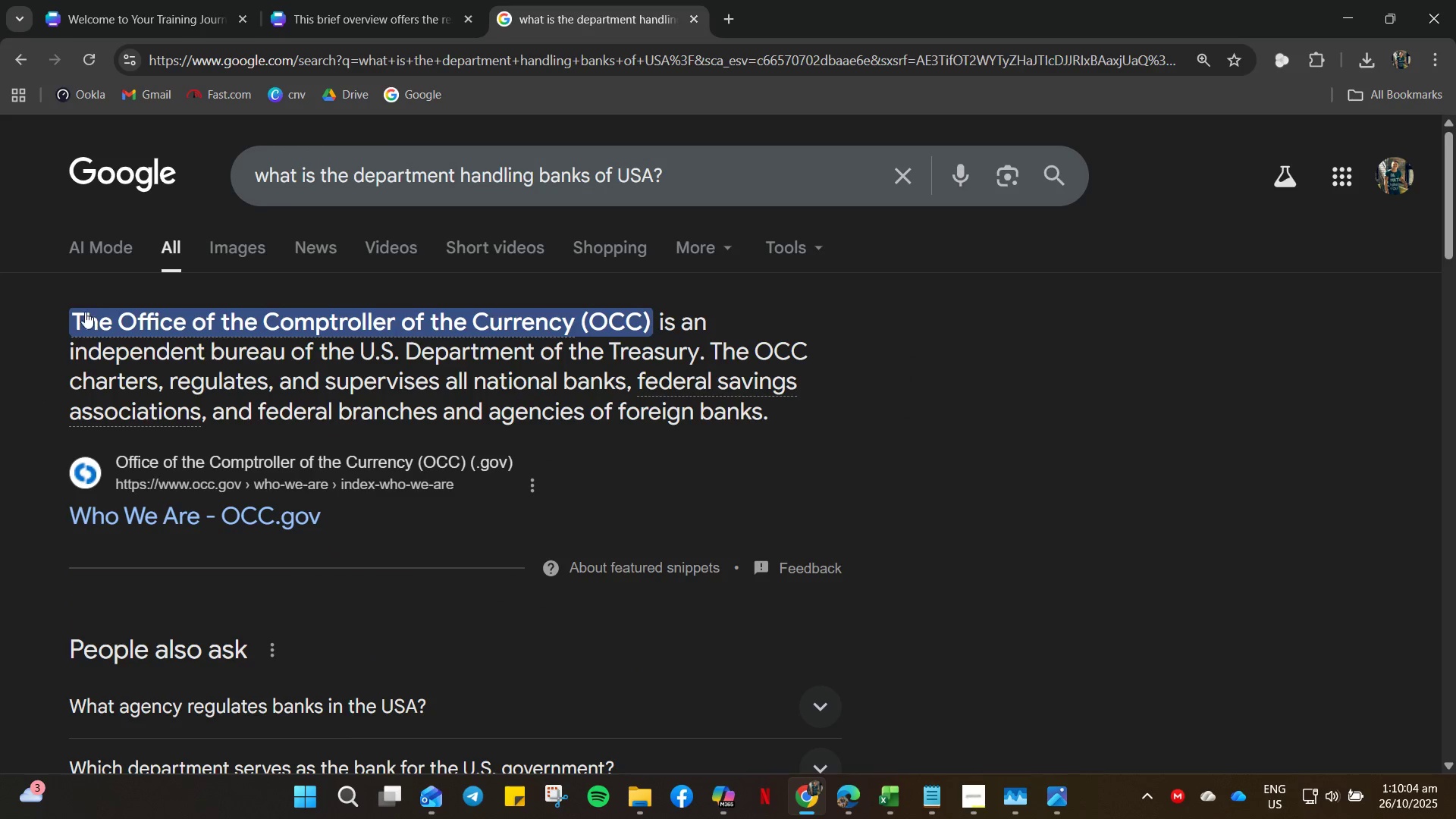 
wait(5.17)
 